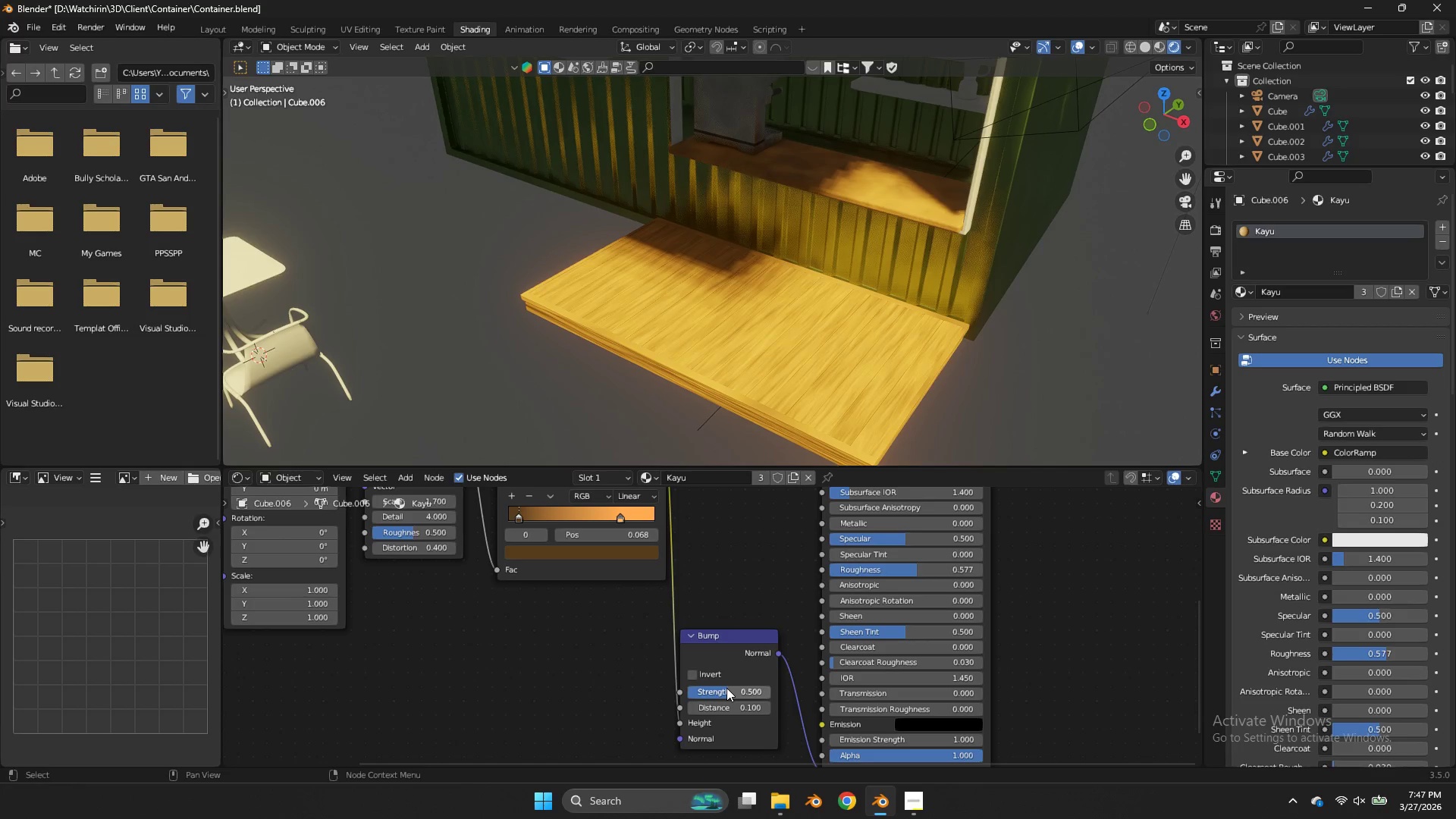 
left_click_drag(start_coordinate=[727, 688], to_coordinate=[697, 312])
 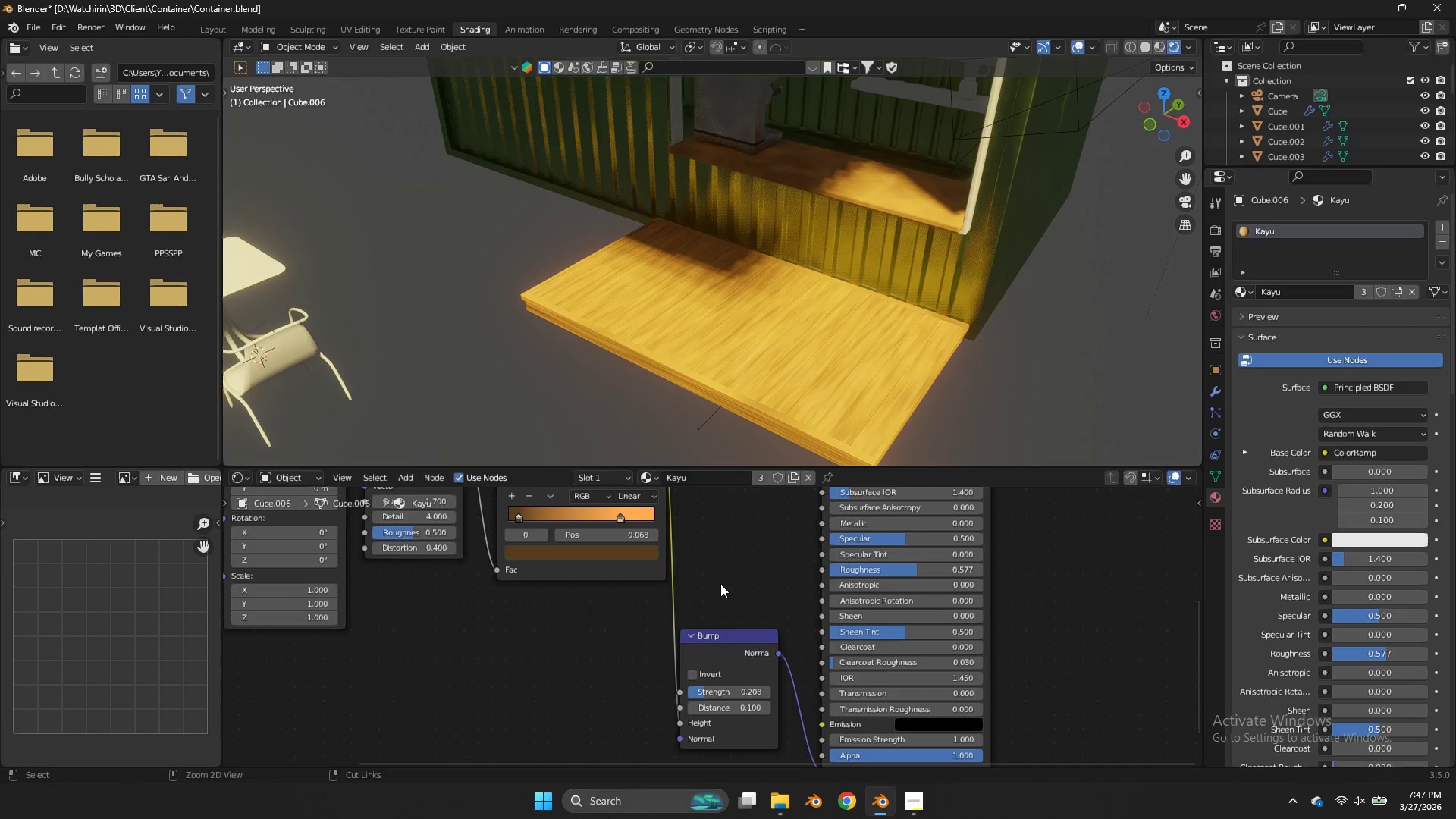 
key(Control+S)
 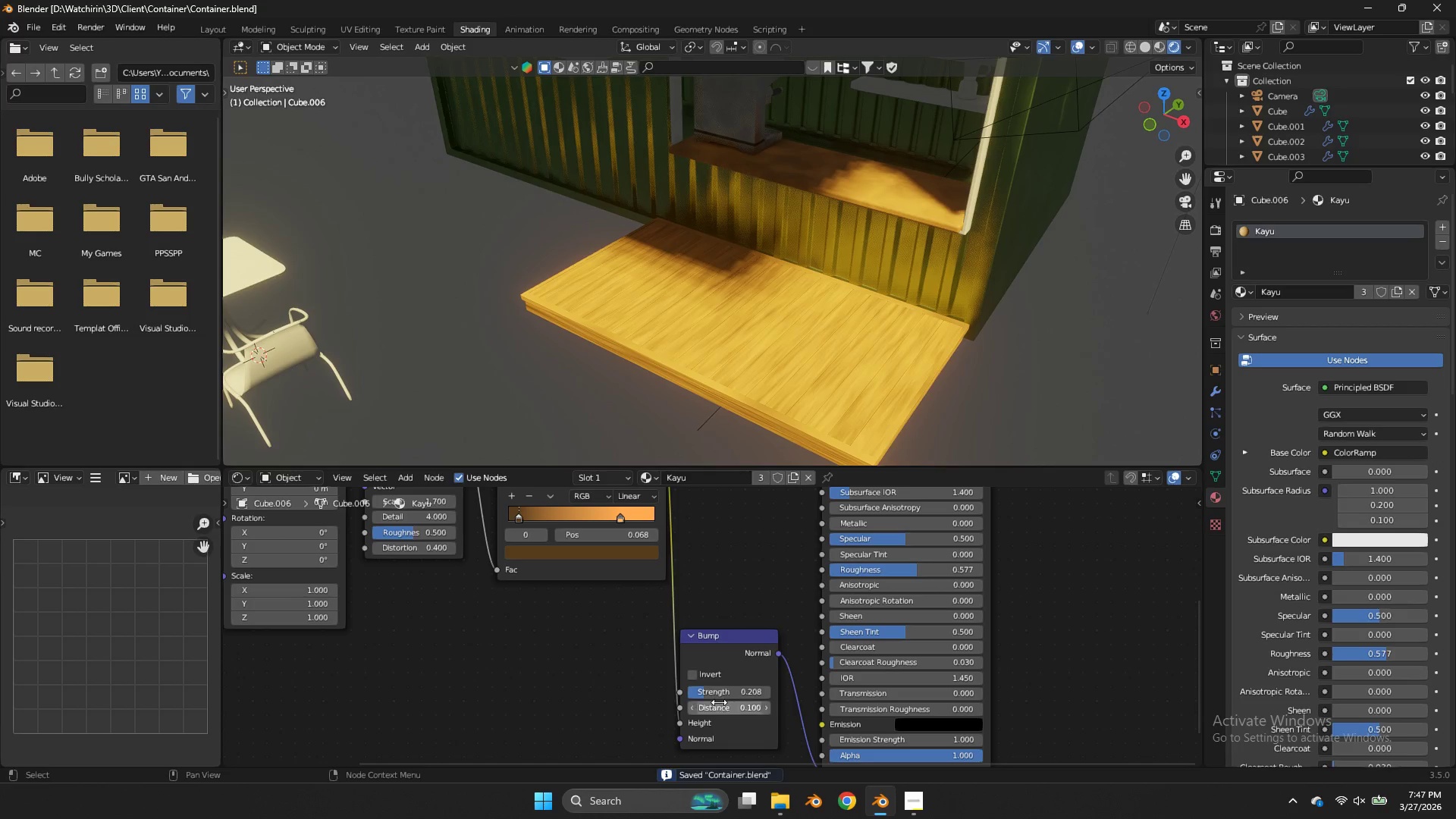 
left_click_drag(start_coordinate=[719, 702], to_coordinate=[736, 327])
 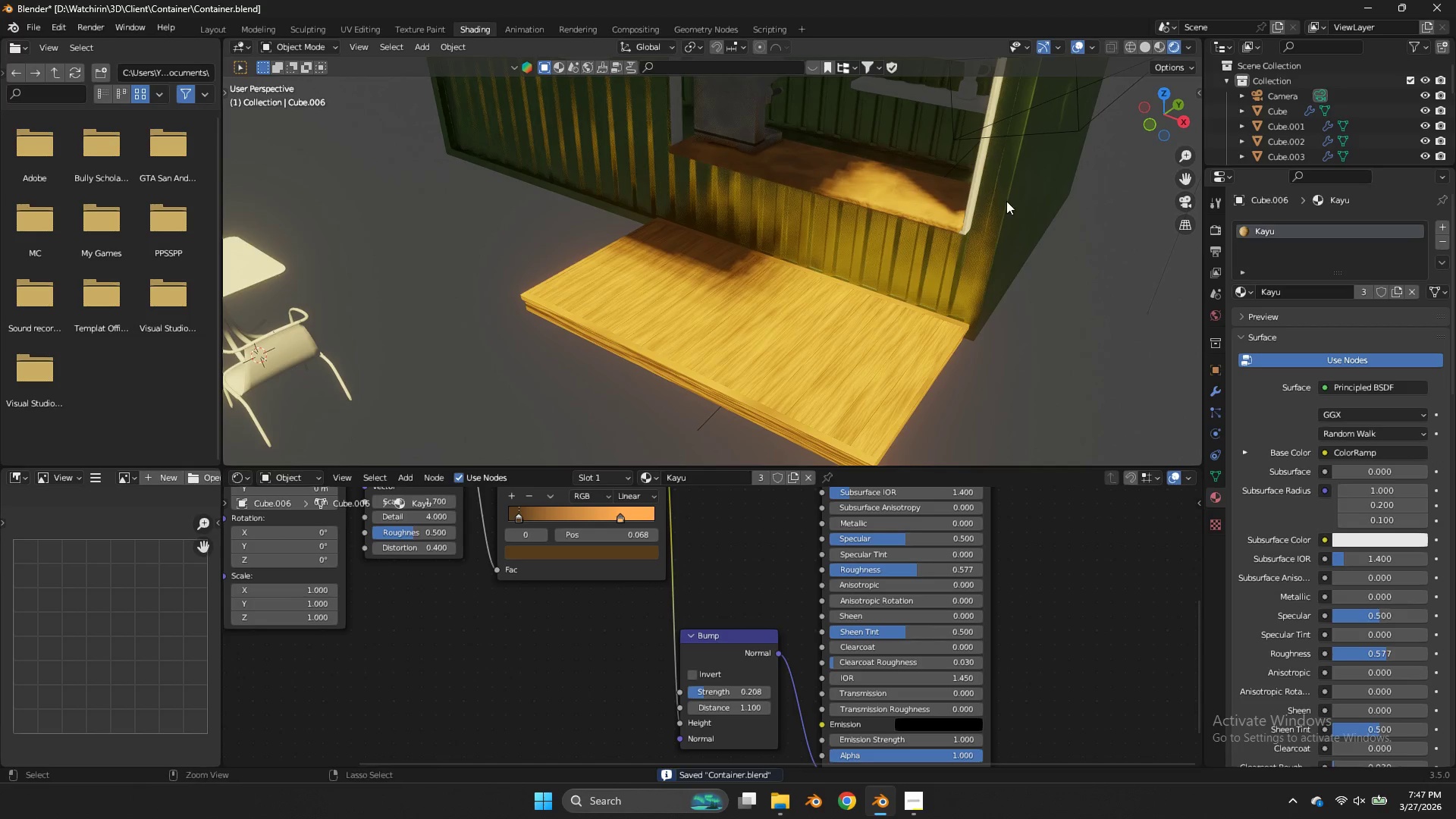 
key(Control+S)
 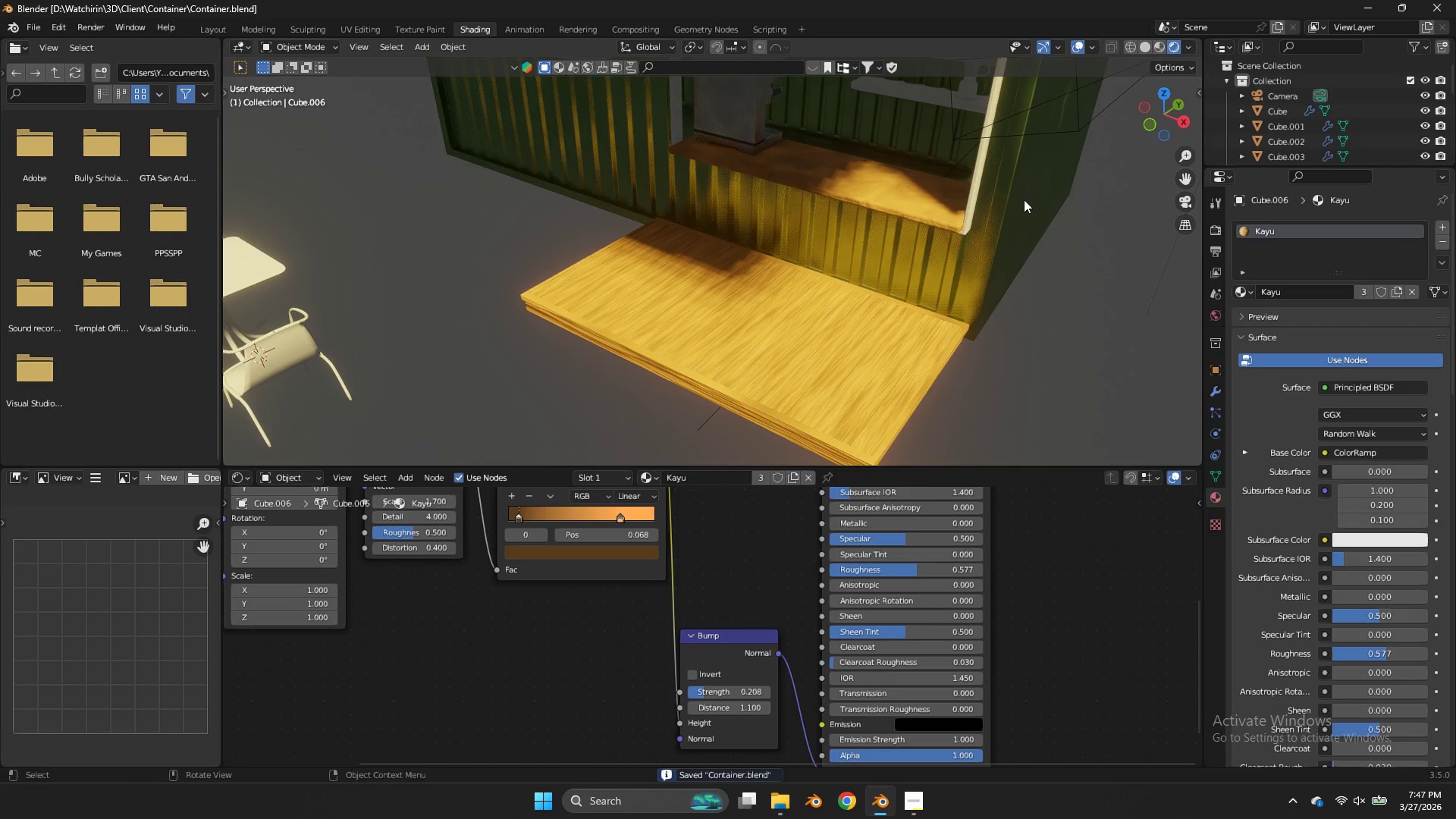 
type(zz)
 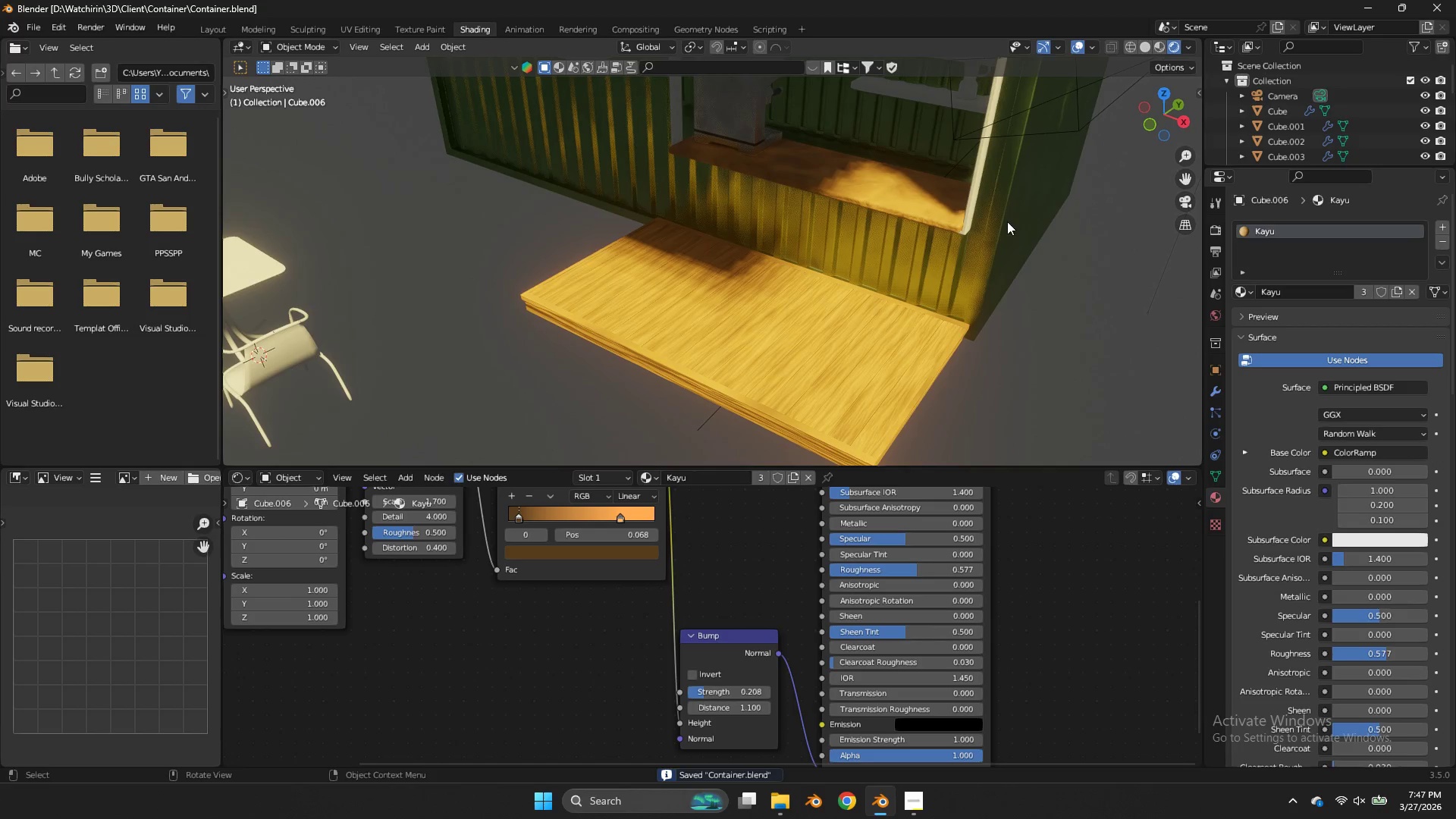 
left_click([948, 186])
 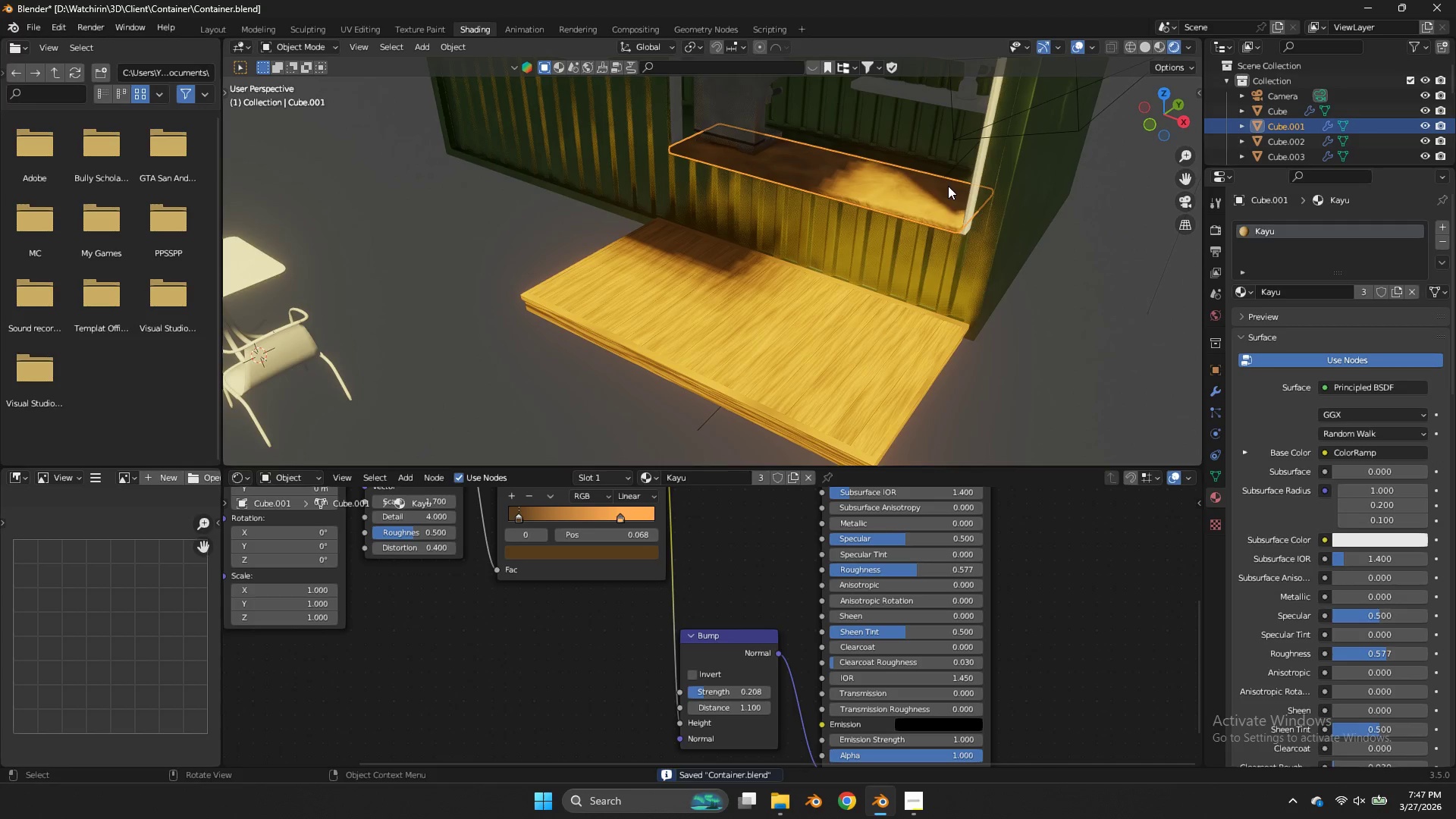 
key(Control+S)
 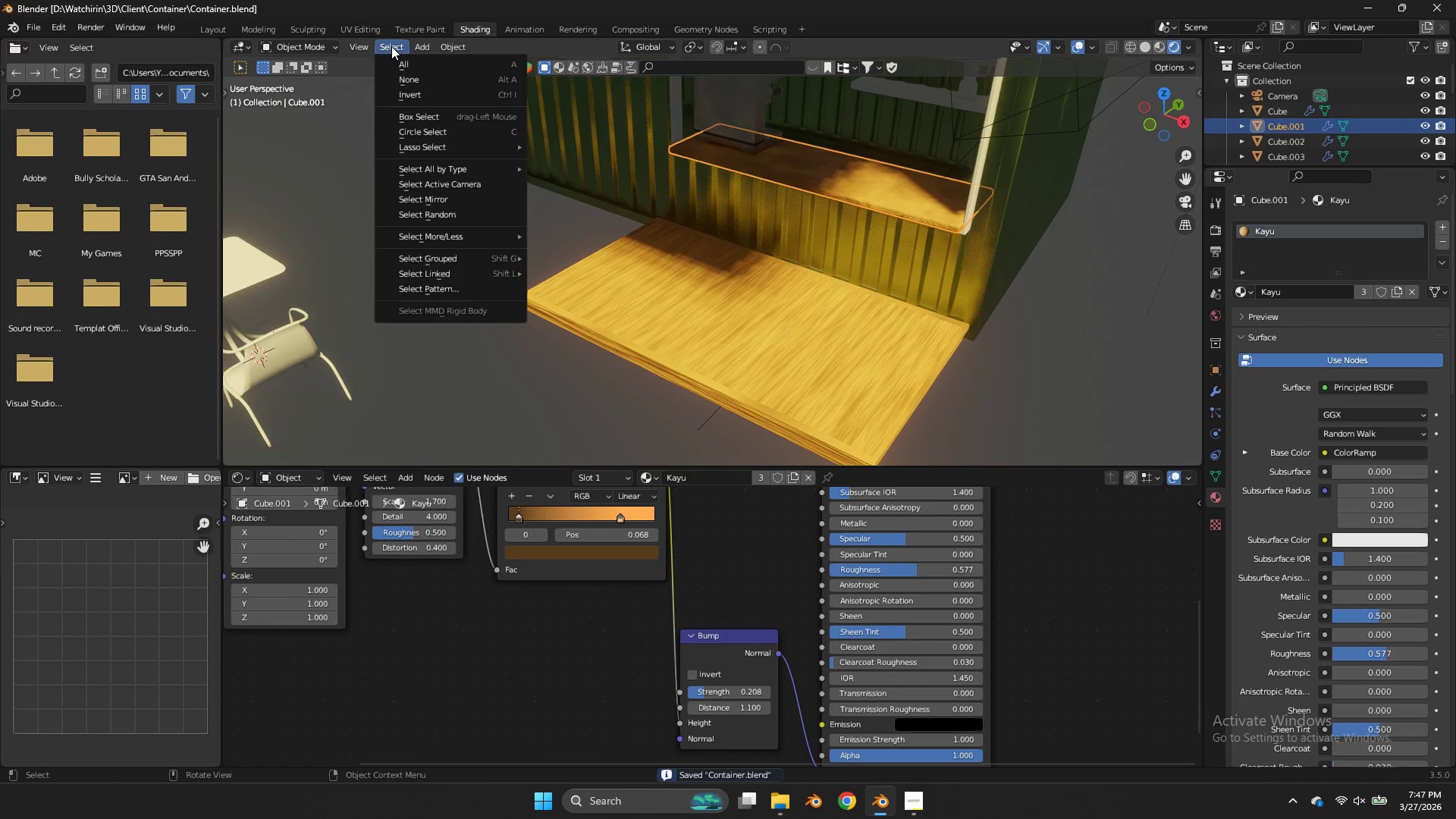 
wait(5.2)
 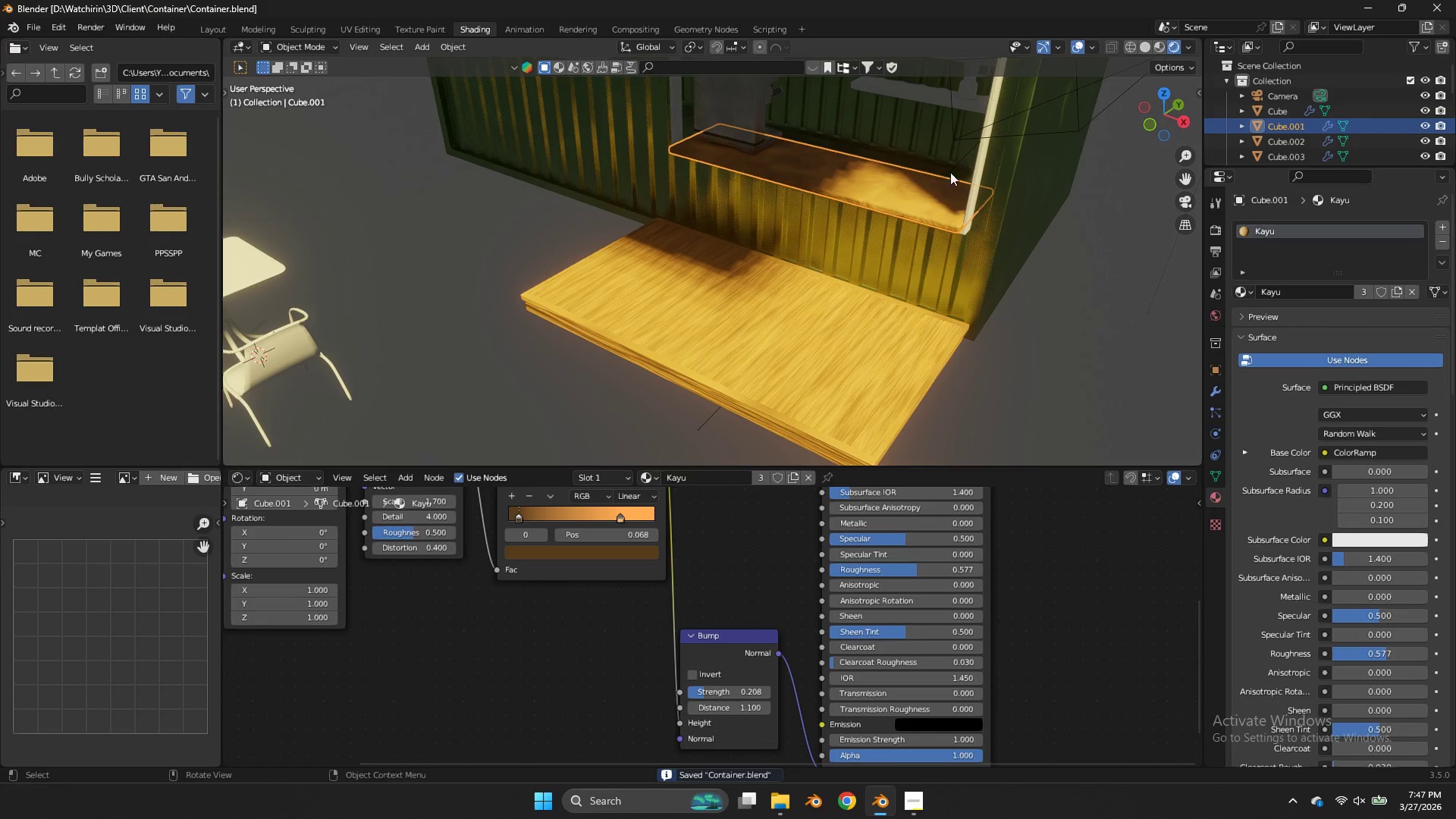 
left_click([481, 120])
 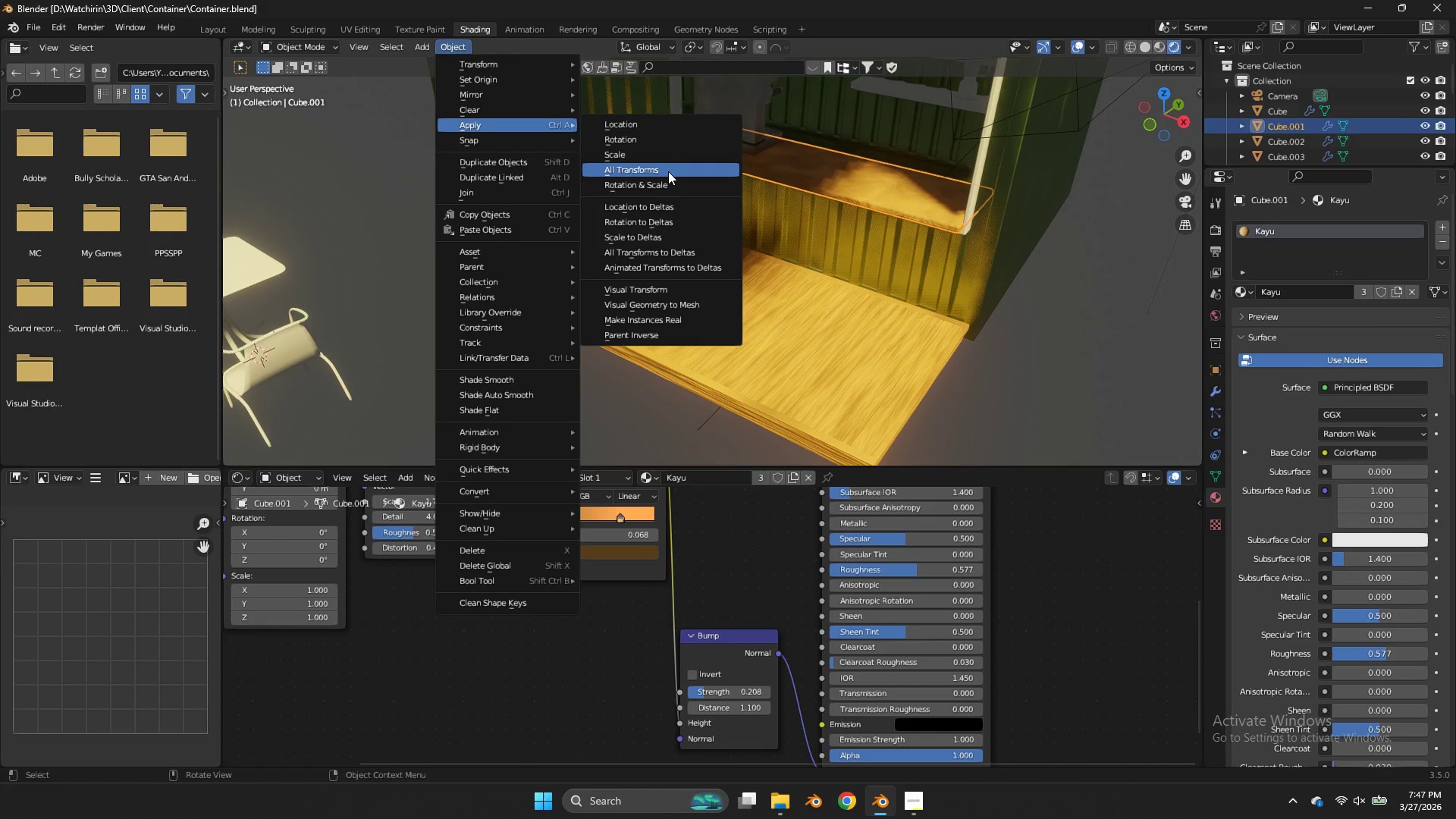 
left_click([668, 171])
 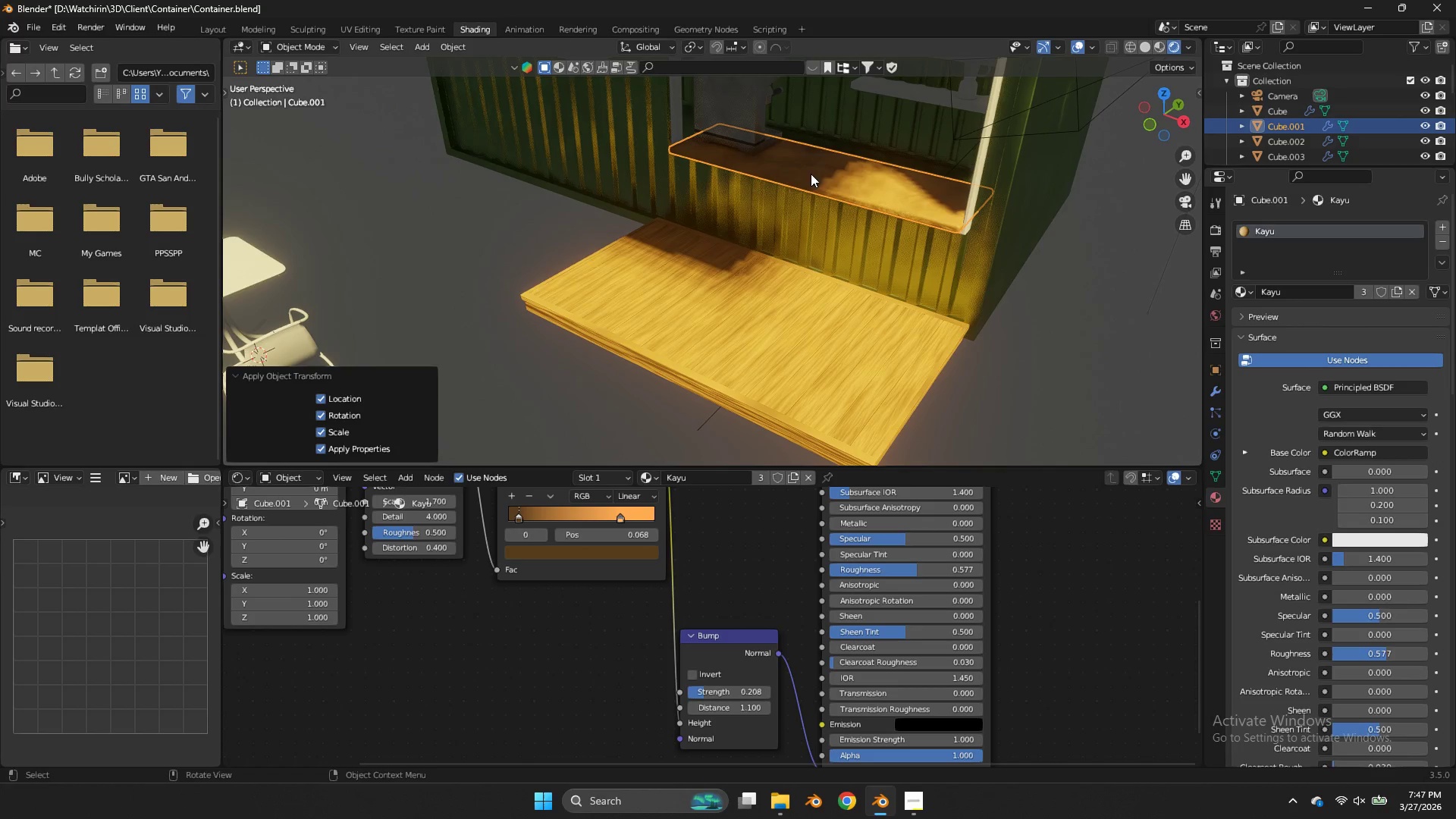 
left_click([879, 174])
 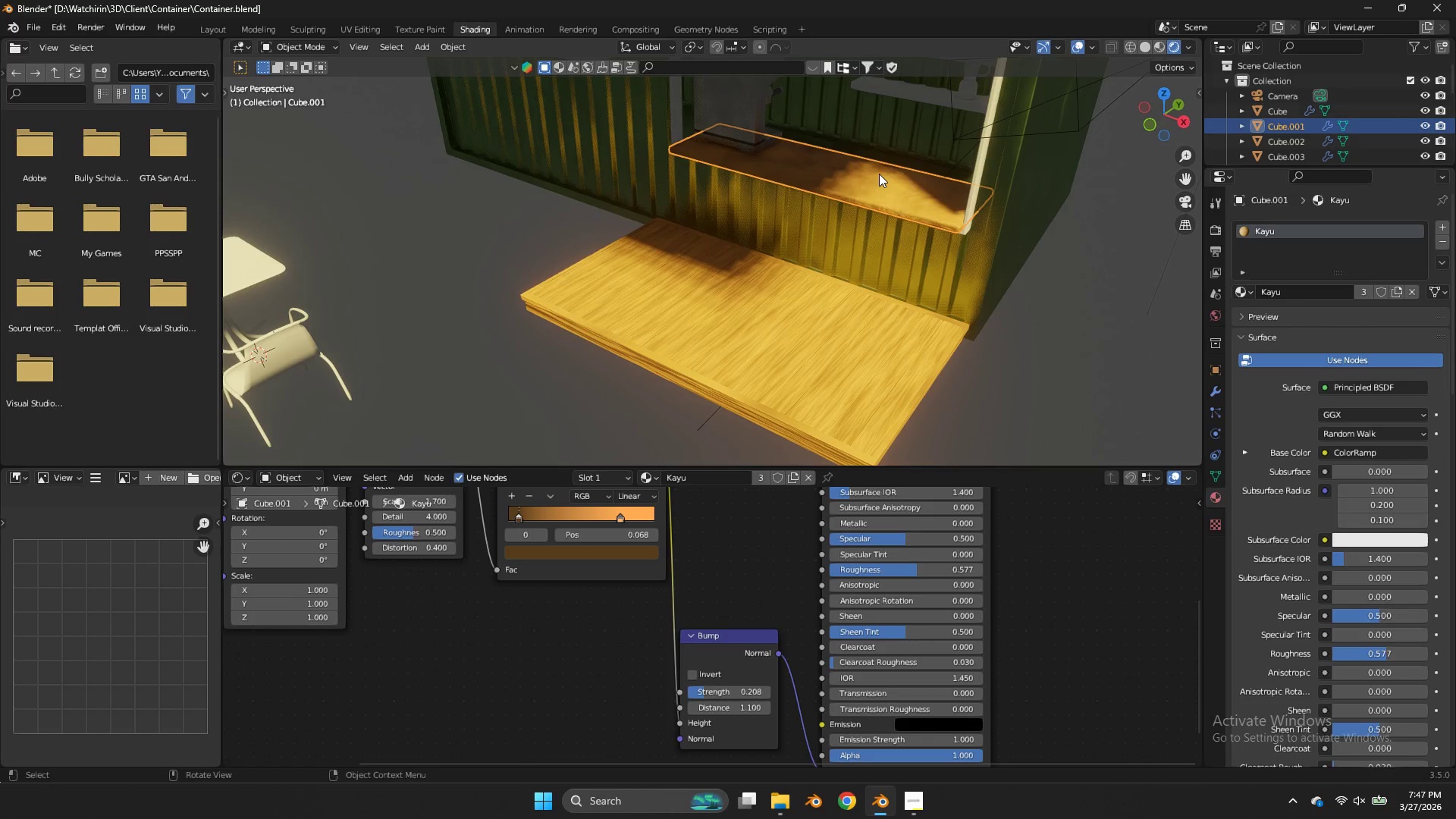 
key(Control+ControlLeft)
 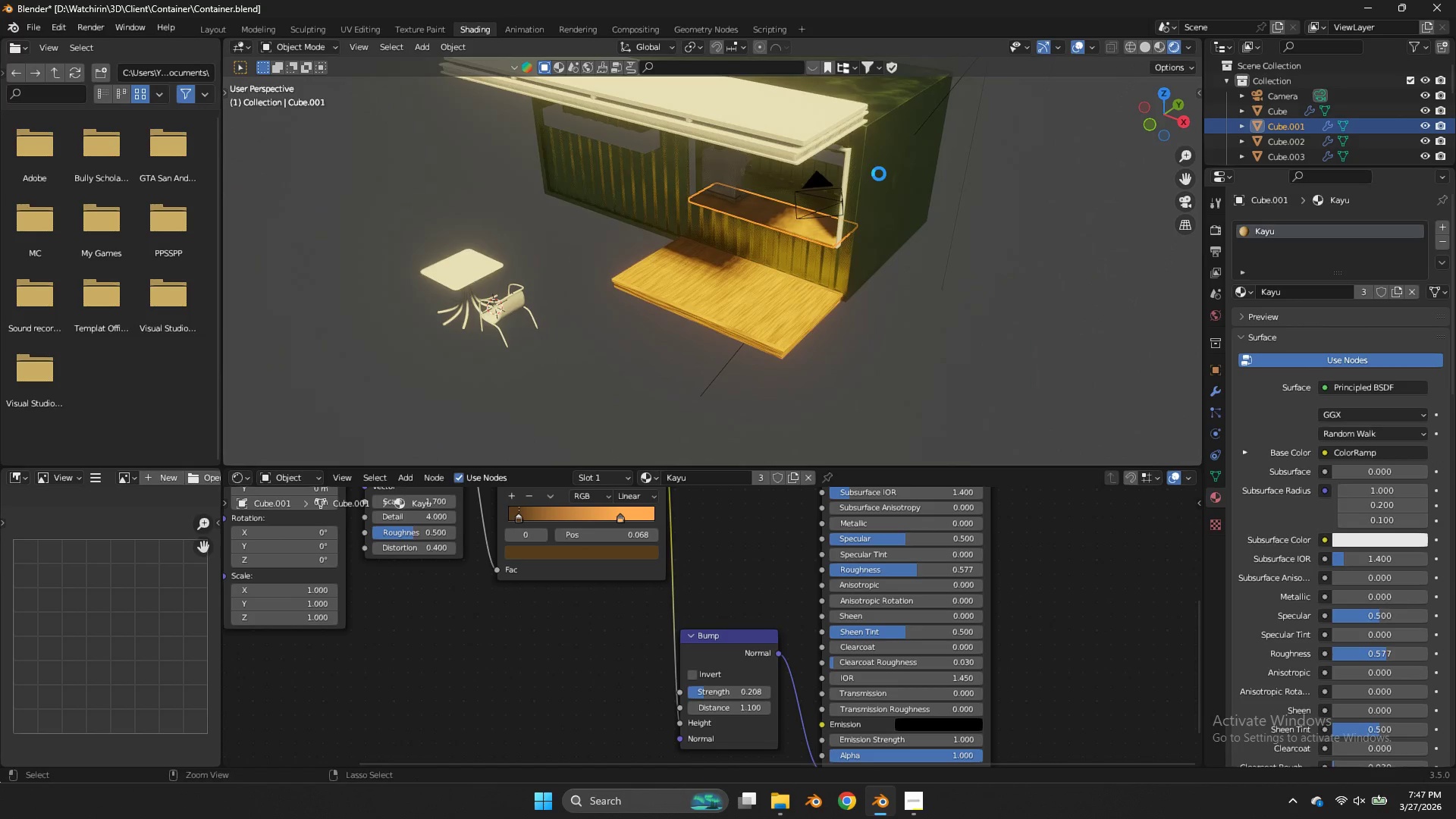 
key(Control+S)
 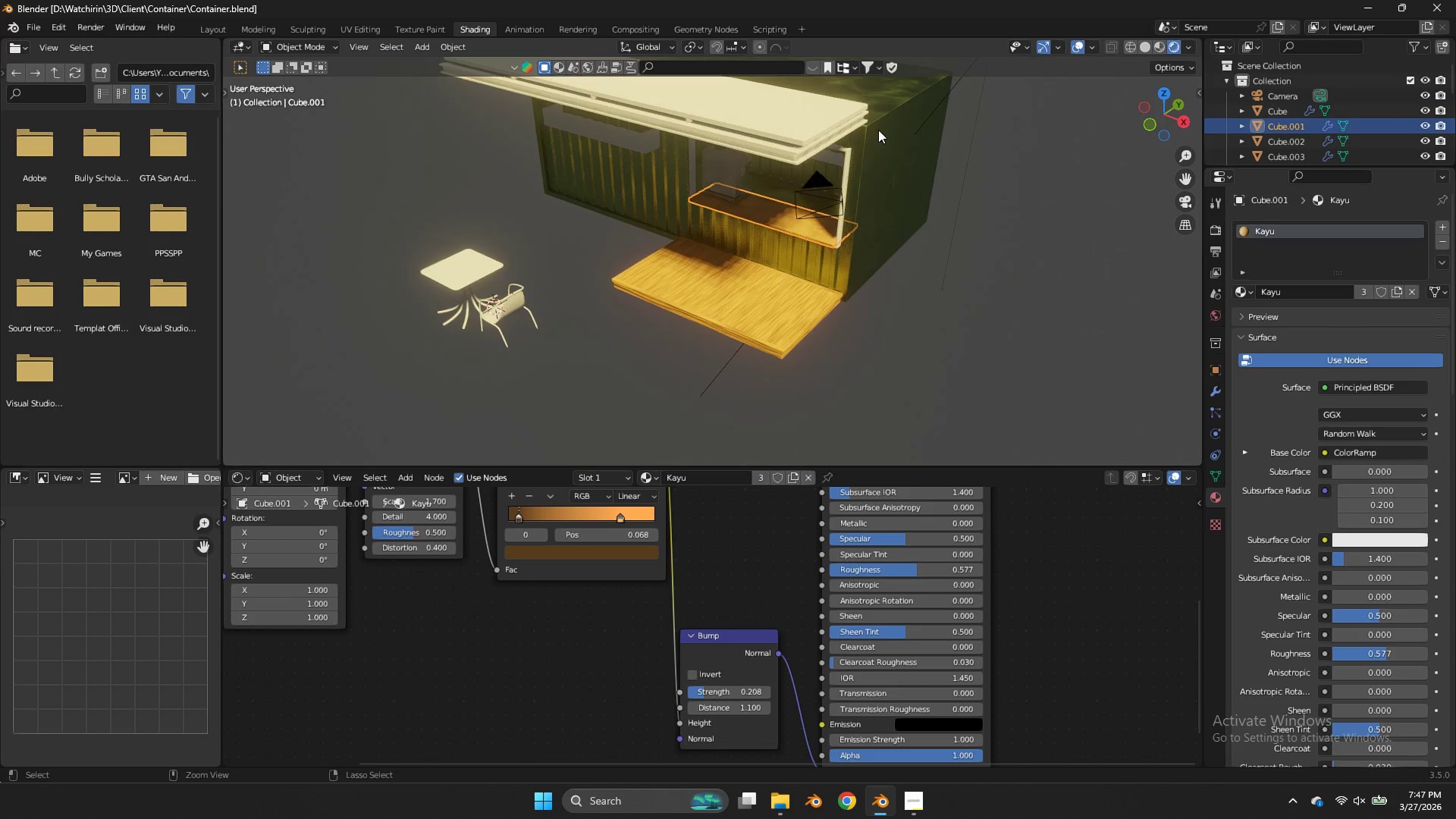 
scroll: coordinate [879, 174], scroll_direction: down, amount: 3.0
 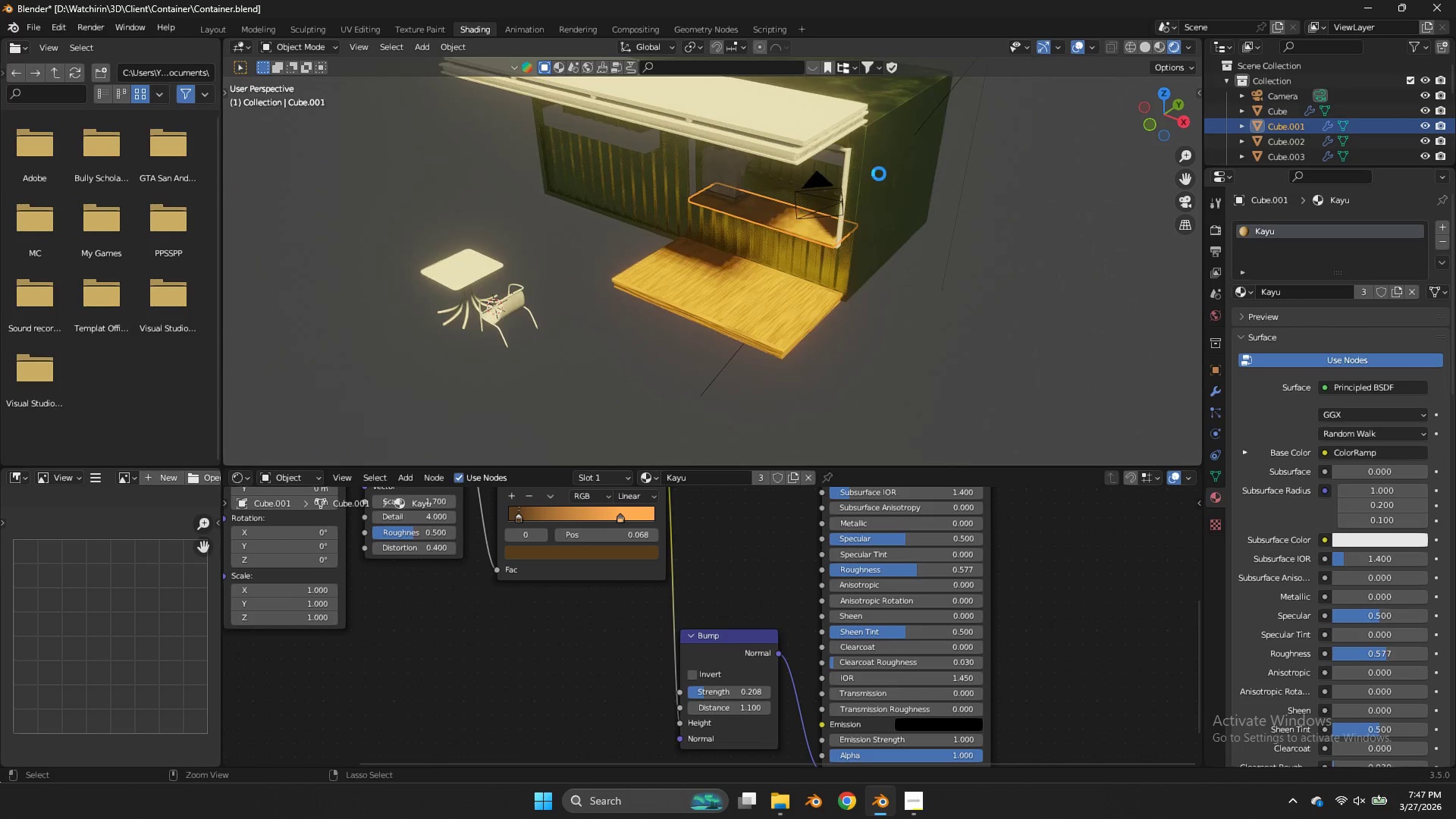 
key(Z)
 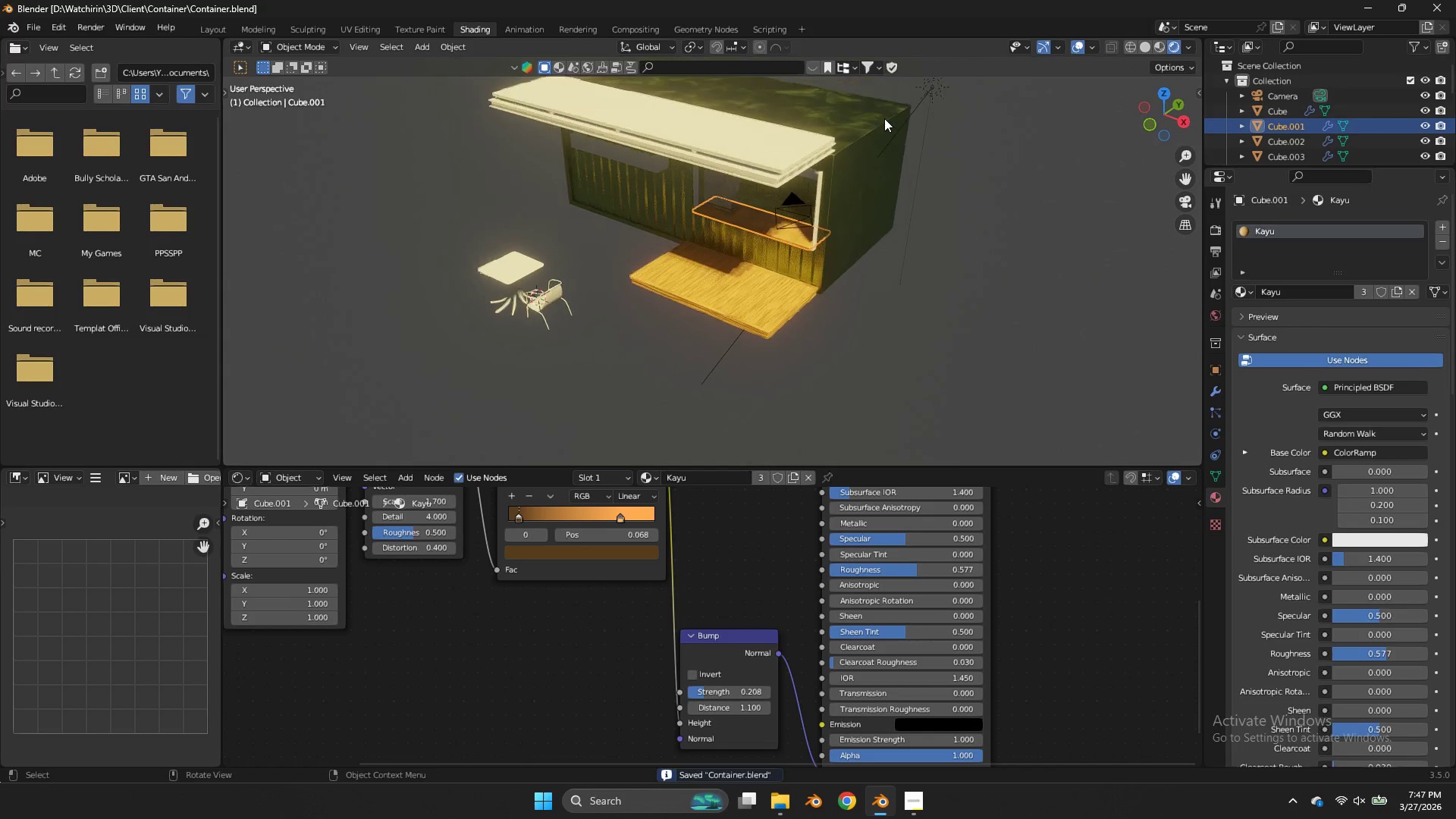 
scroll: coordinate [883, 115], scroll_direction: down, amount: 2.0
 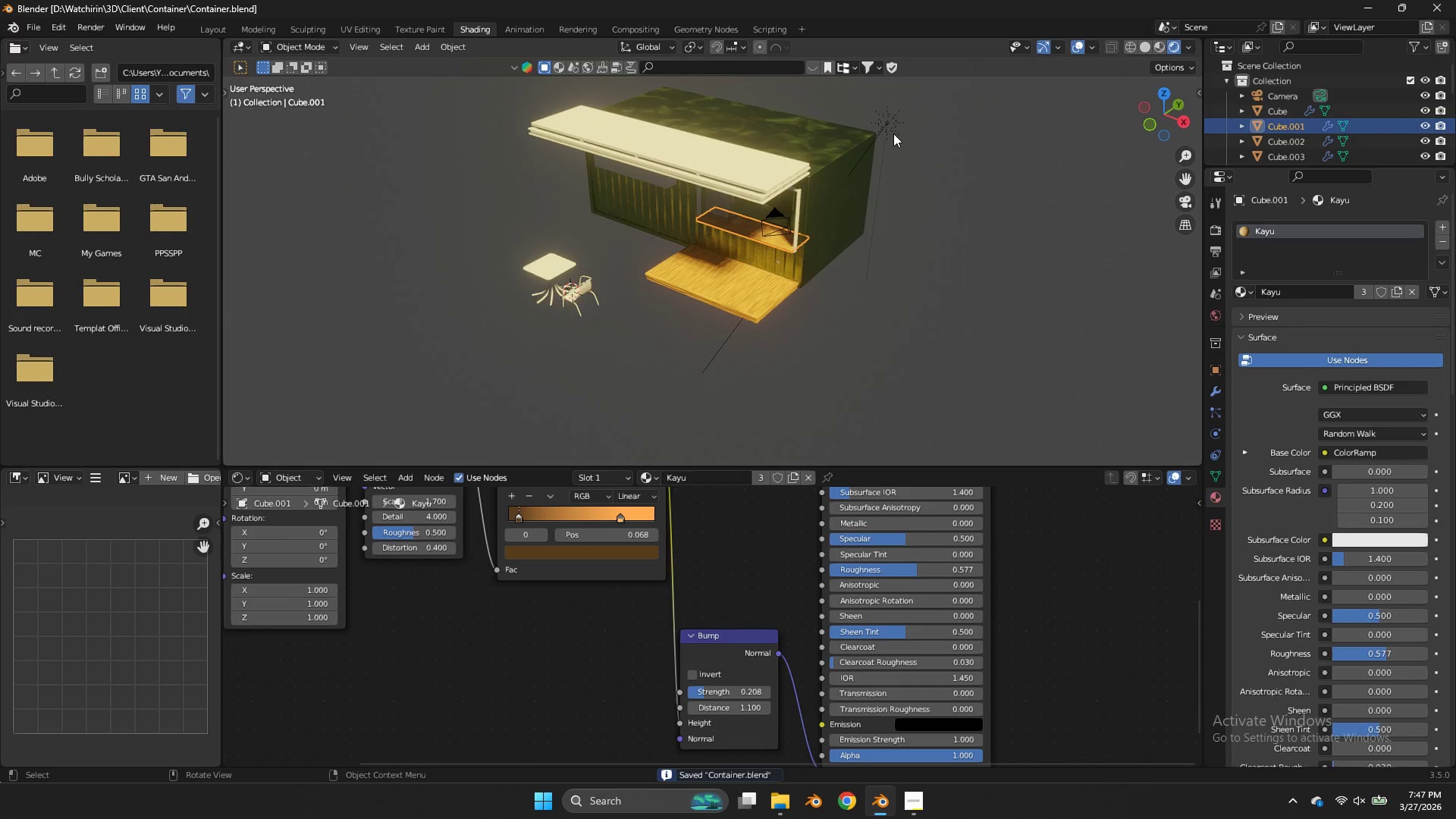 
left_click([892, 129])
 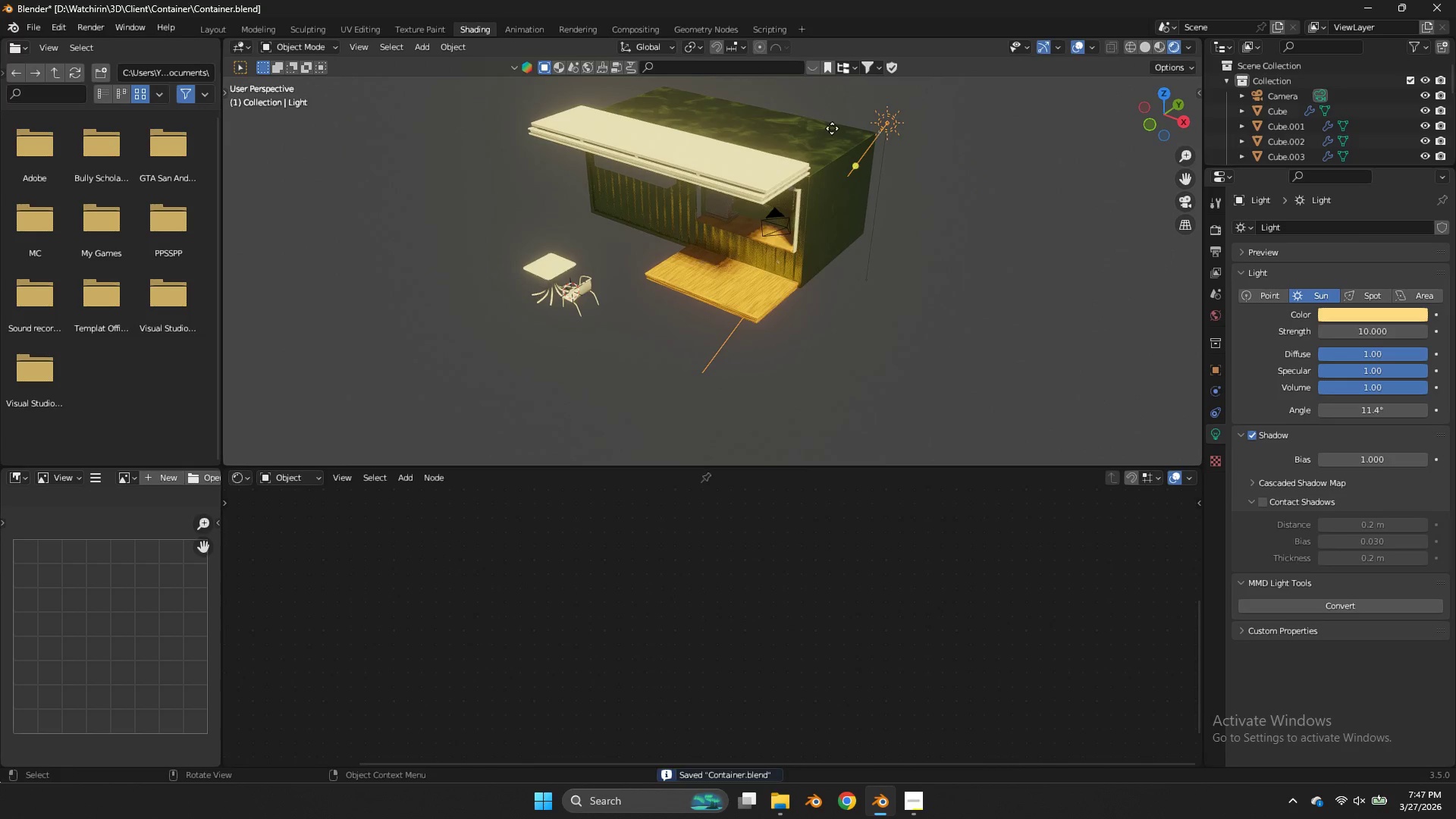 
key(G)
 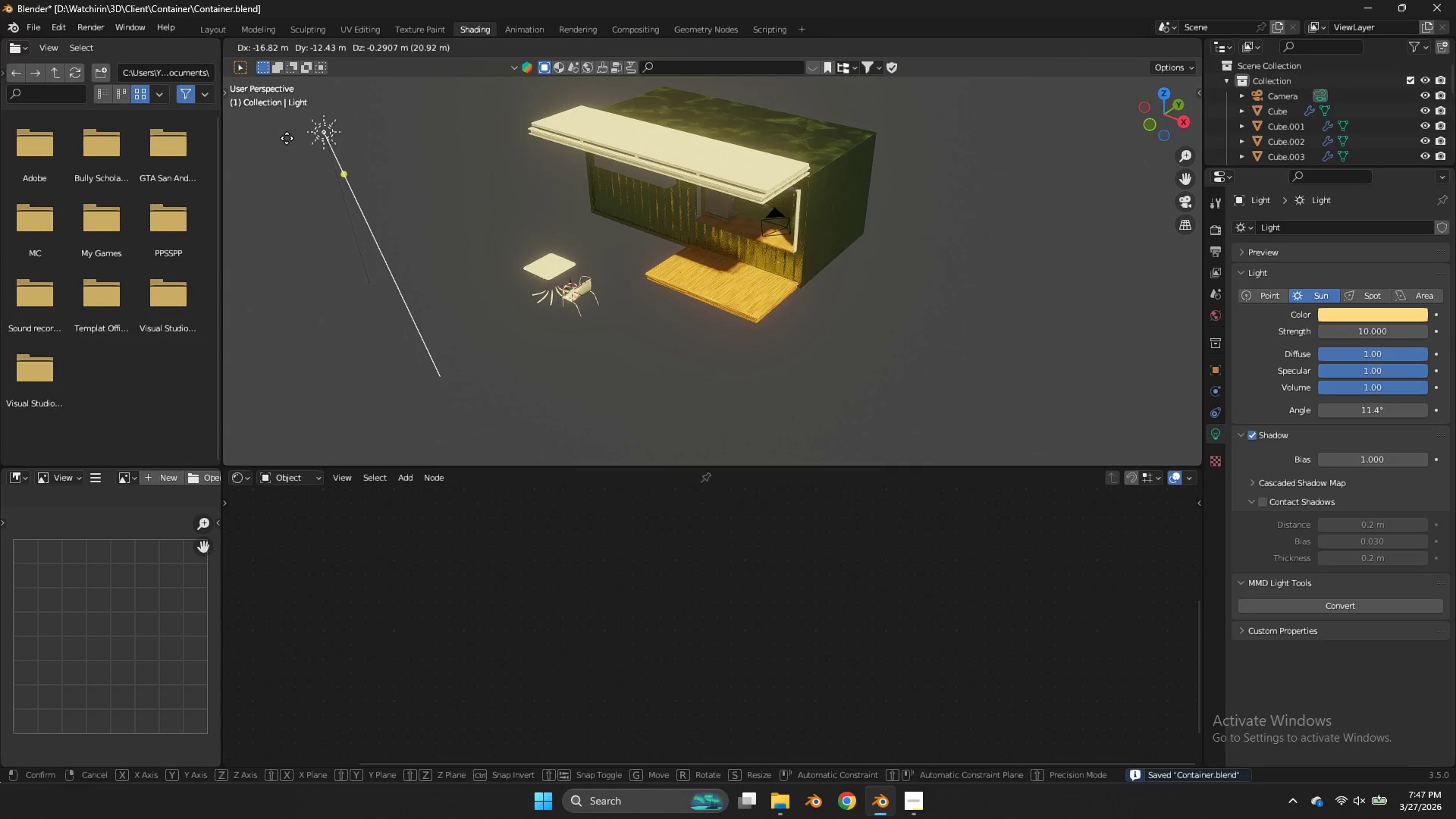 
left_click([289, 143])
 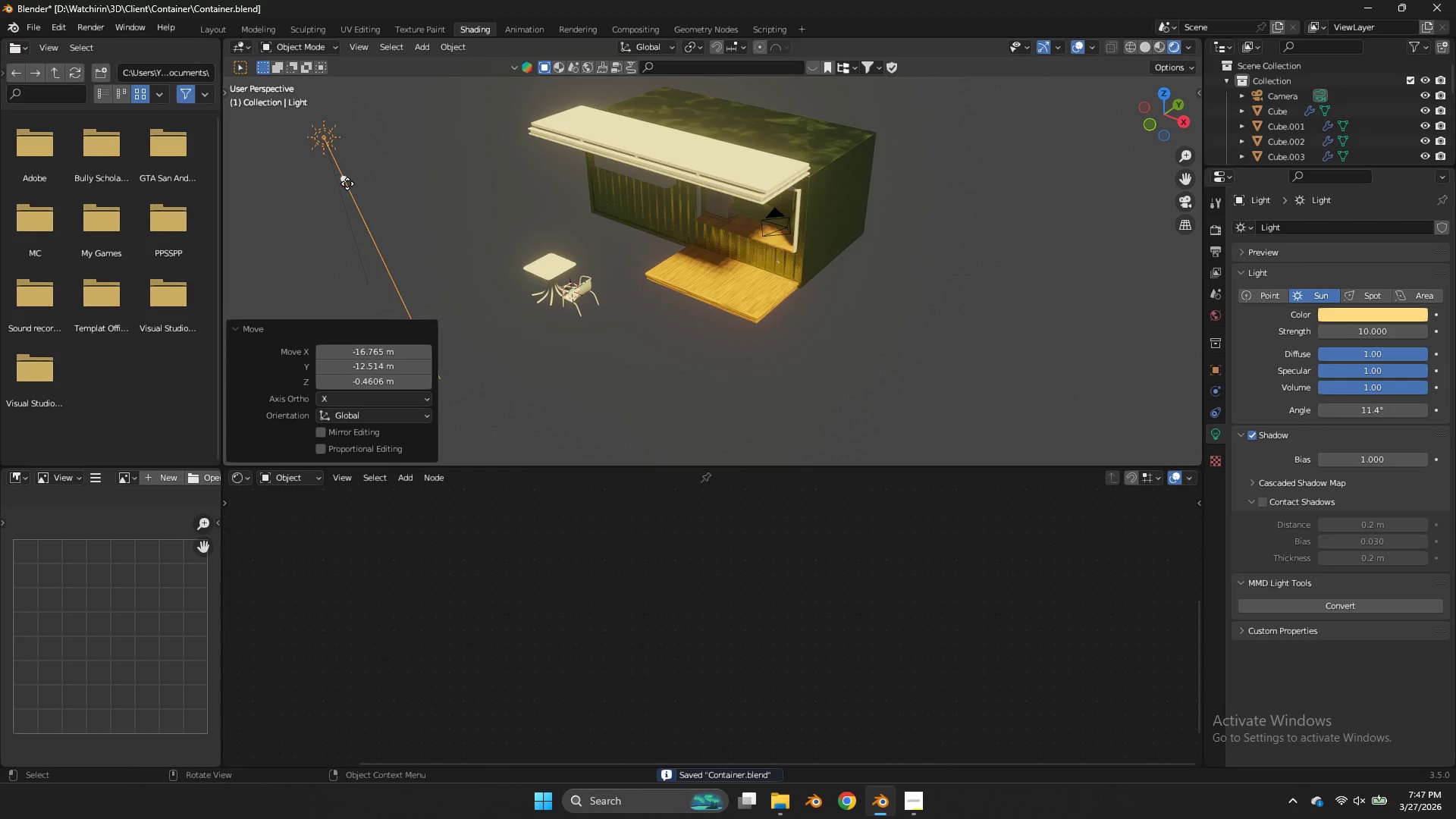 
left_click_drag(start_coordinate=[347, 184], to_coordinate=[509, 192])
 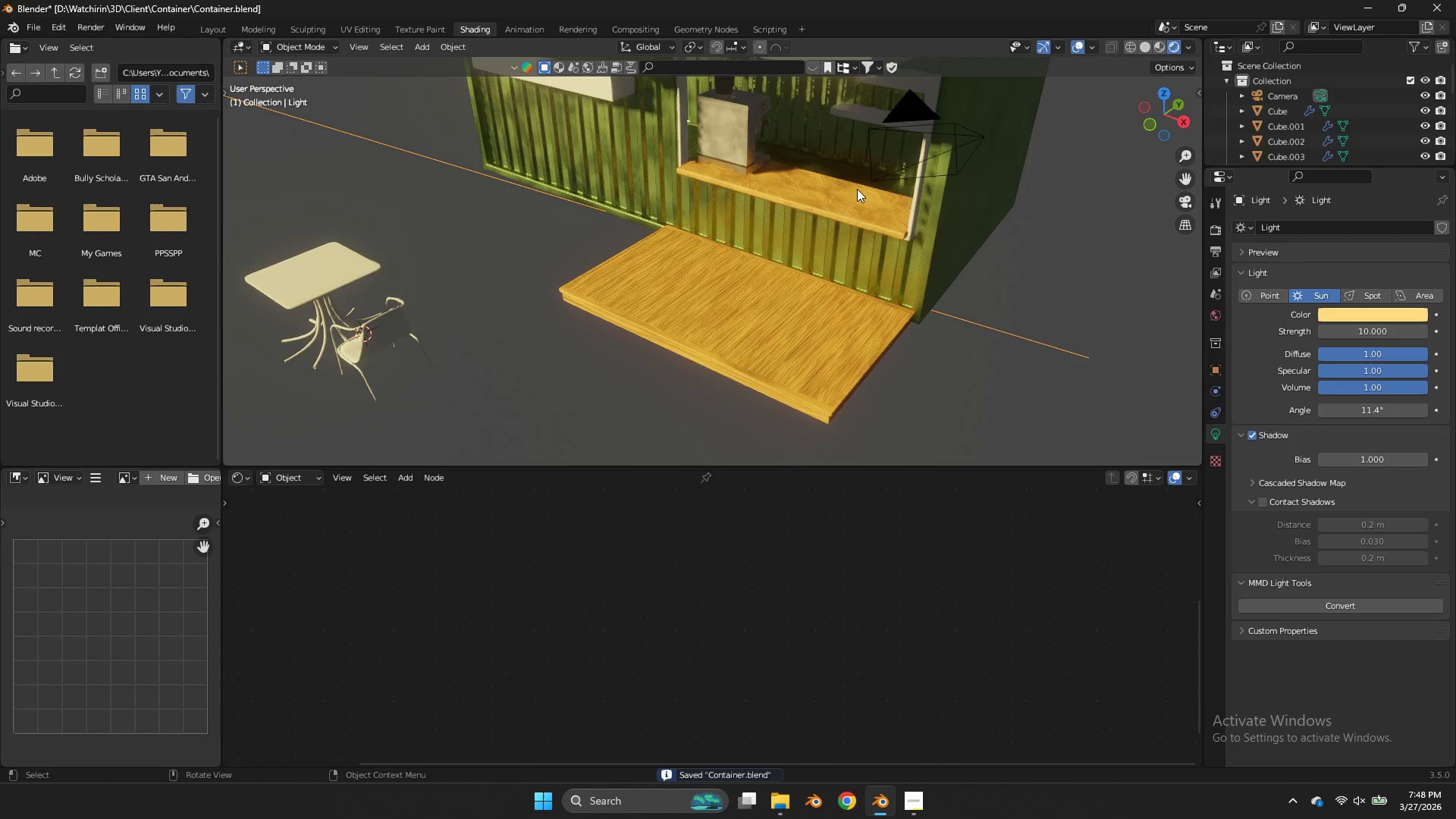 
scroll: coordinate [950, 143], scroll_direction: up, amount: 6.0
 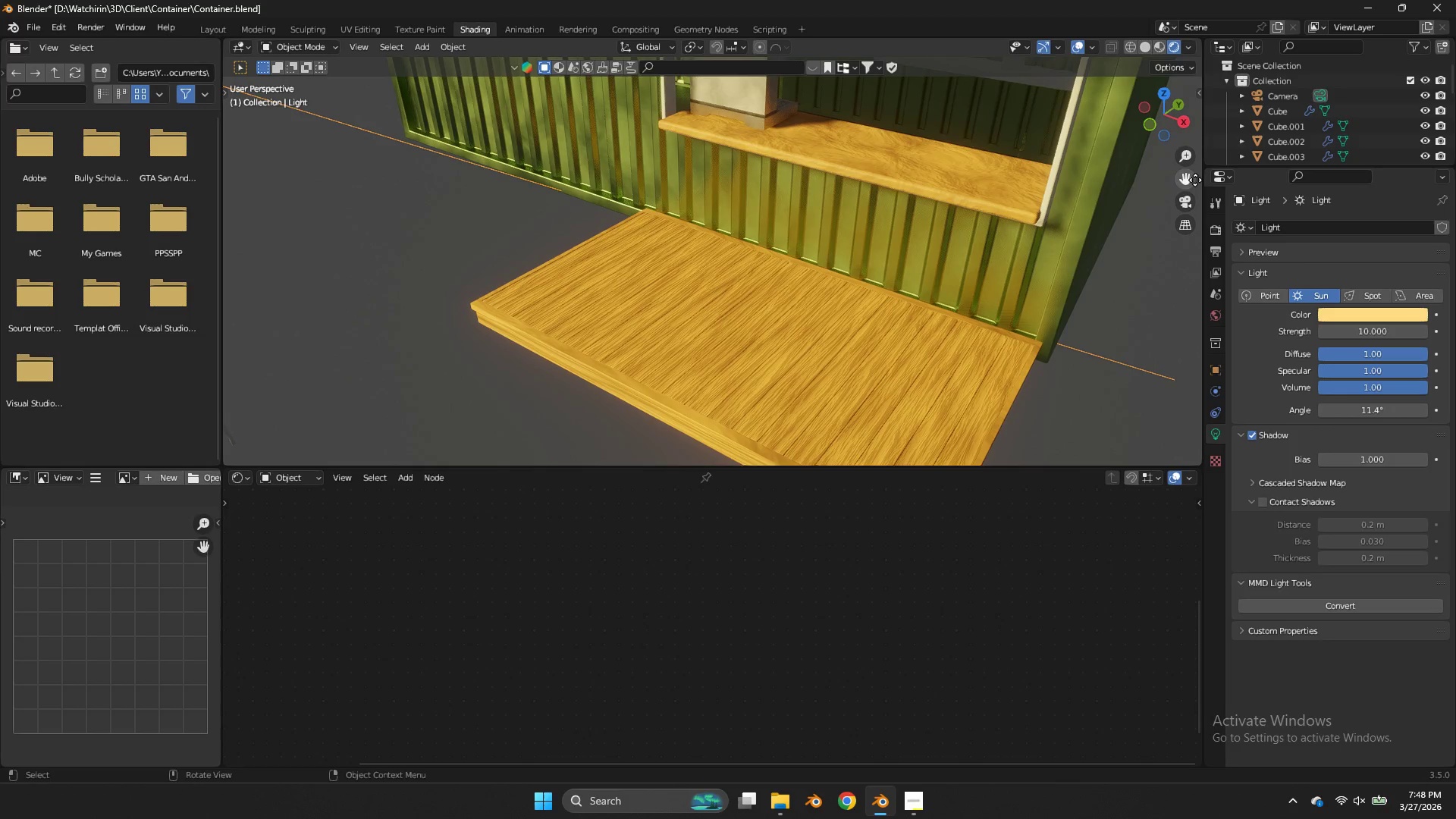 
left_click_drag(start_coordinate=[1195, 183], to_coordinate=[1138, 239])
 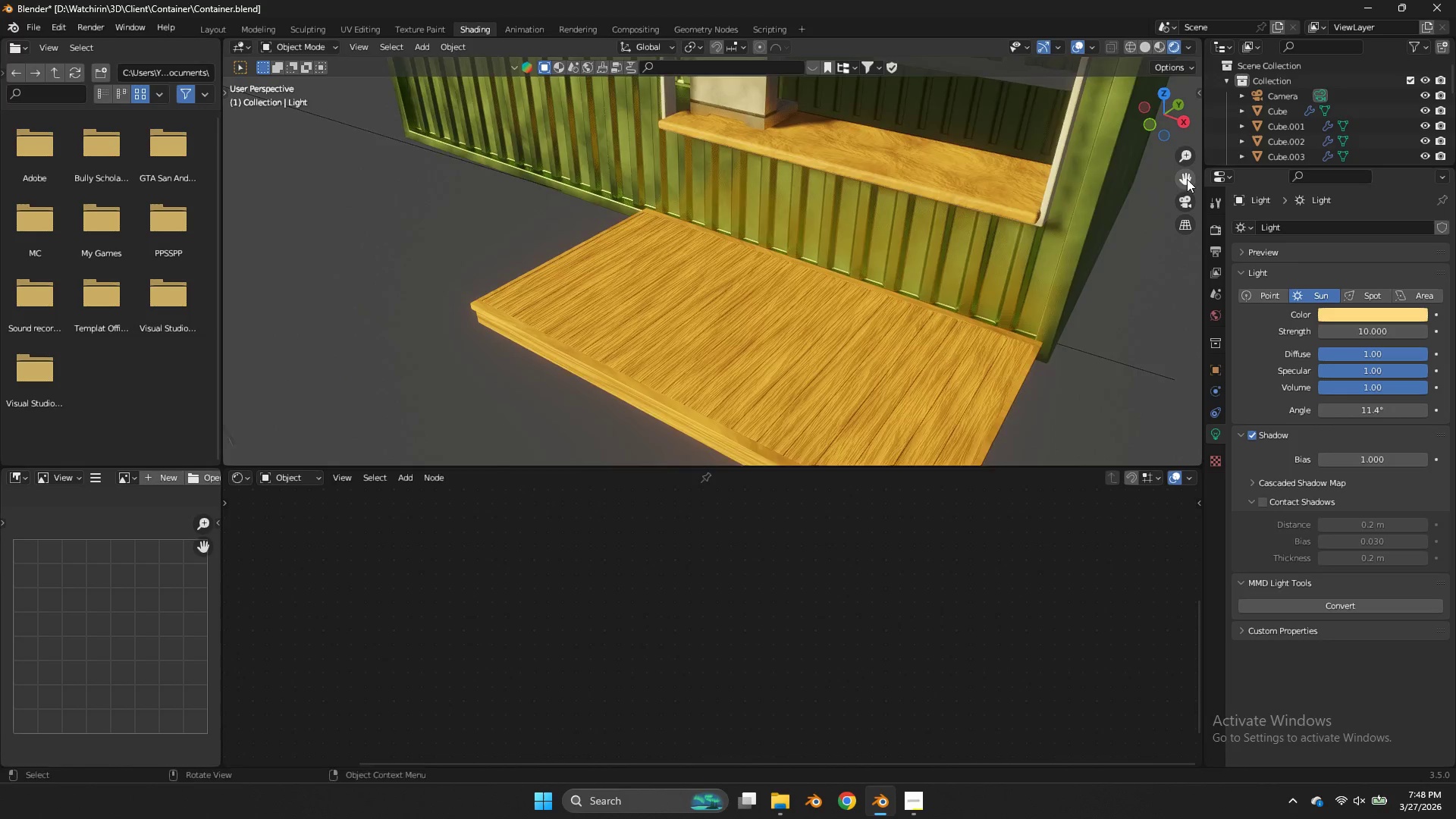 
left_click_drag(start_coordinate=[1187, 178], to_coordinate=[1094, 268])
 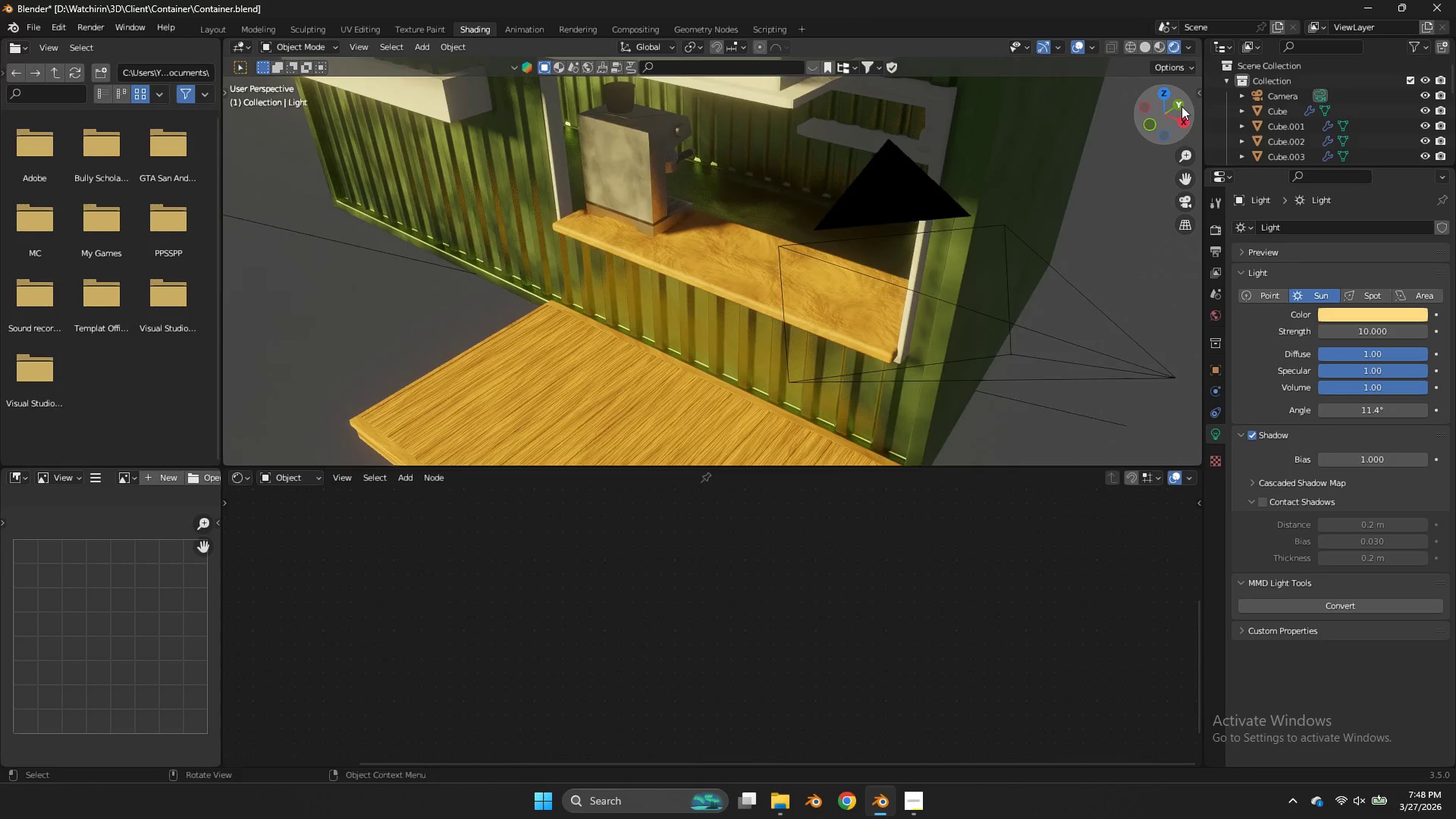 
left_click_drag(start_coordinate=[1181, 106], to_coordinate=[249, 91])
 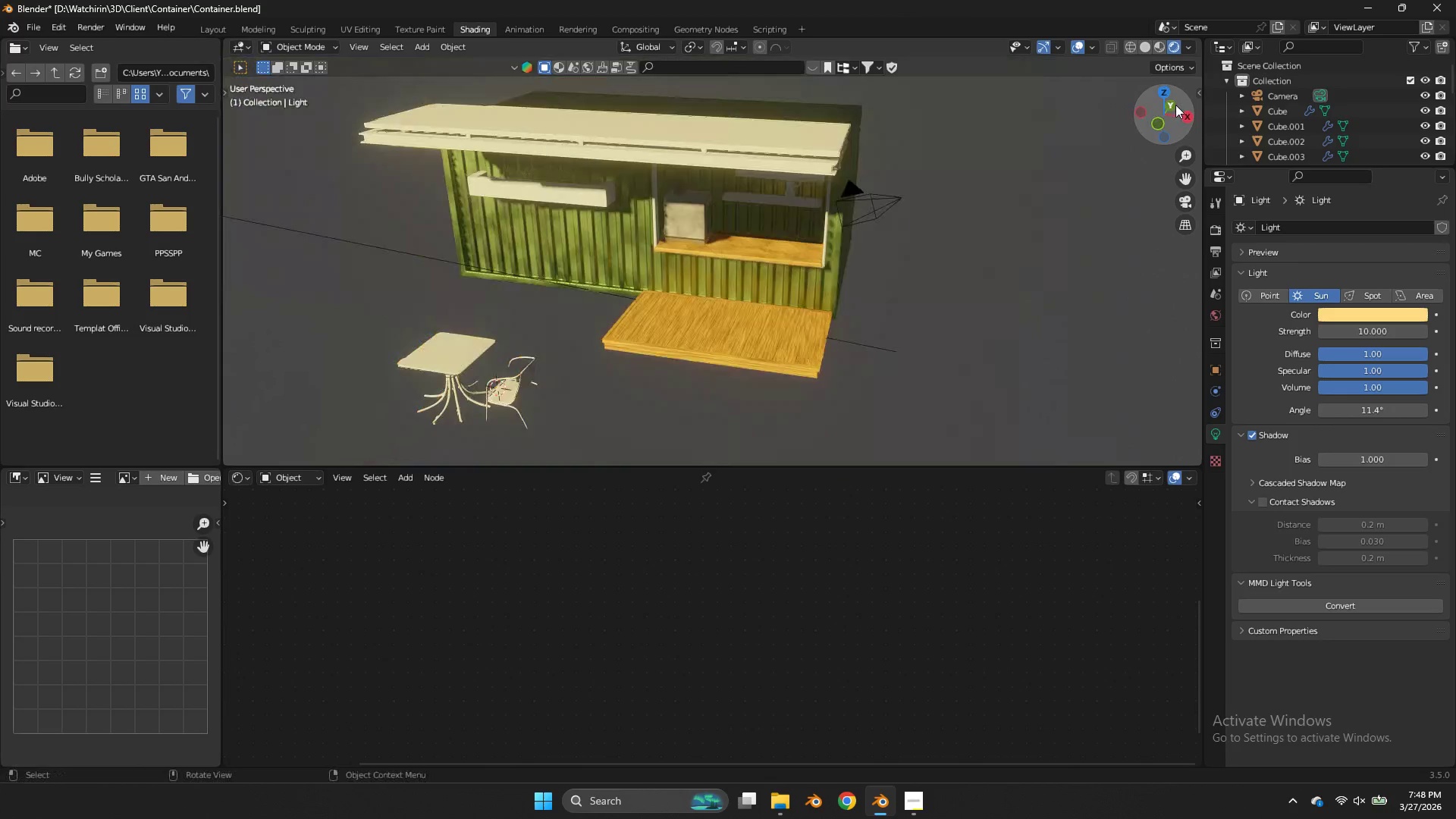 
left_click([1168, 94])
 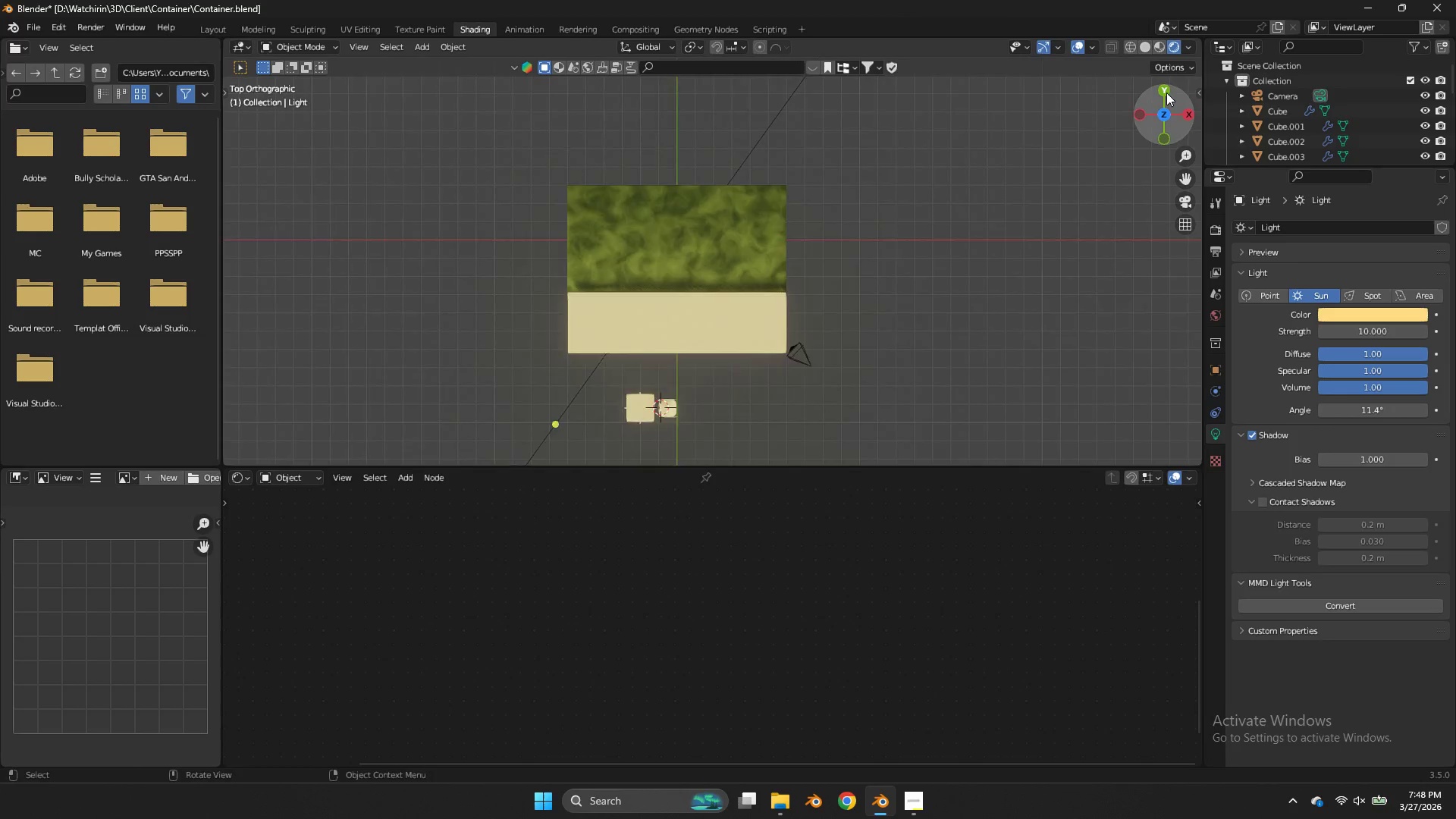 
scroll: coordinate [1166, 93], scroll_direction: down, amount: 10.0
 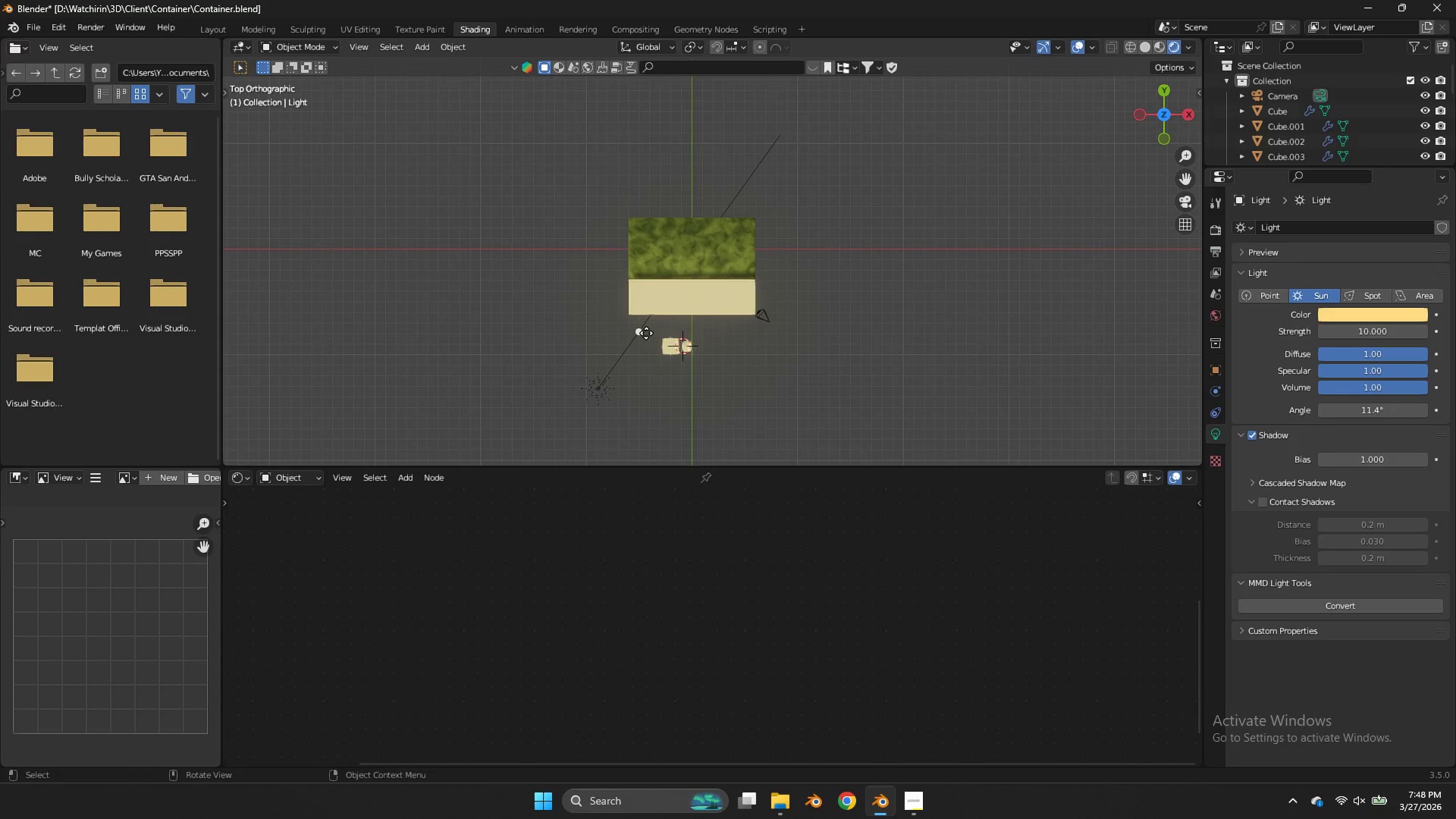 
left_click_drag(start_coordinate=[646, 333], to_coordinate=[661, 341])
 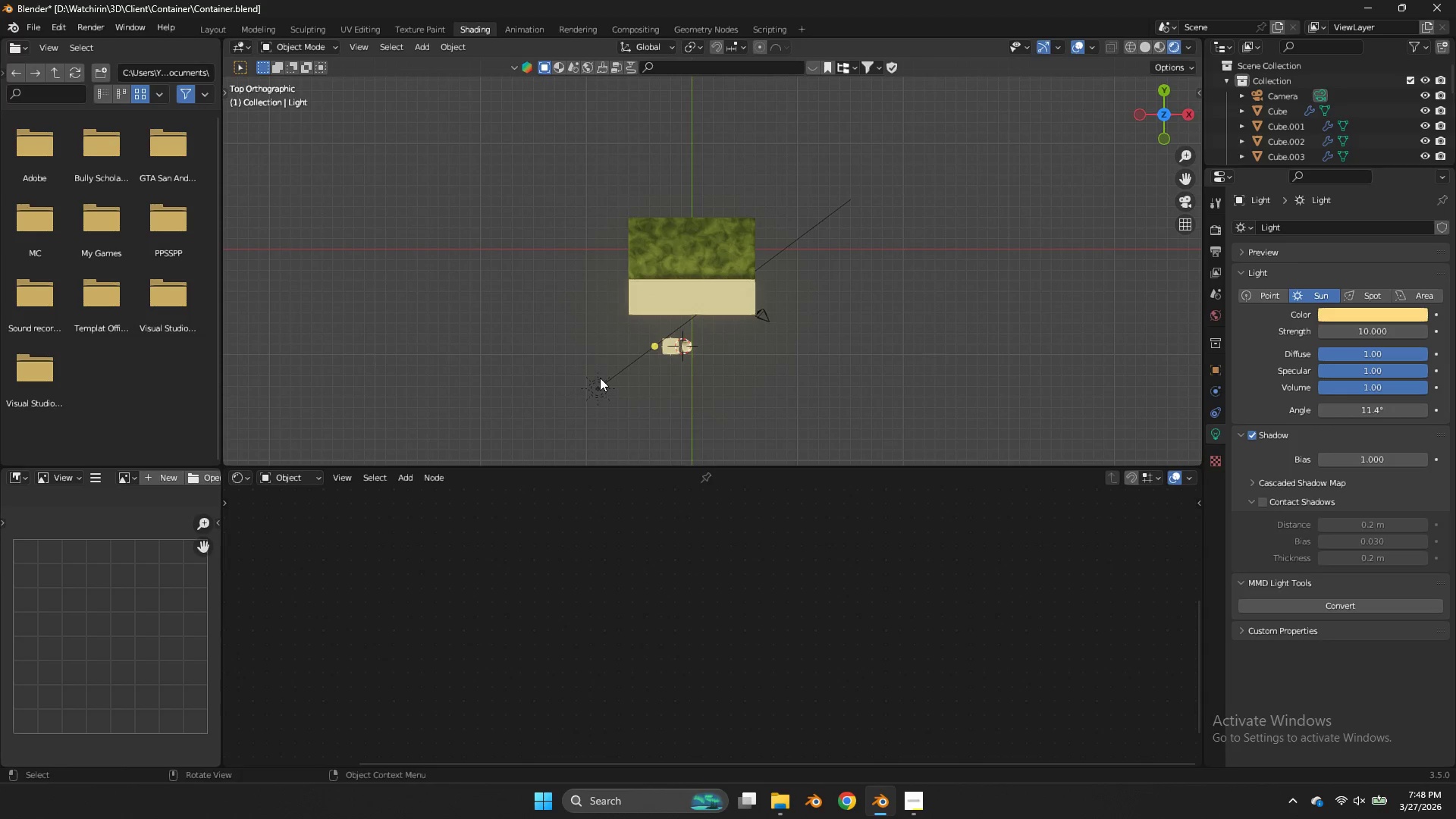 
left_click([600, 378])
 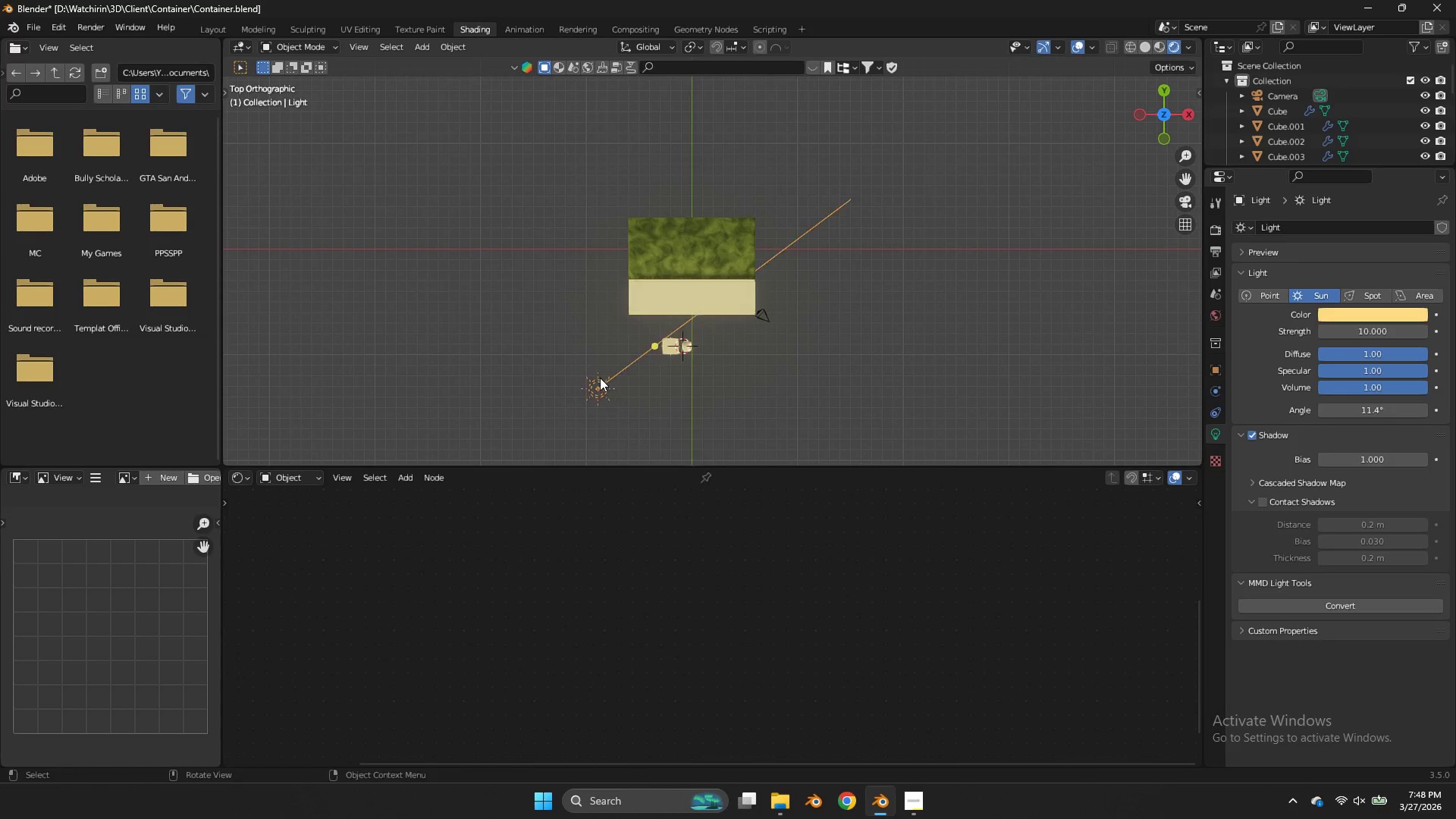 
key(G)
 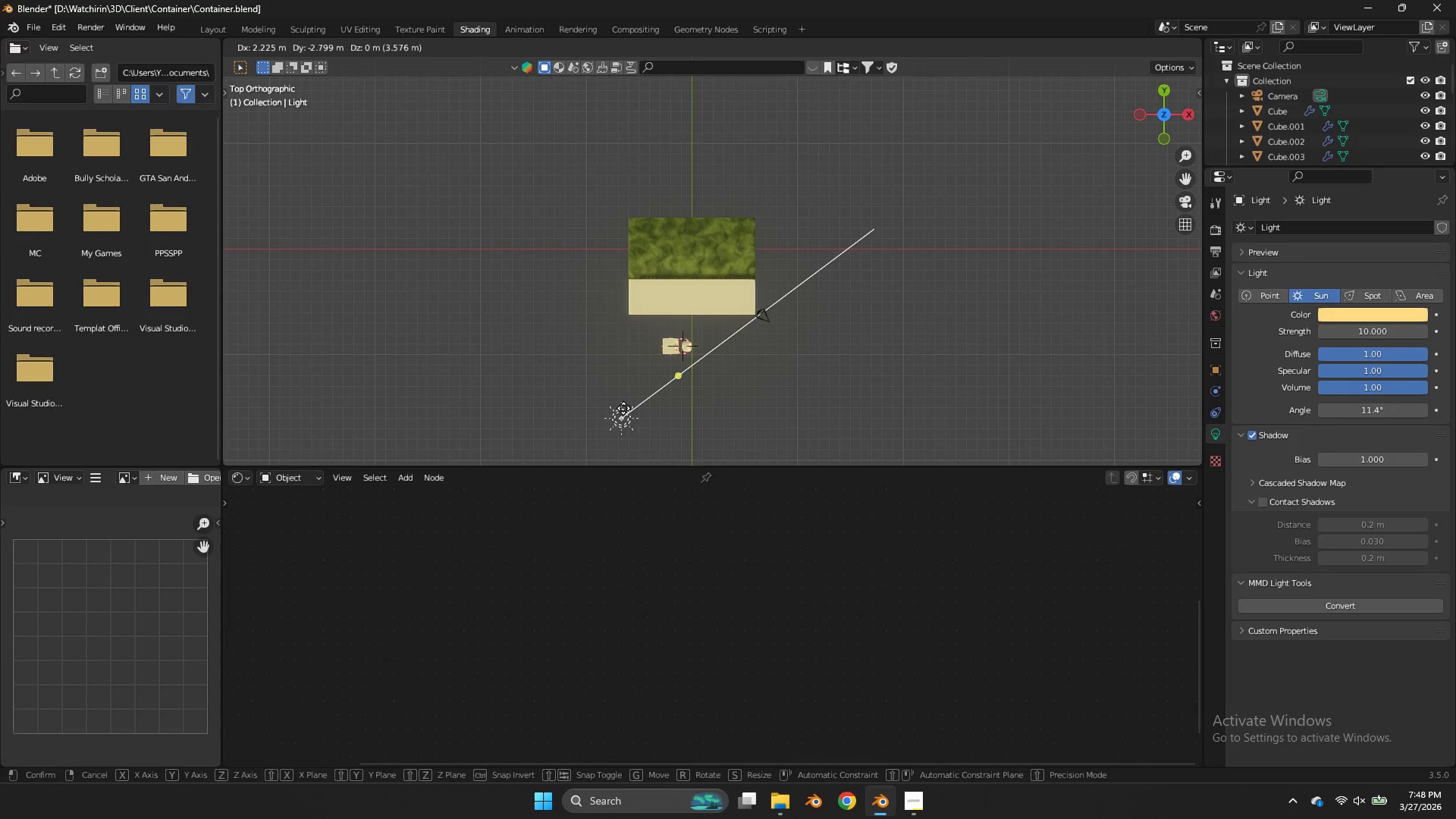 
left_click([623, 408])
 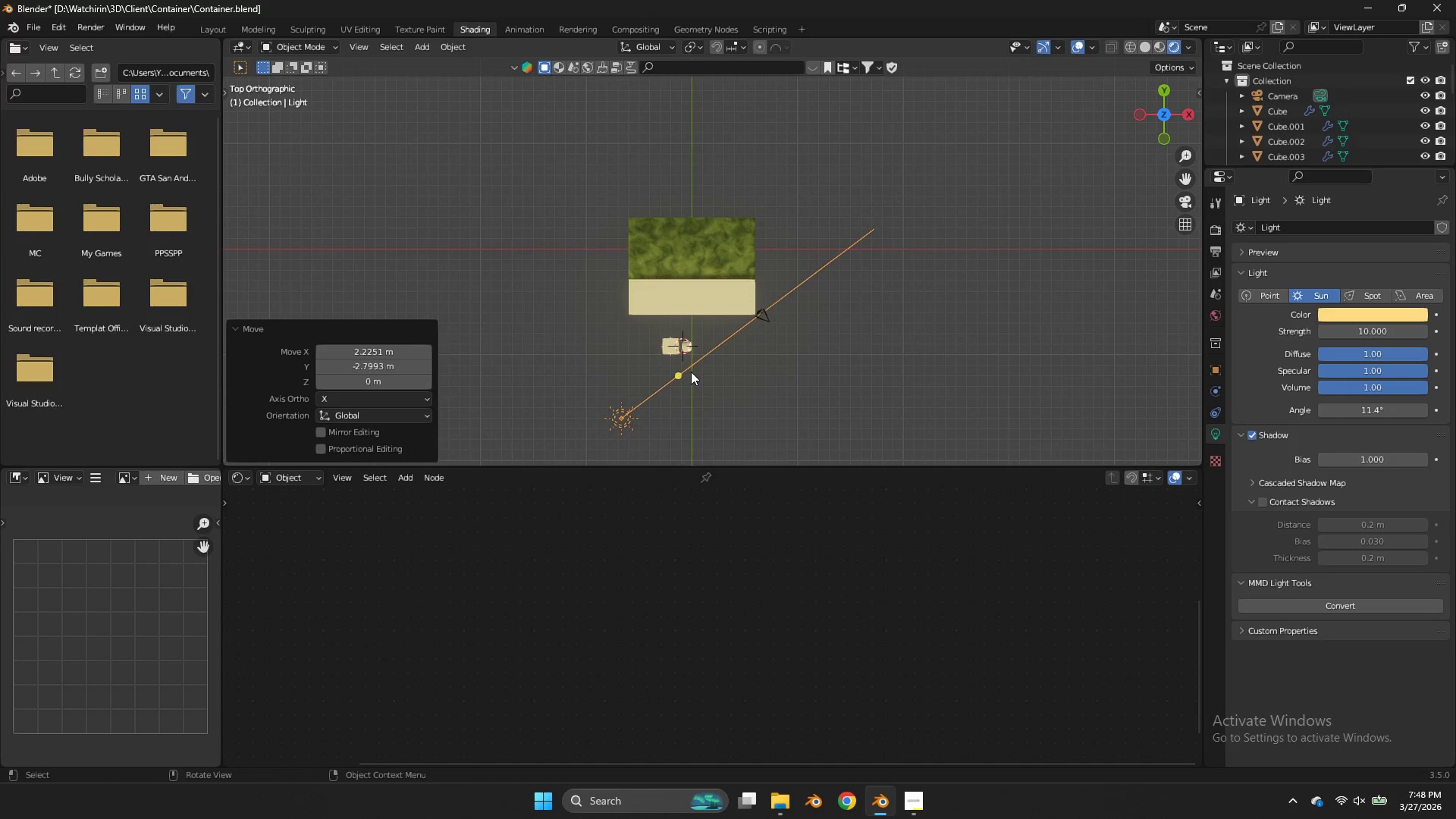 
left_click_drag(start_coordinate=[687, 373], to_coordinate=[684, 362])
 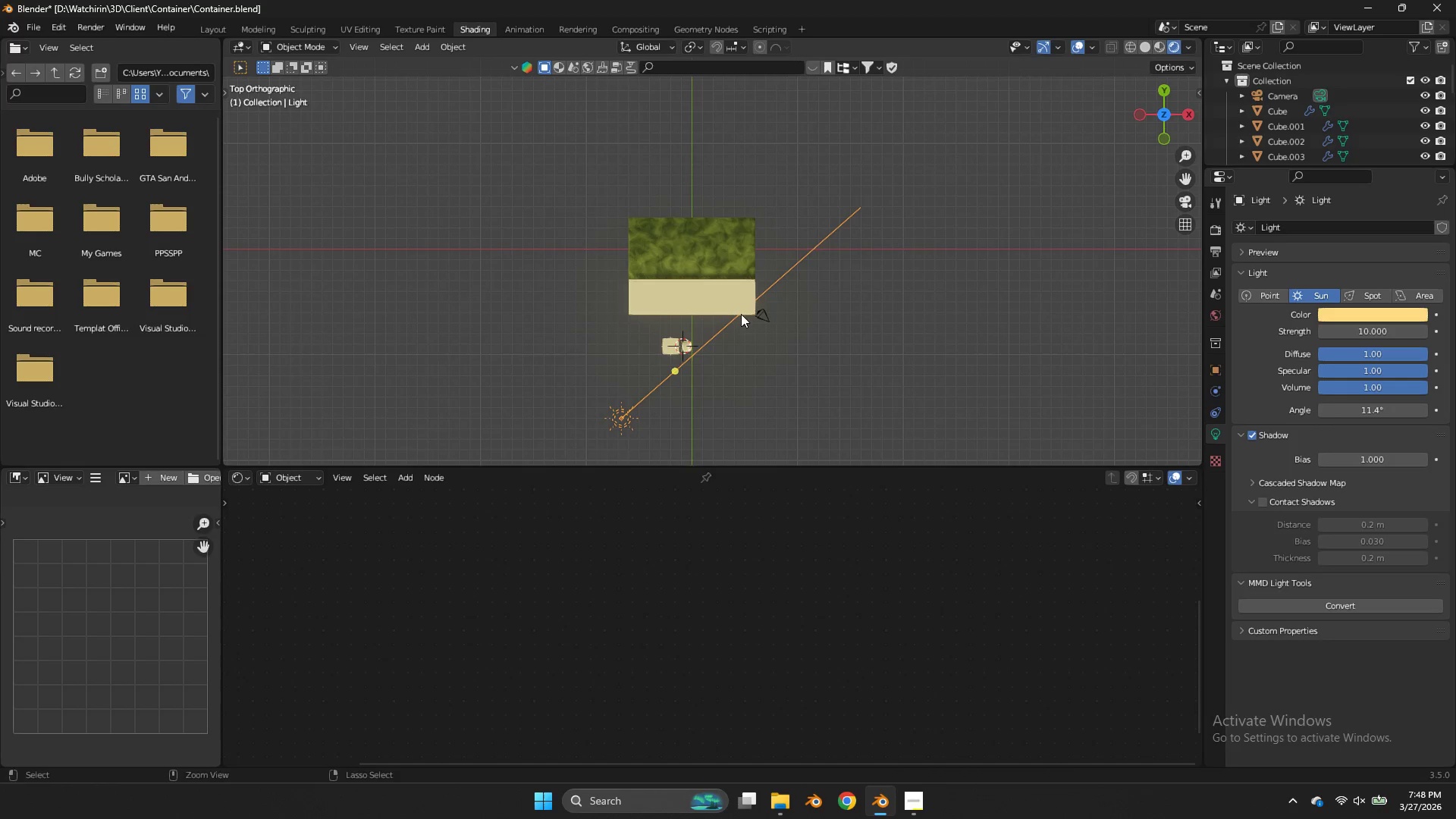 
key(Control+ControlLeft)
 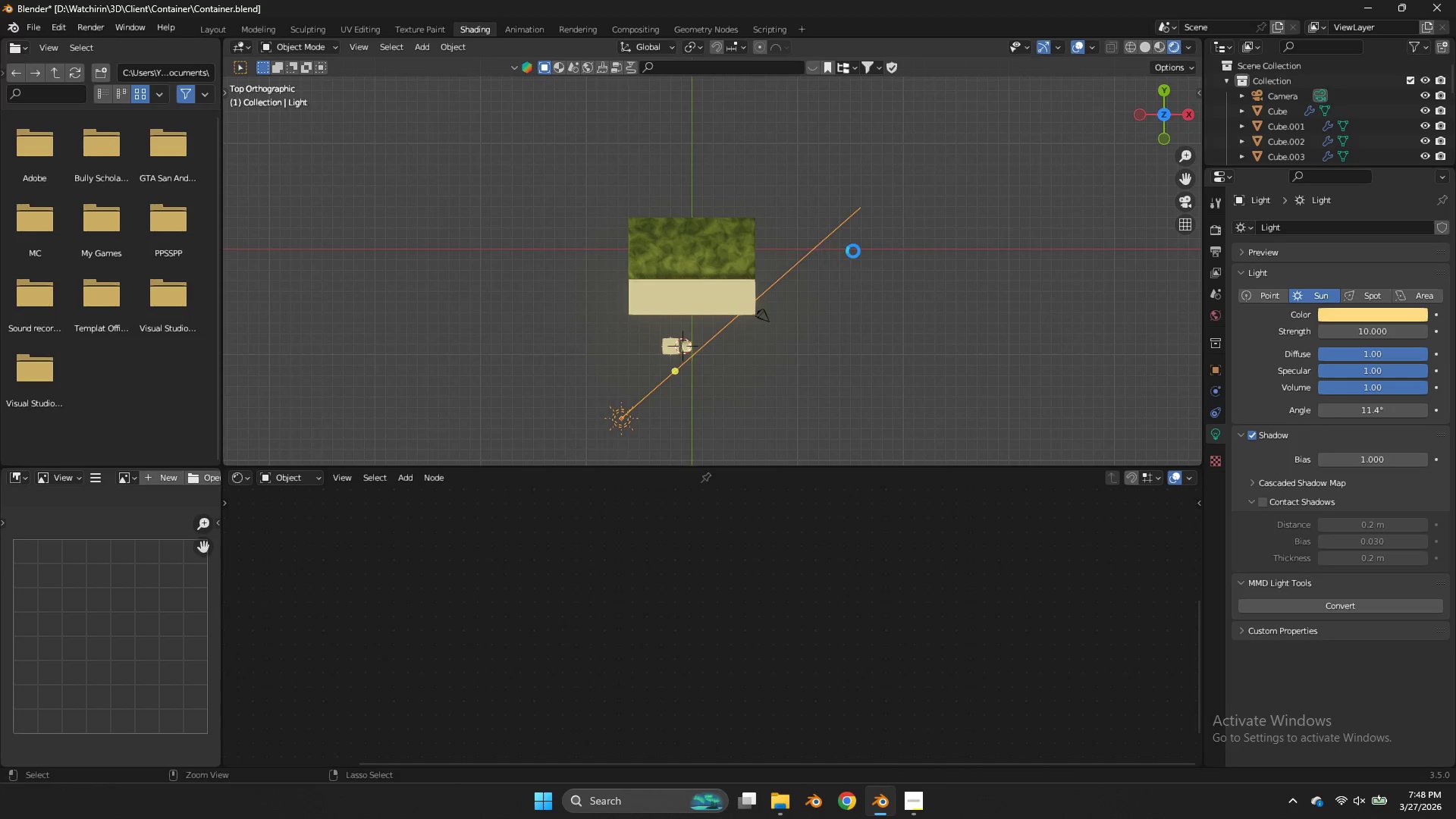 
key(Control+S)
 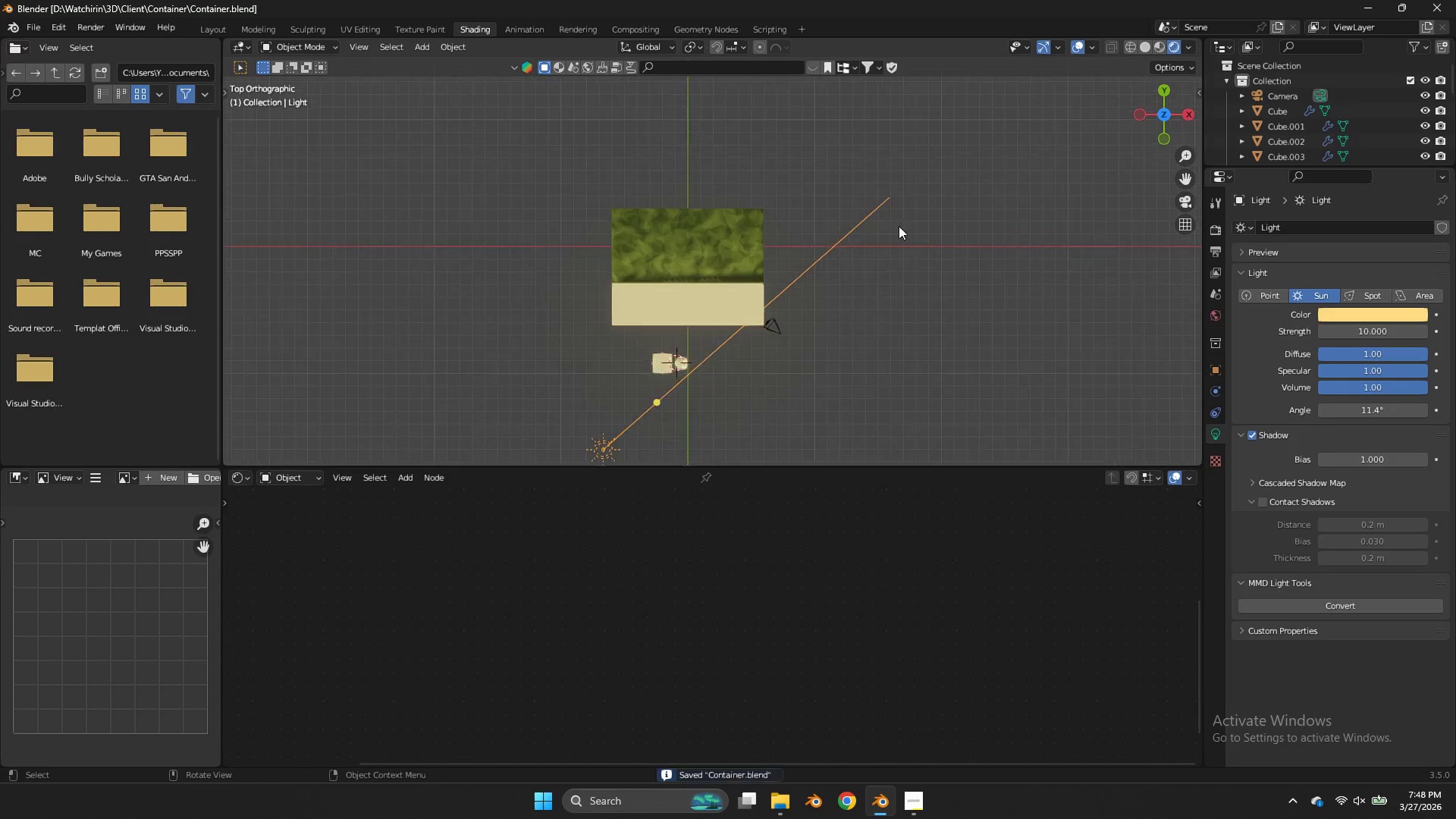 
scroll: coordinate [899, 224], scroll_direction: up, amount: 3.0
 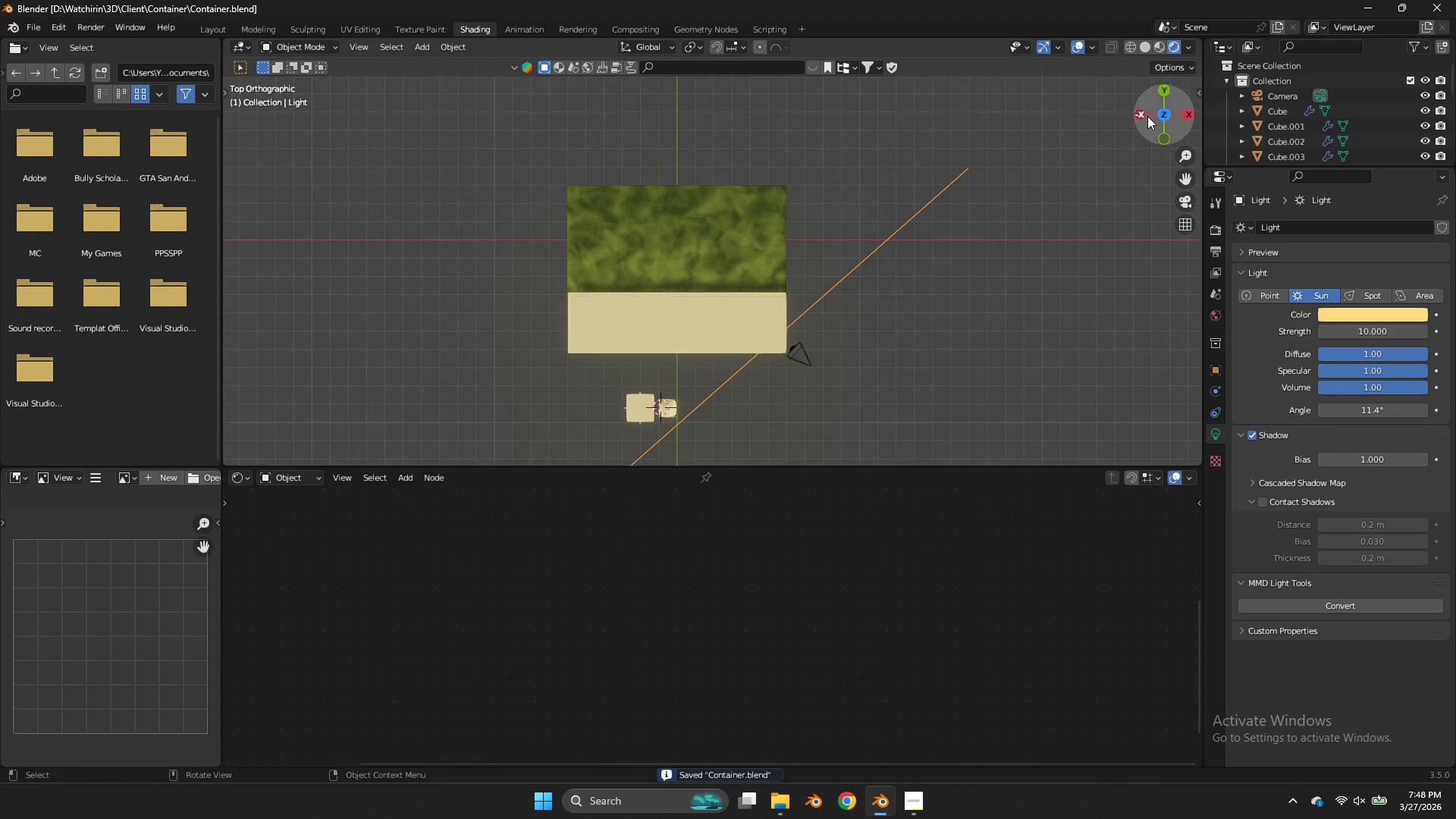 
left_click_drag(start_coordinate=[1147, 116], to_coordinate=[1120, 380])
 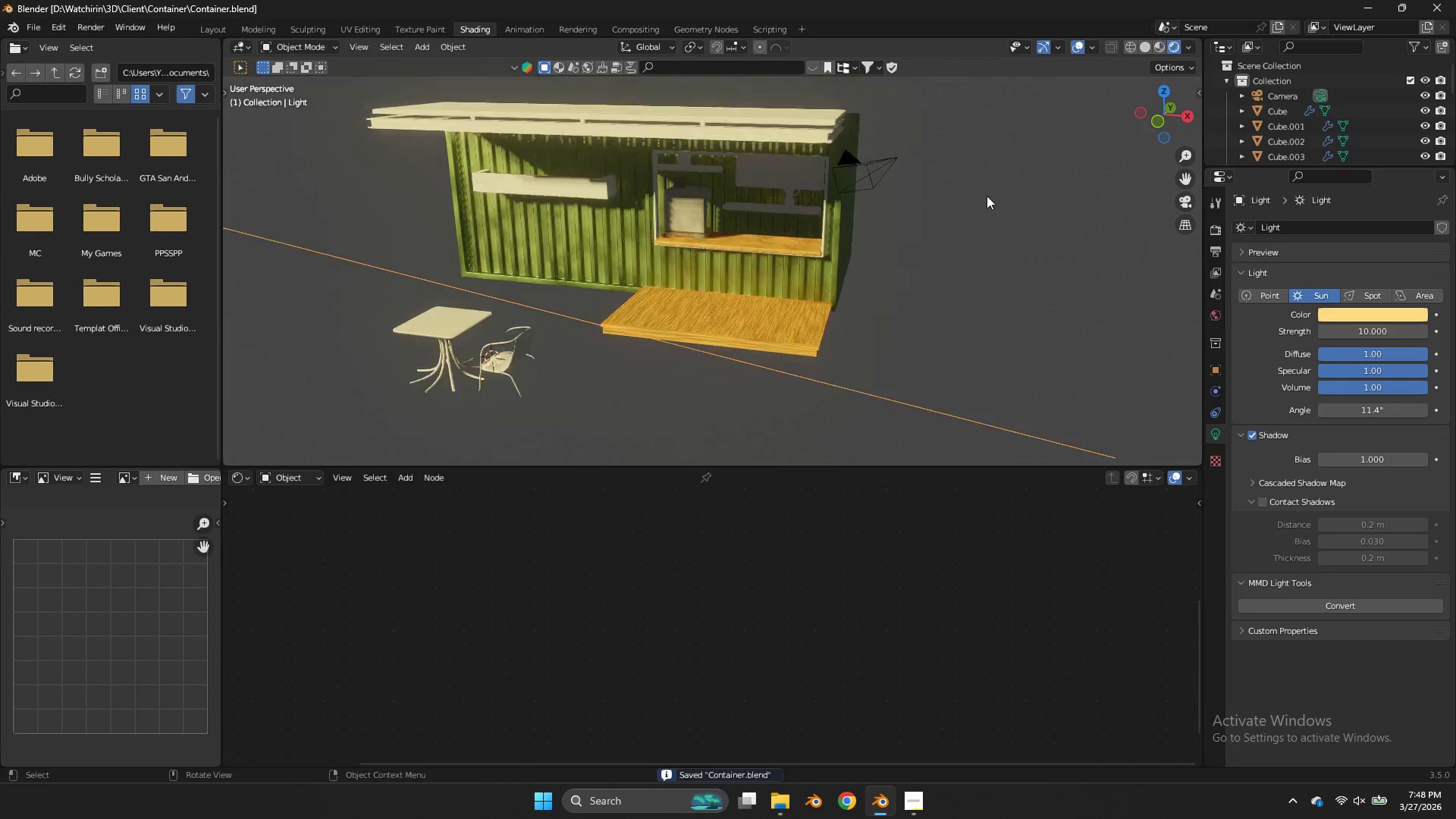 
scroll: coordinate [970, 204], scroll_direction: up, amount: 6.0
 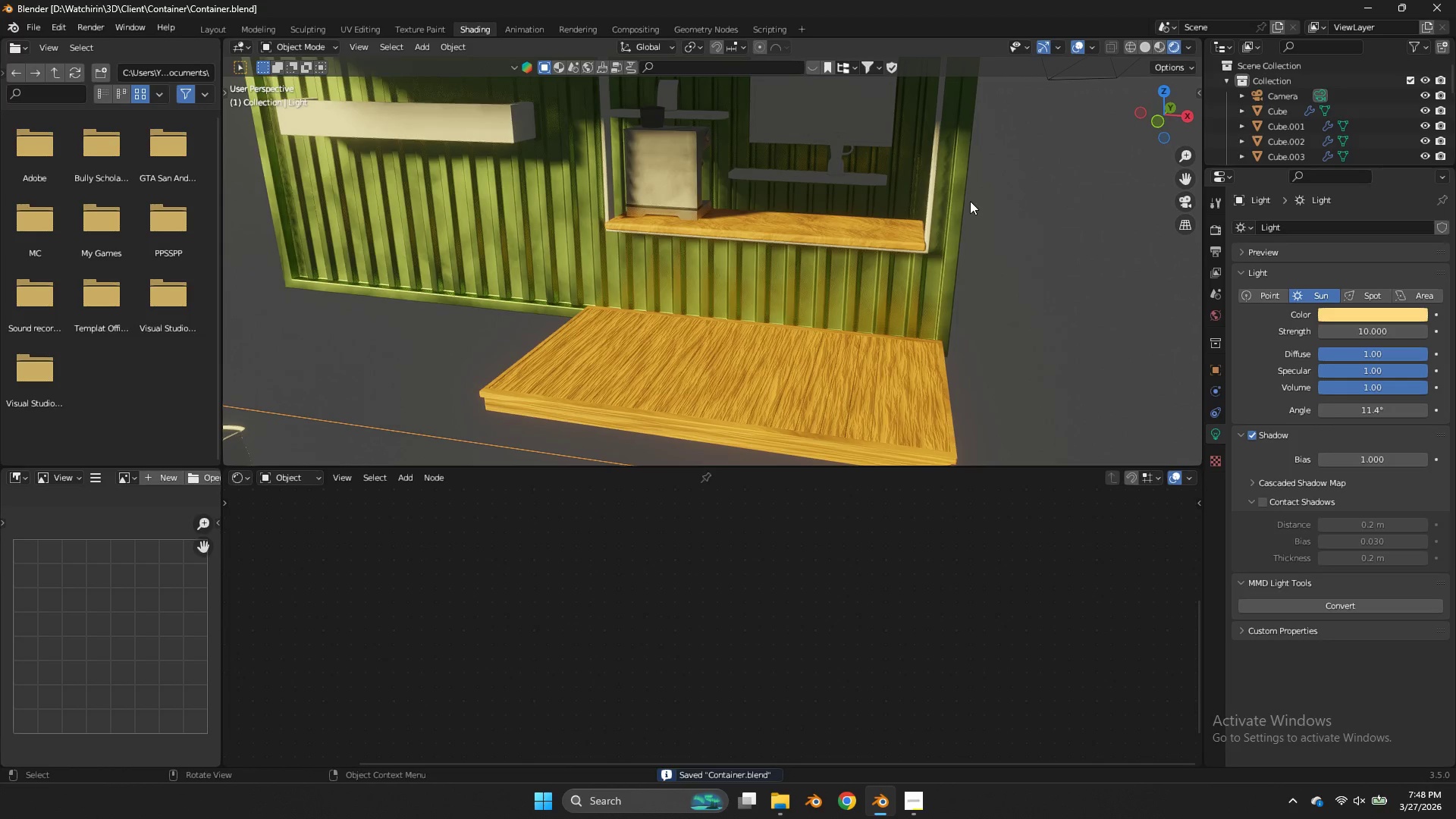 
key(Z)
 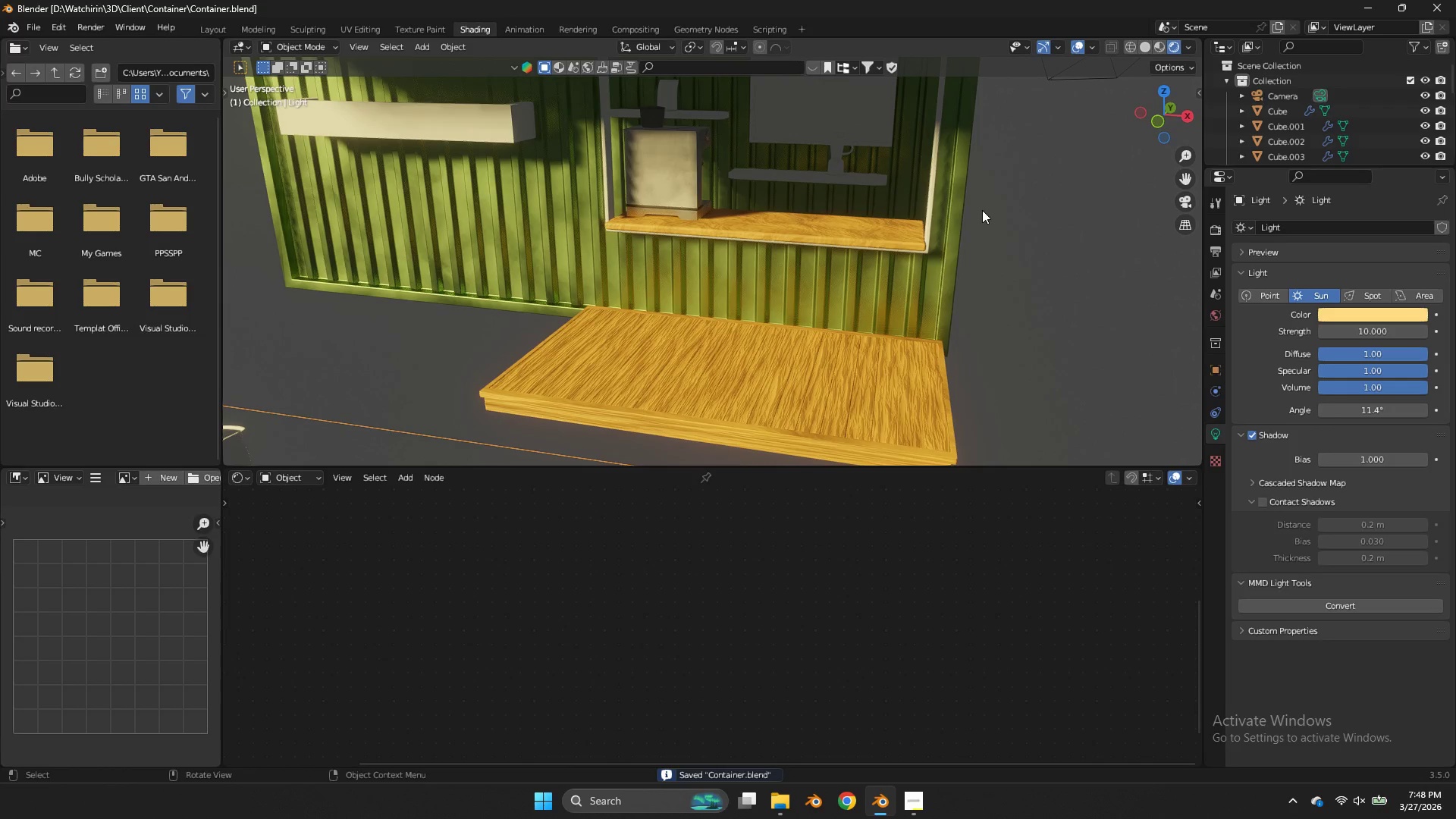 
key(Control+S)
 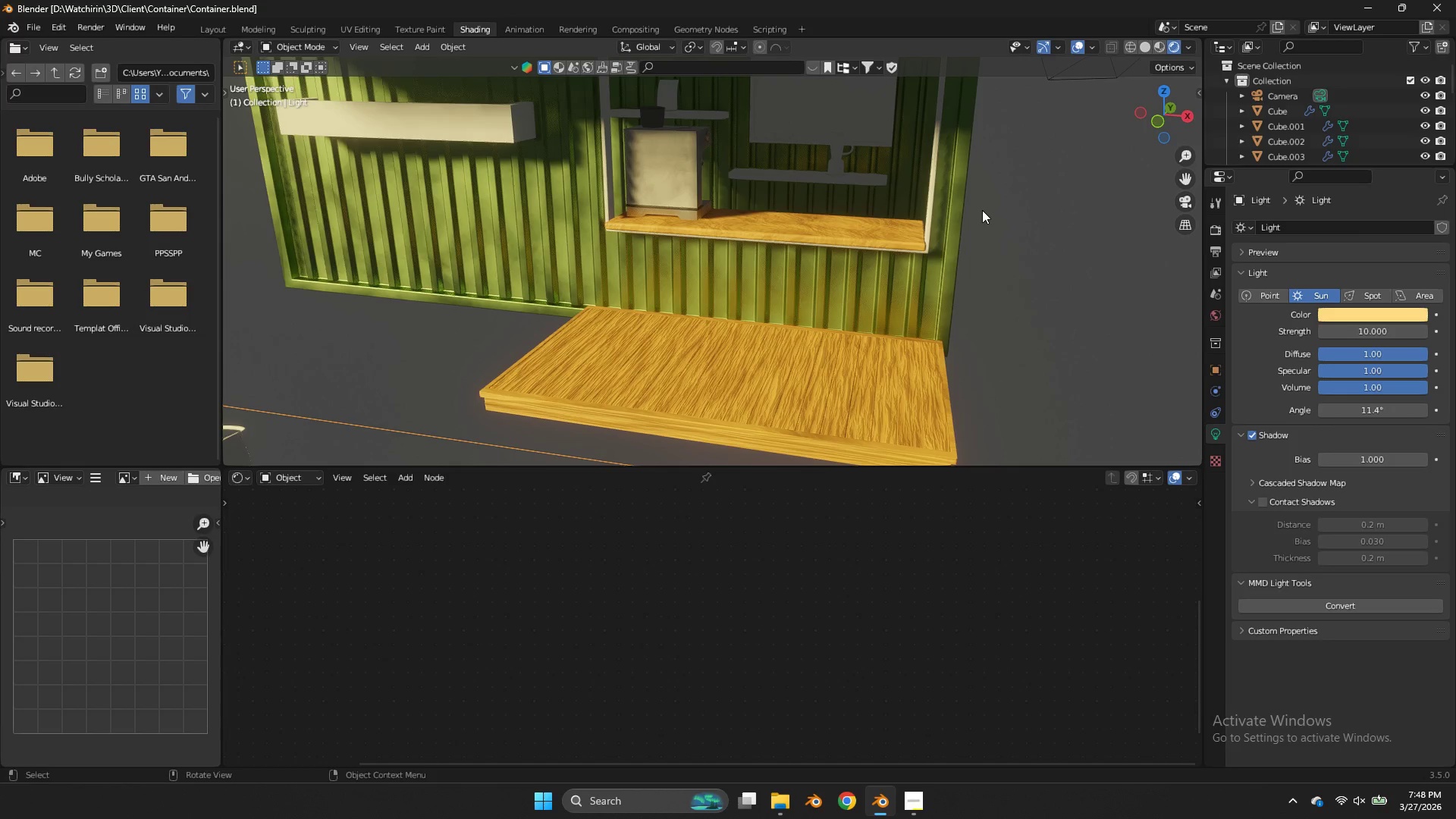 
wait(32.26)
 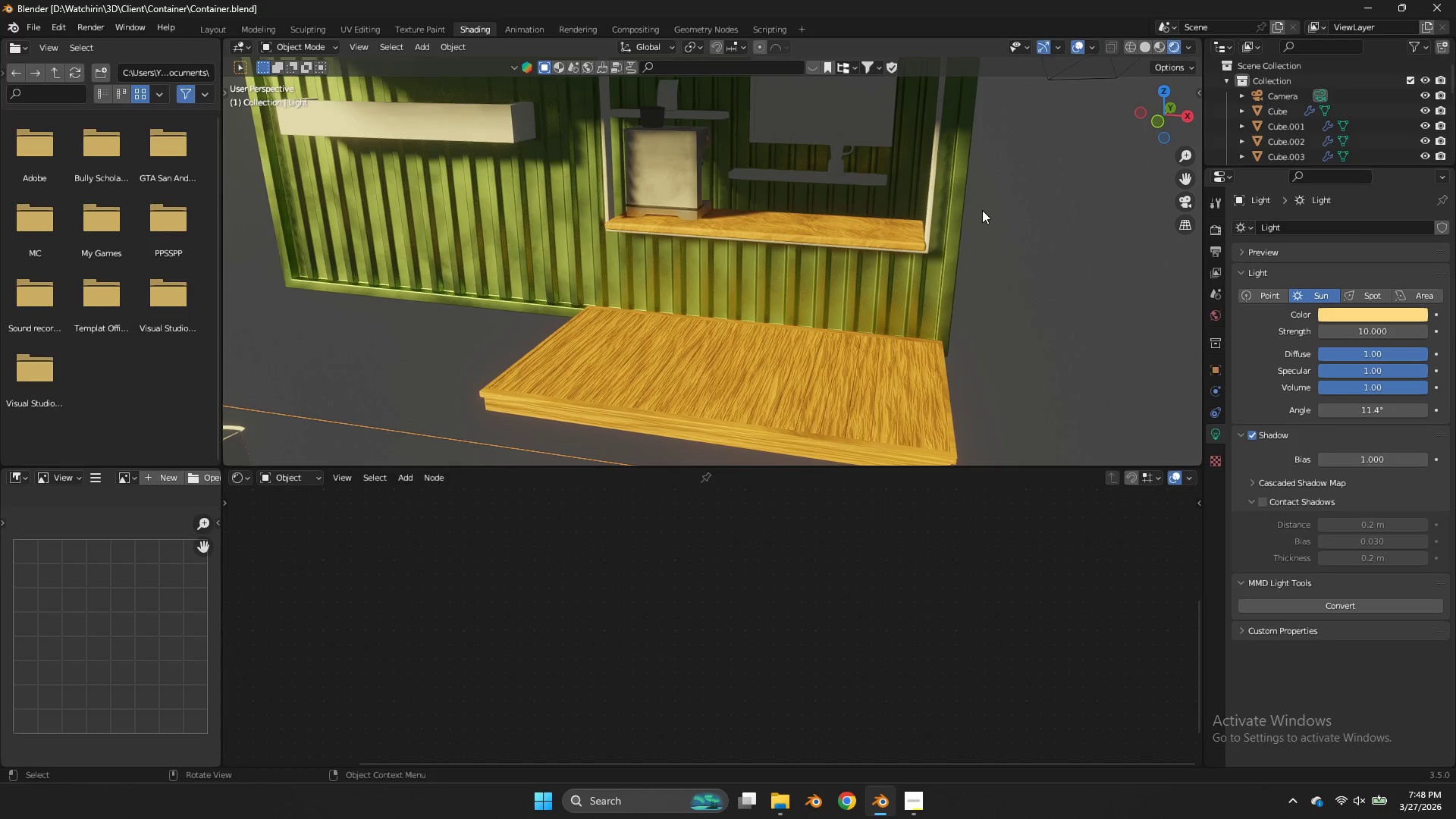 
key(Control+ControlLeft)
 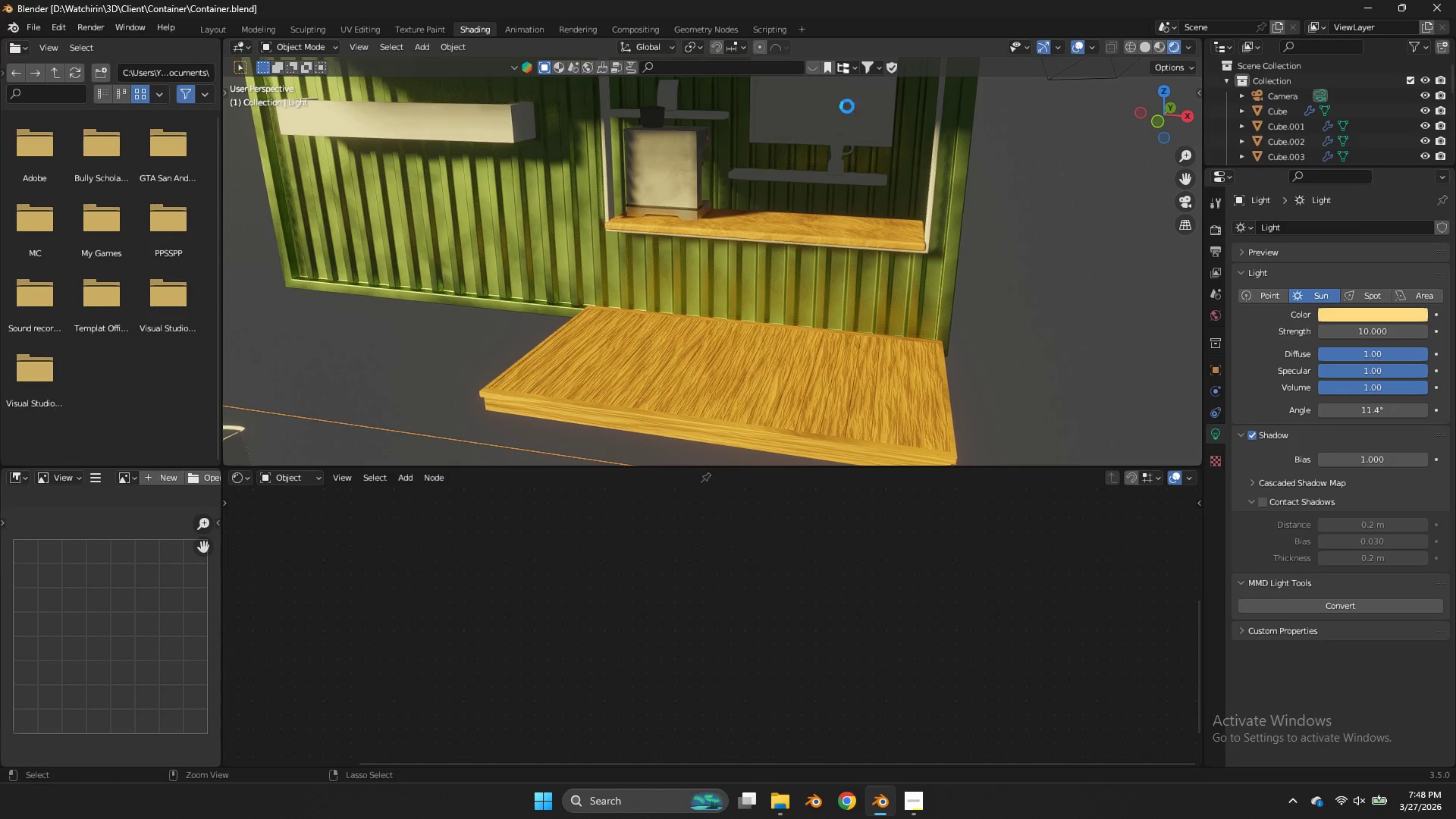 
key(Control+S)
 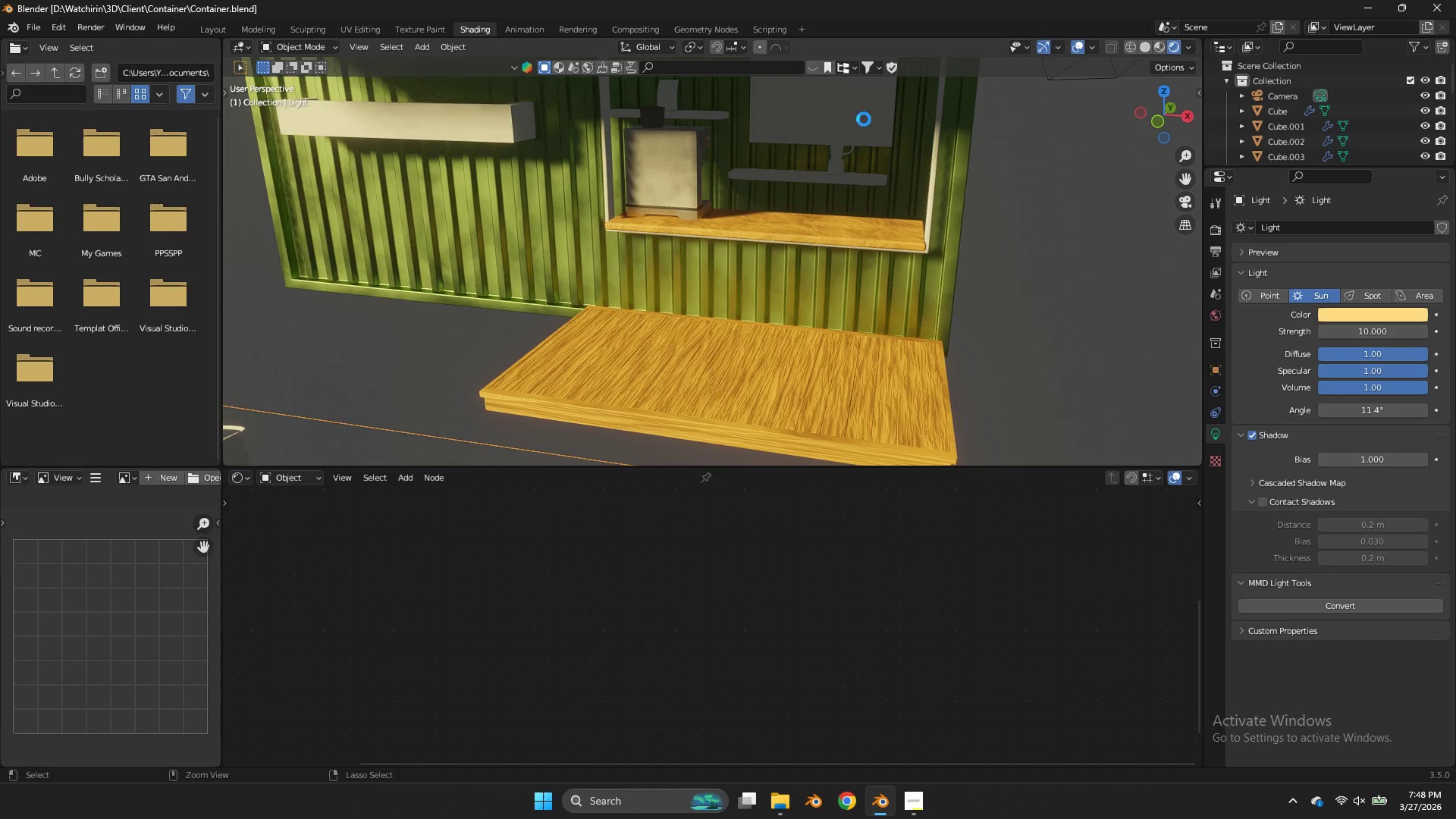 
left_click([864, 119])
 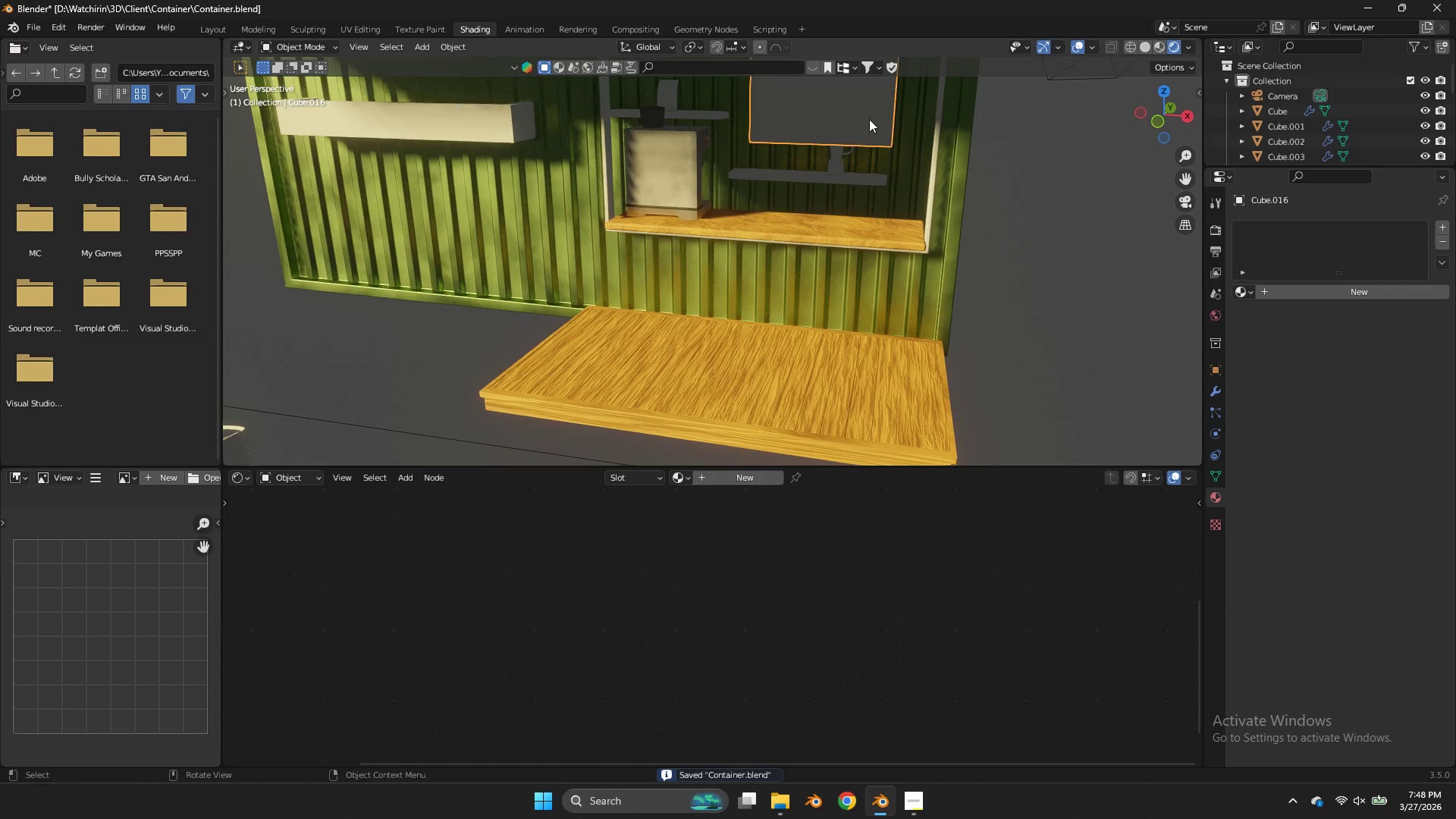 
key(Tab)
 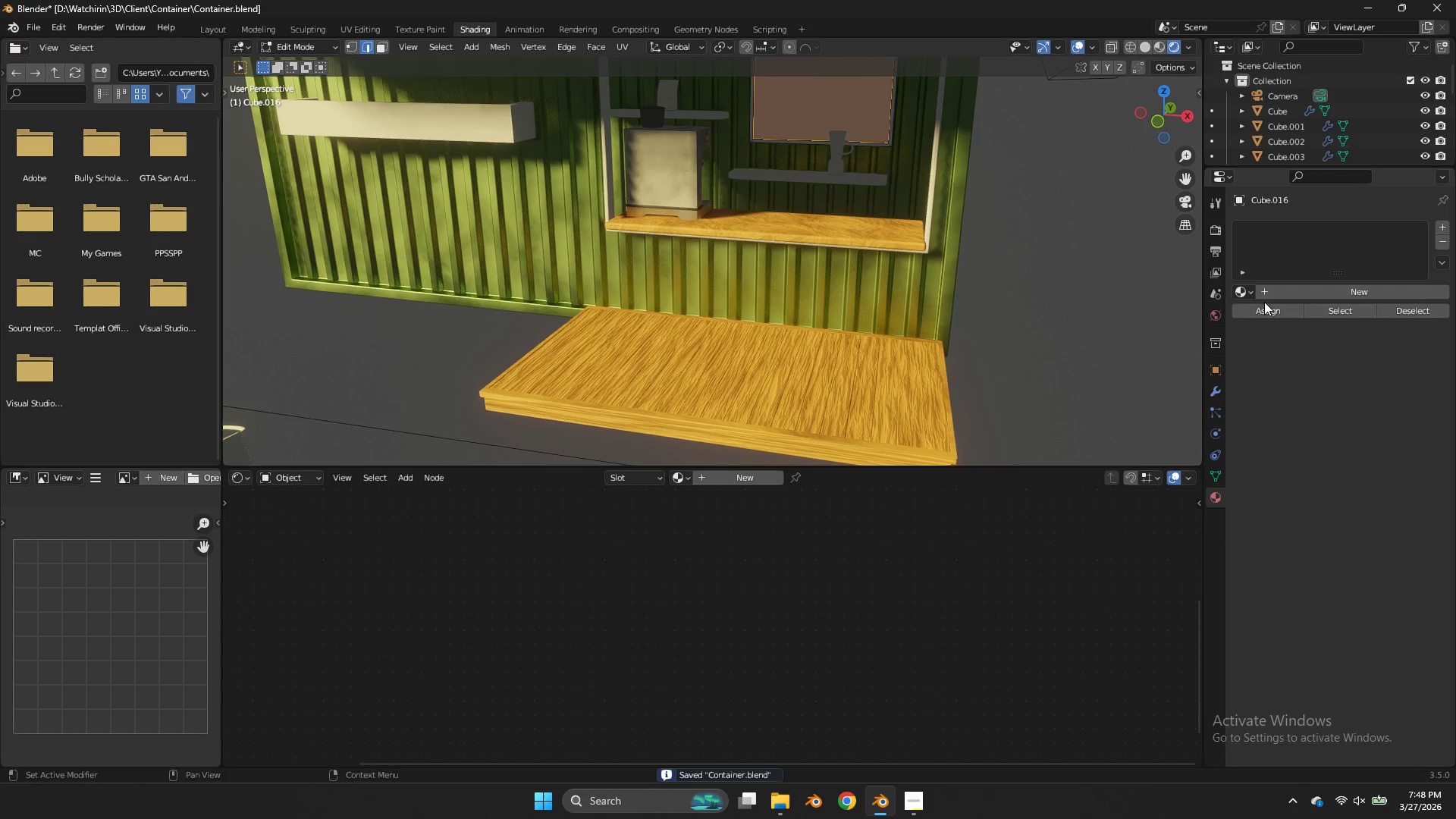 
left_click([1246, 293])
 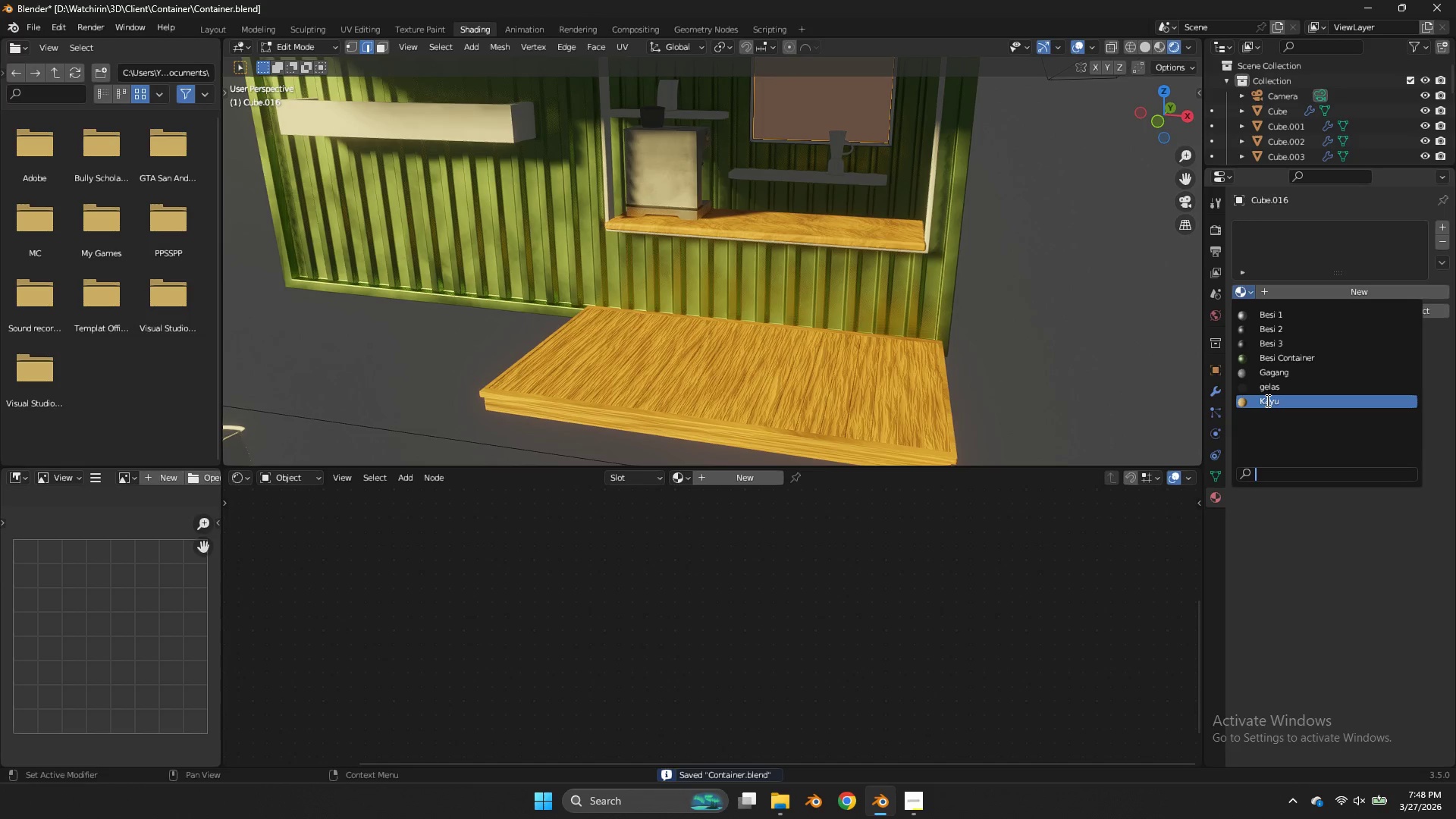 
left_click([1266, 400])
 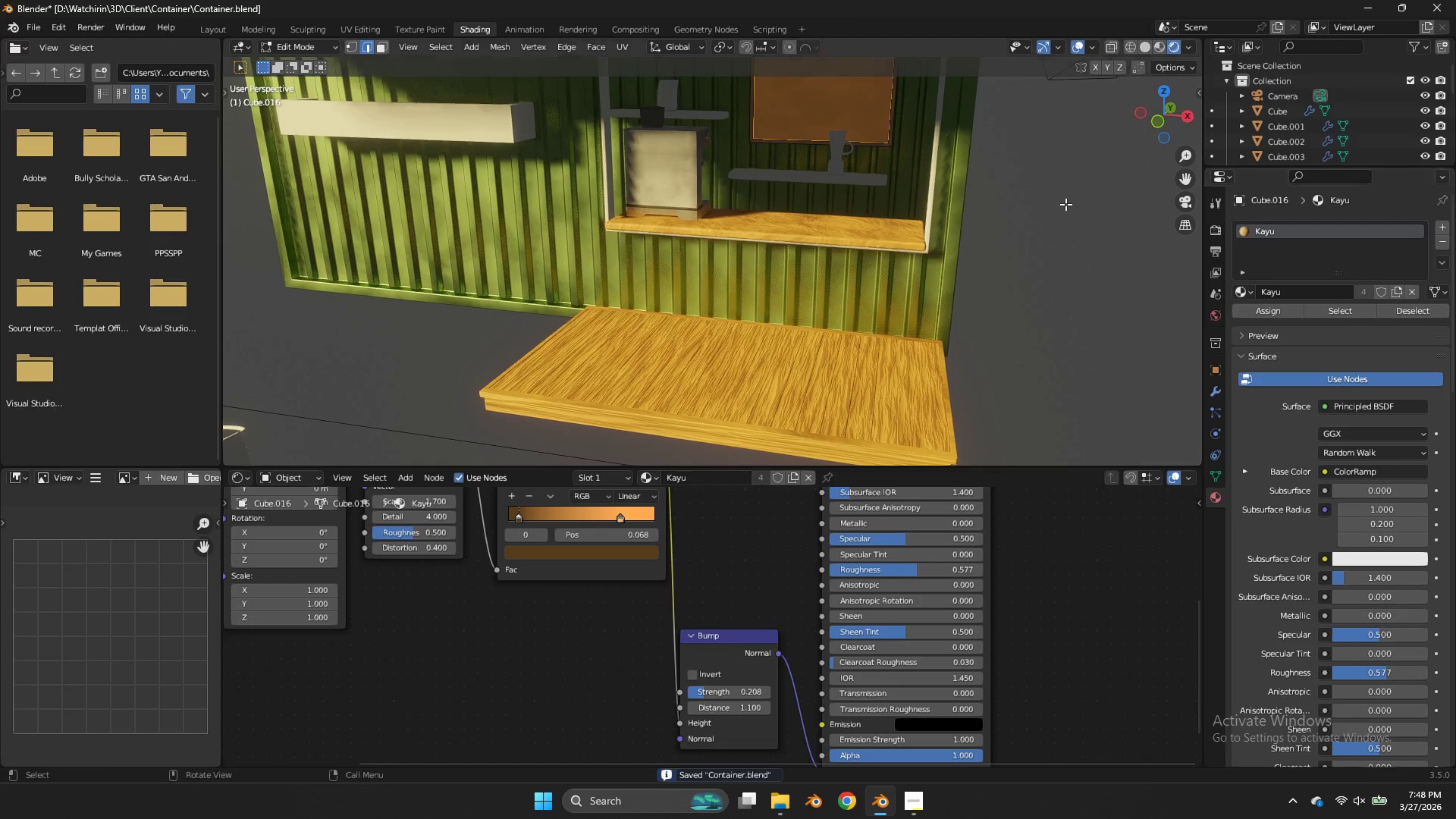 
key(Tab)
 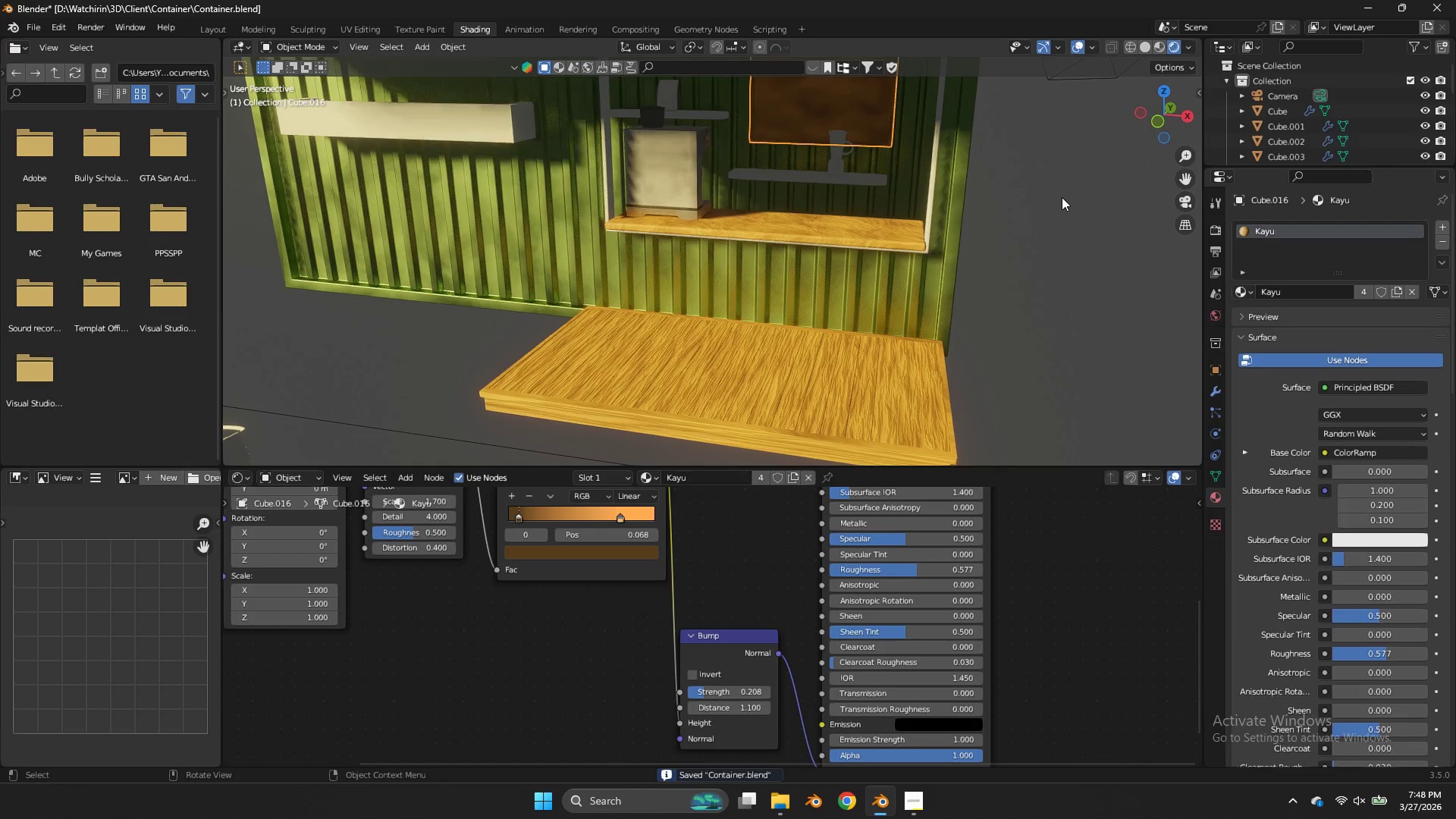 
left_click([1062, 197])
 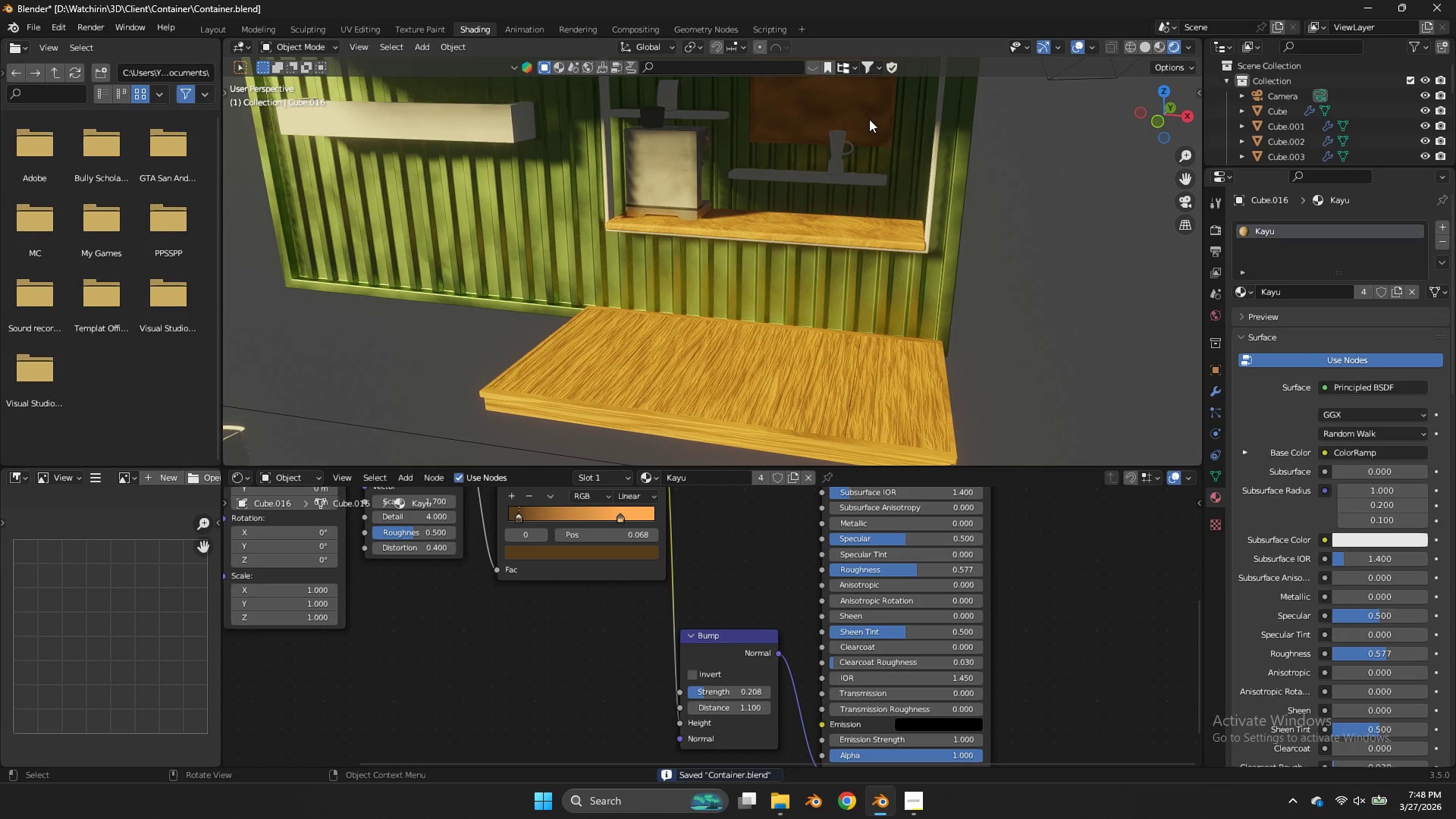 
left_click([869, 119])
 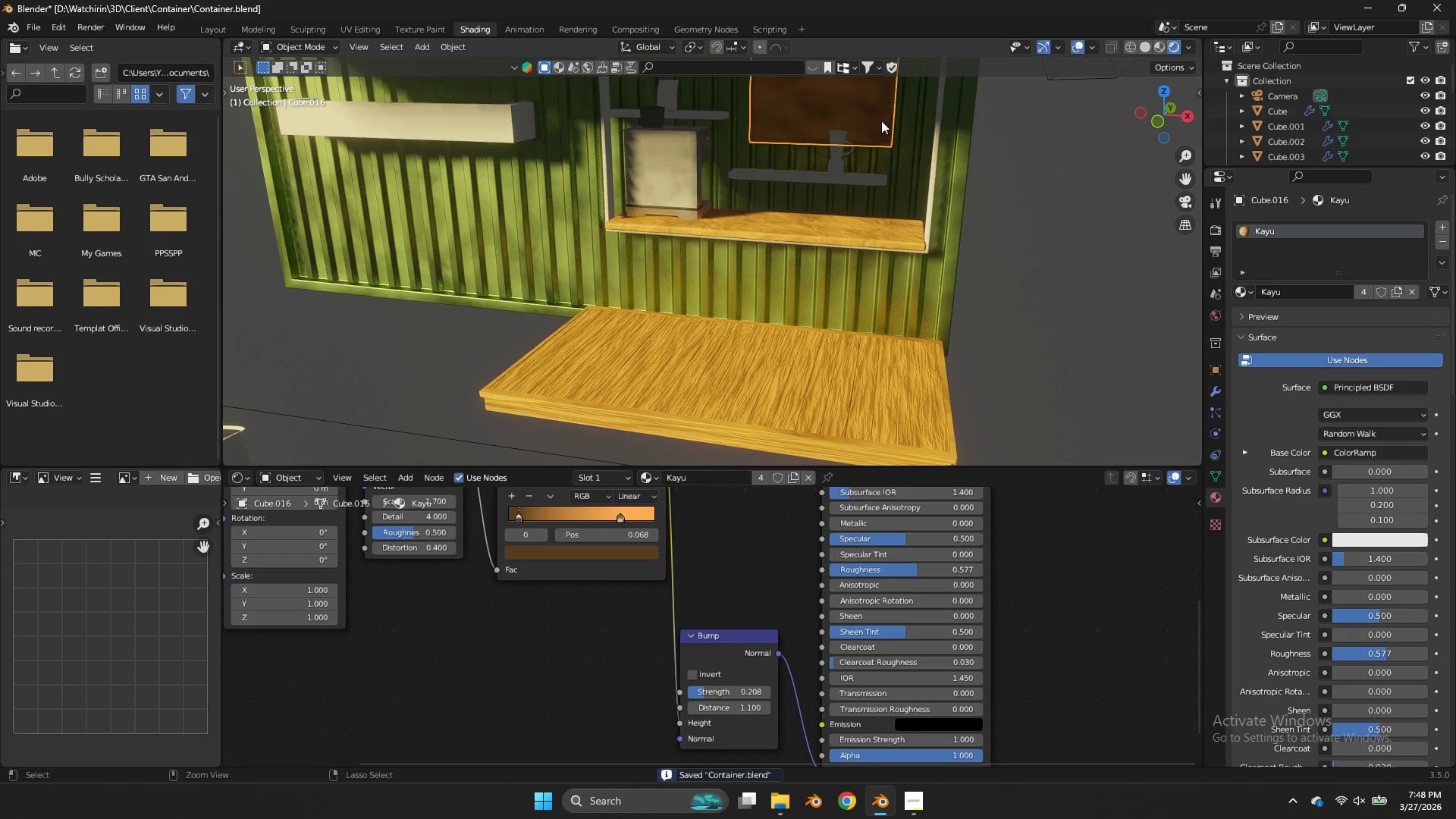 
key(Control+ControlLeft)
 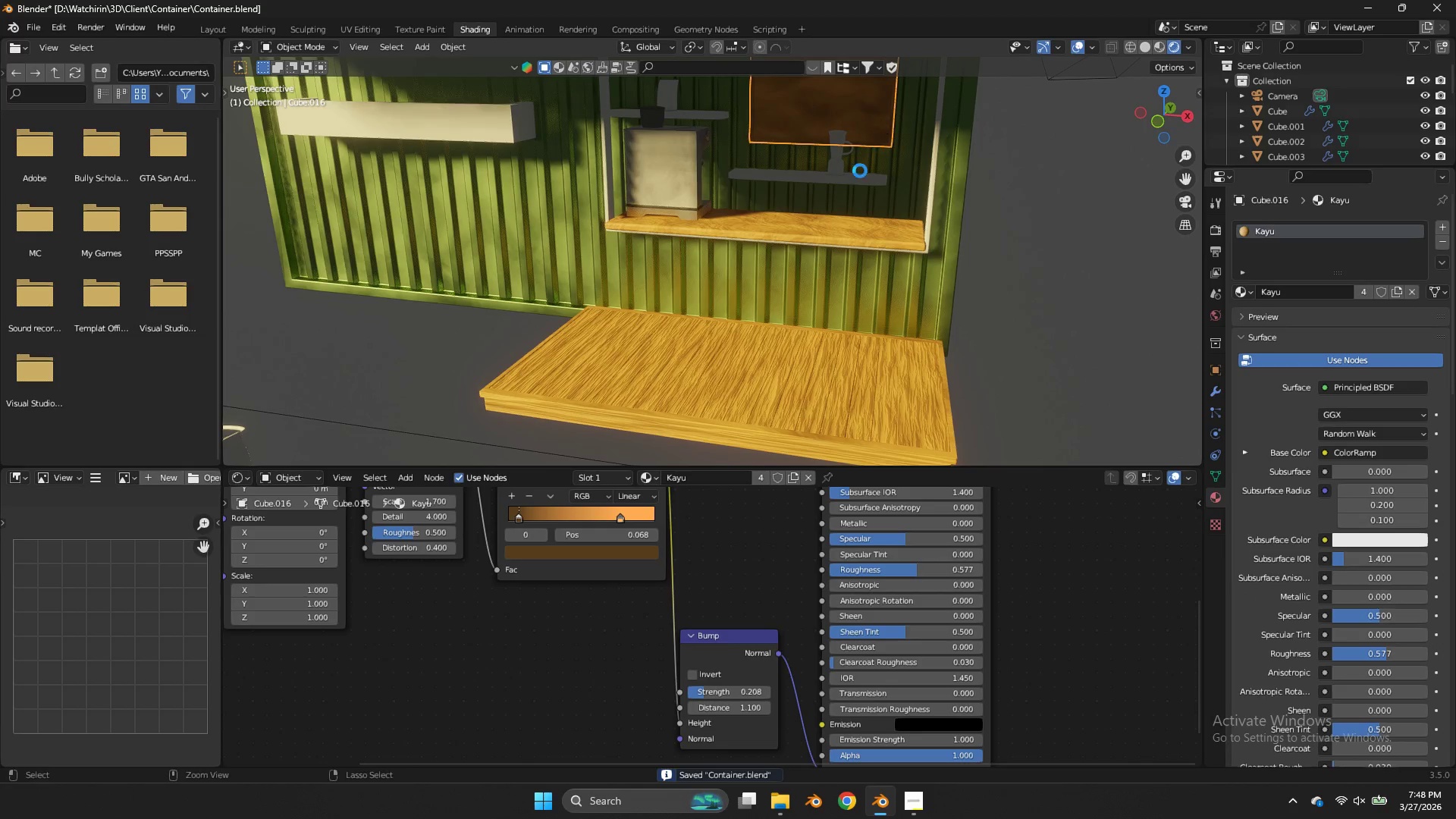 
key(Control+S)
 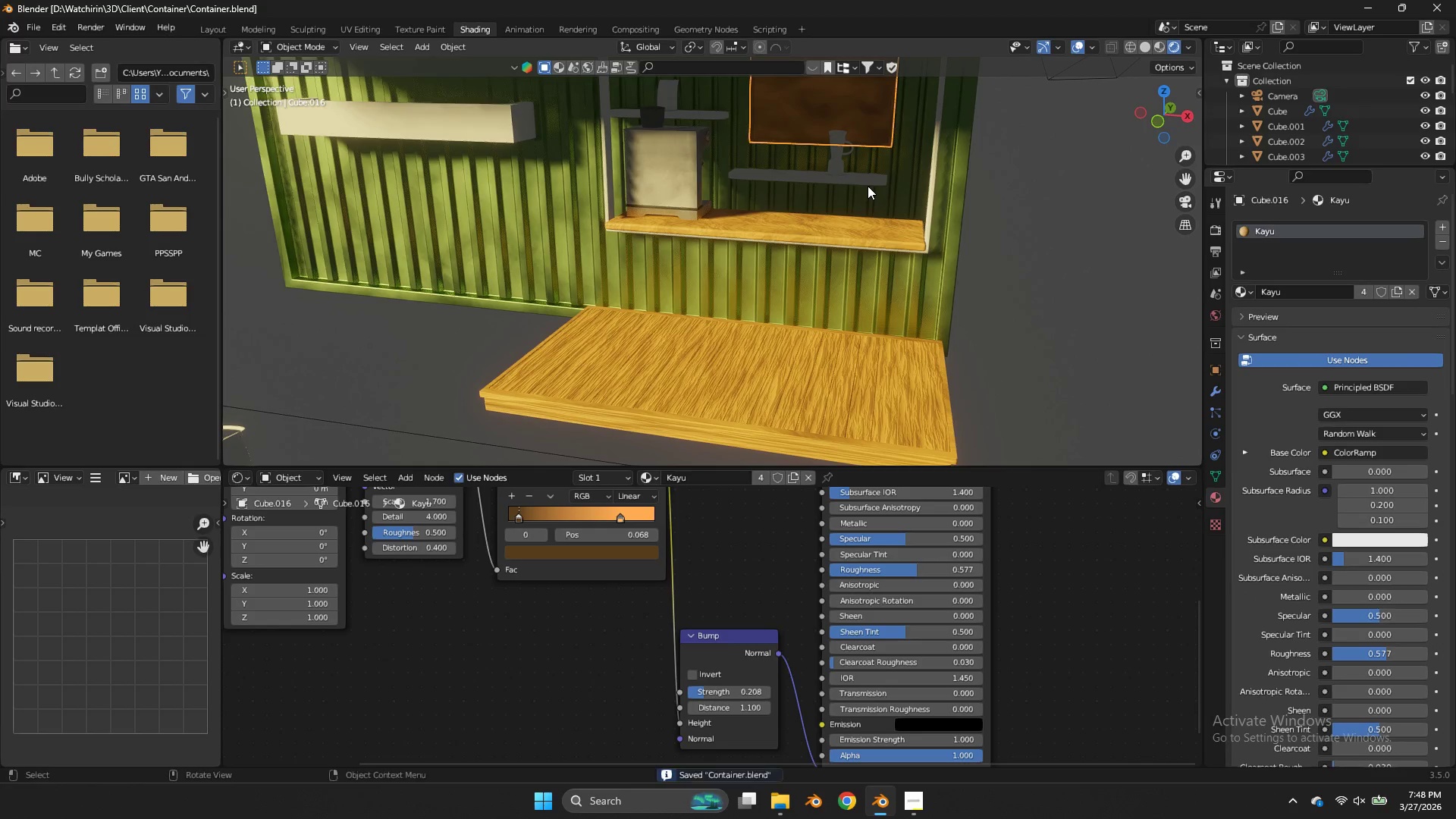 
left_click([868, 186])
 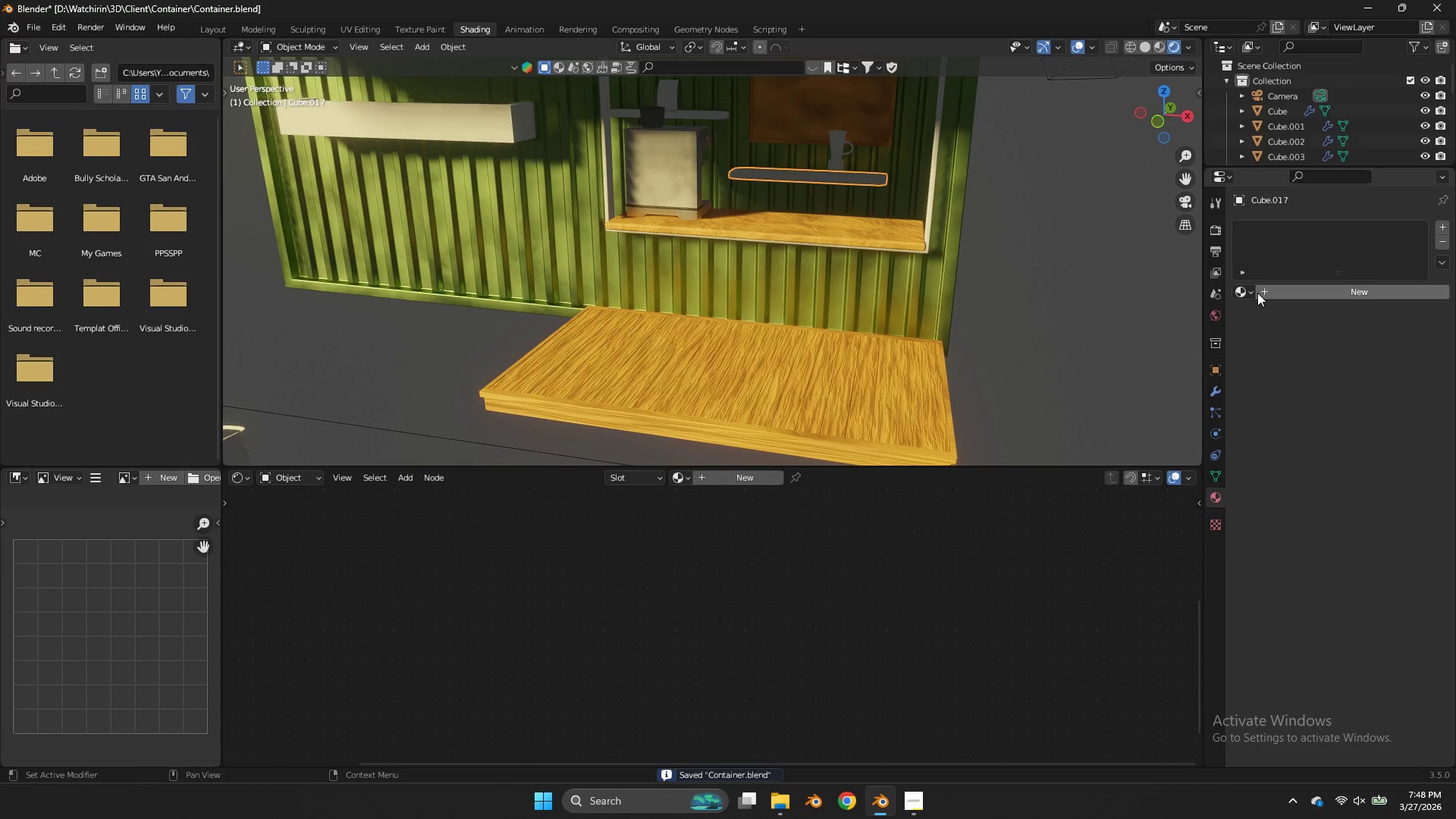 
left_click([1240, 289])
 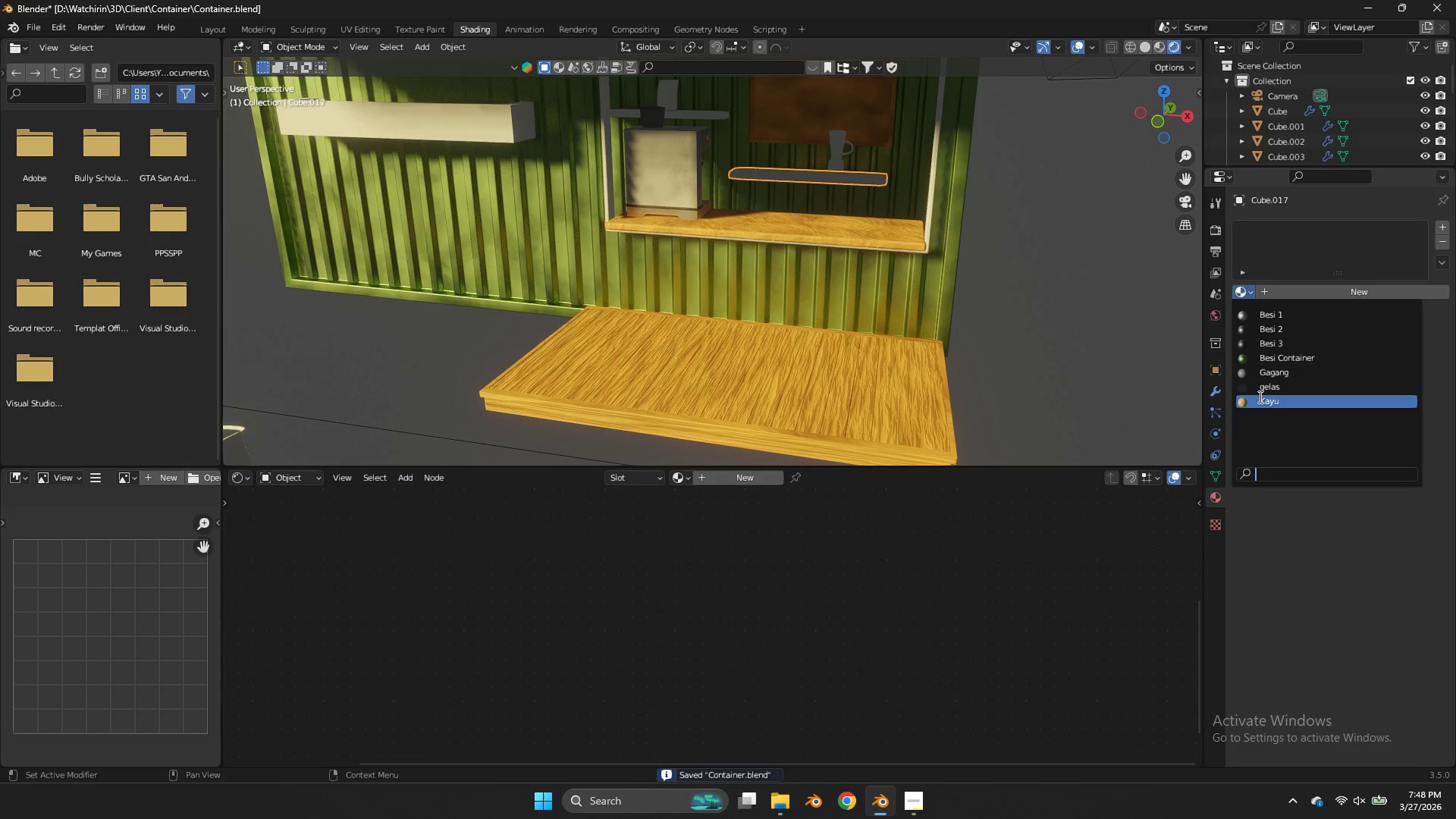 
left_click([1258, 399])
 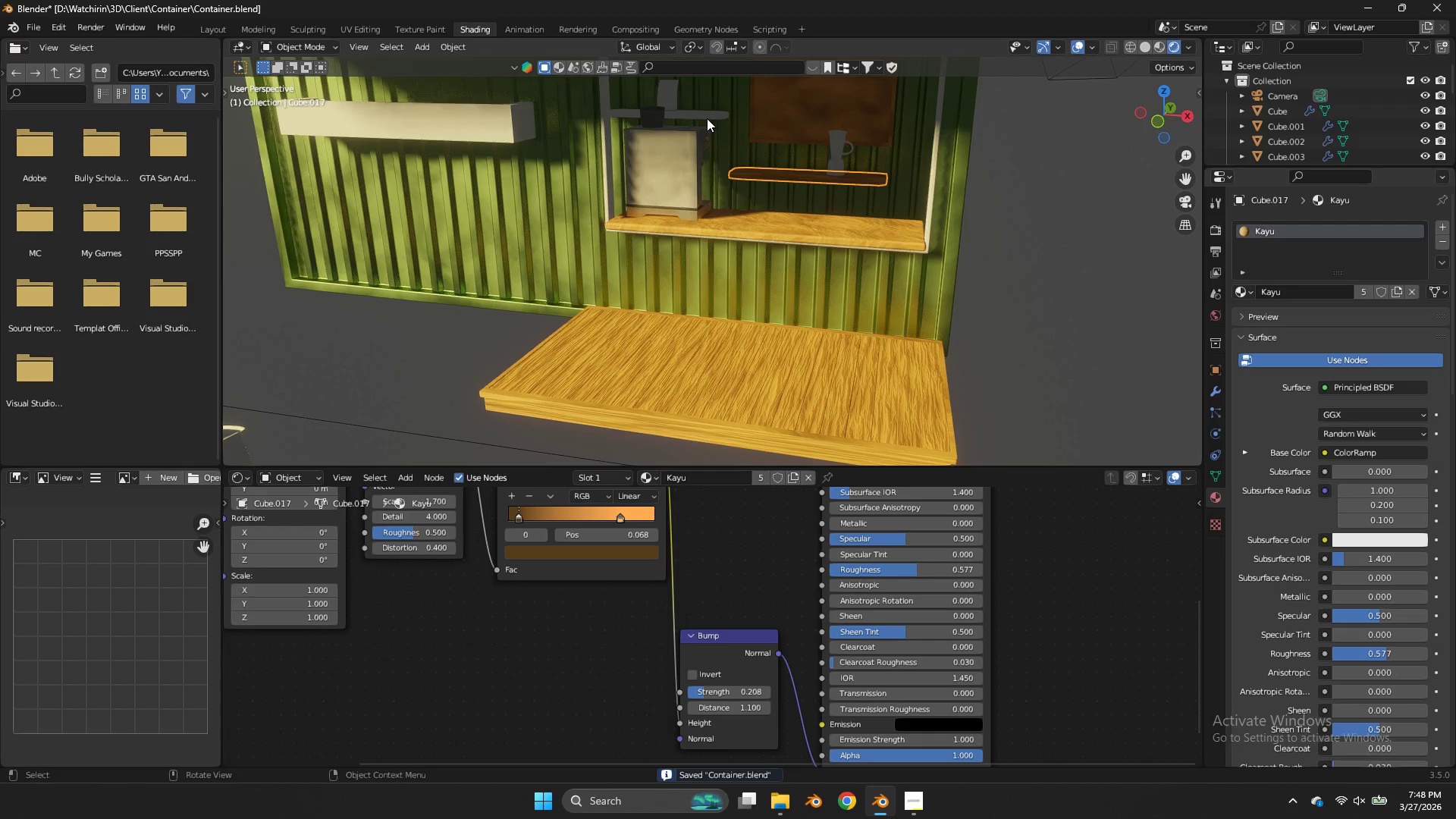 
left_click([707, 118])
 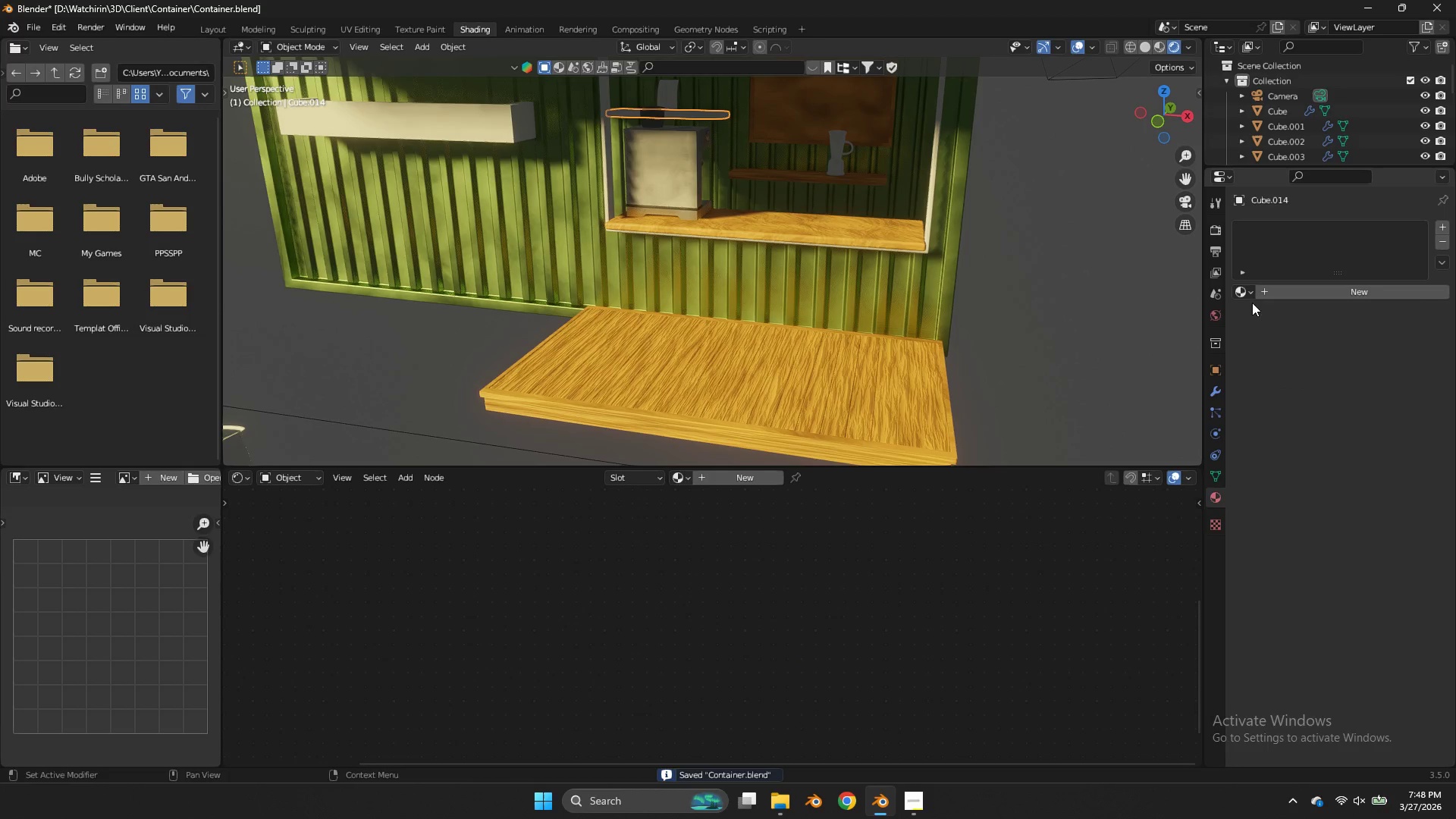 
left_click([1248, 296])
 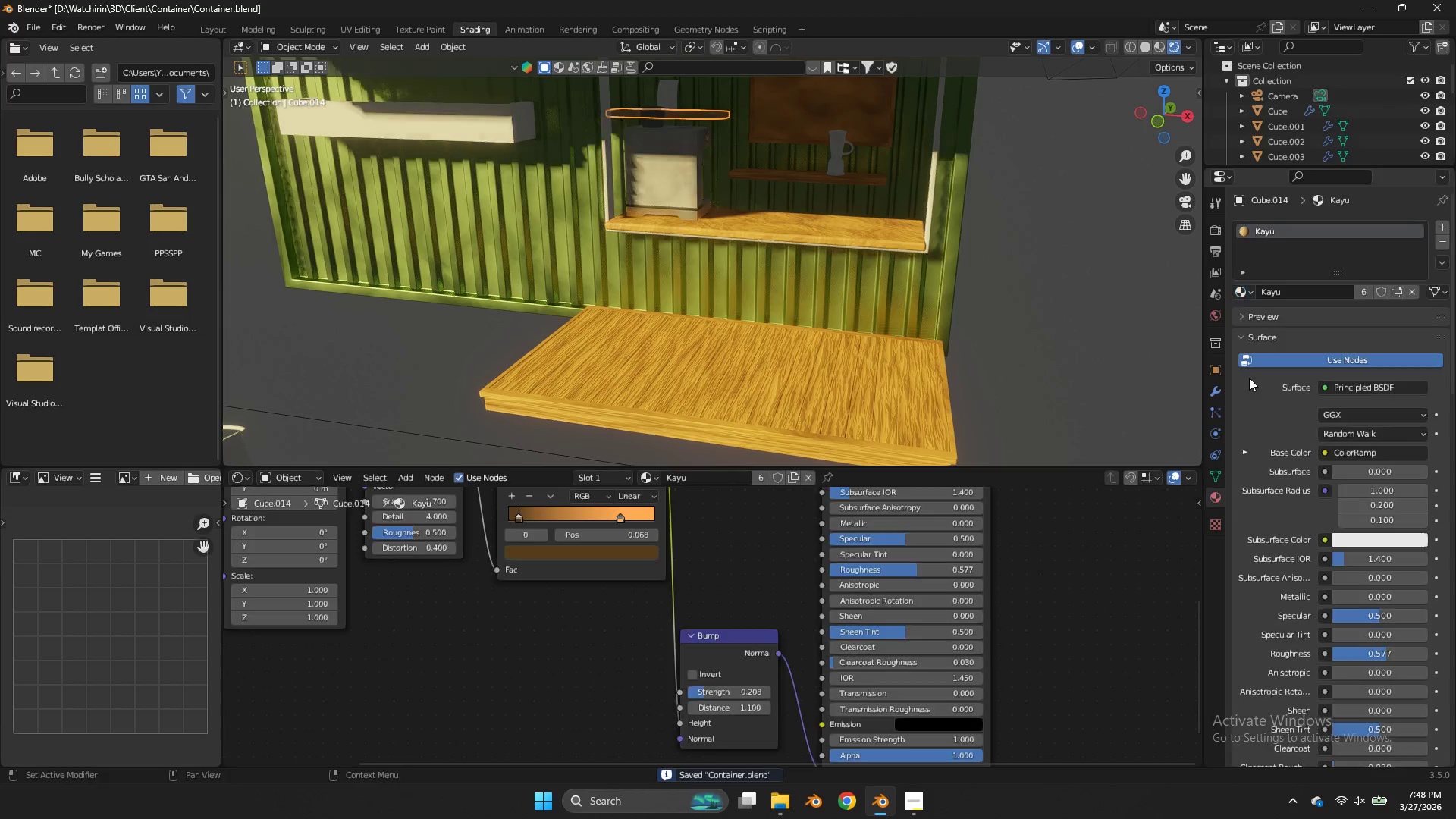 
double_click([1082, 230])
 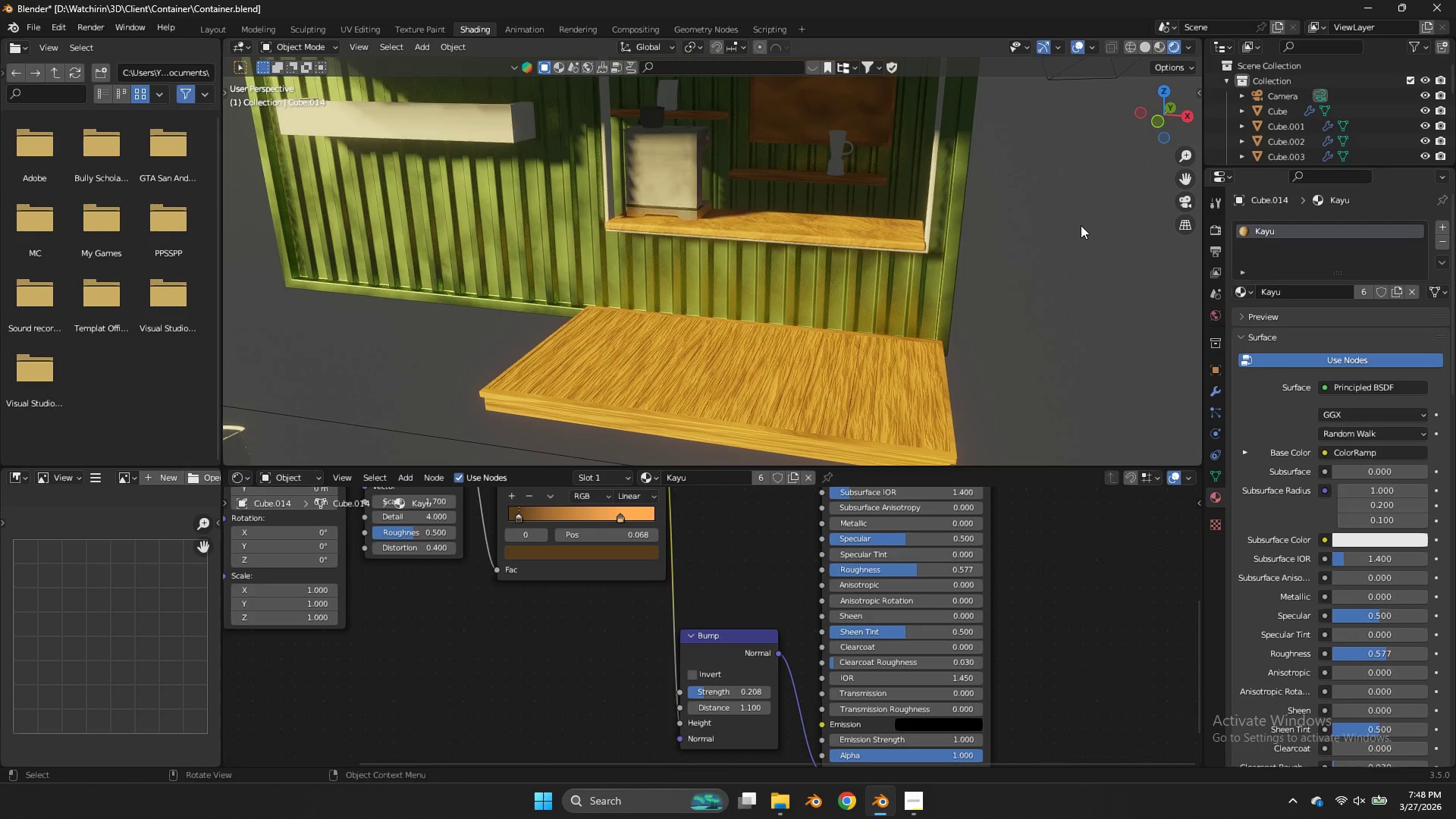 
key(Control+ControlLeft)
 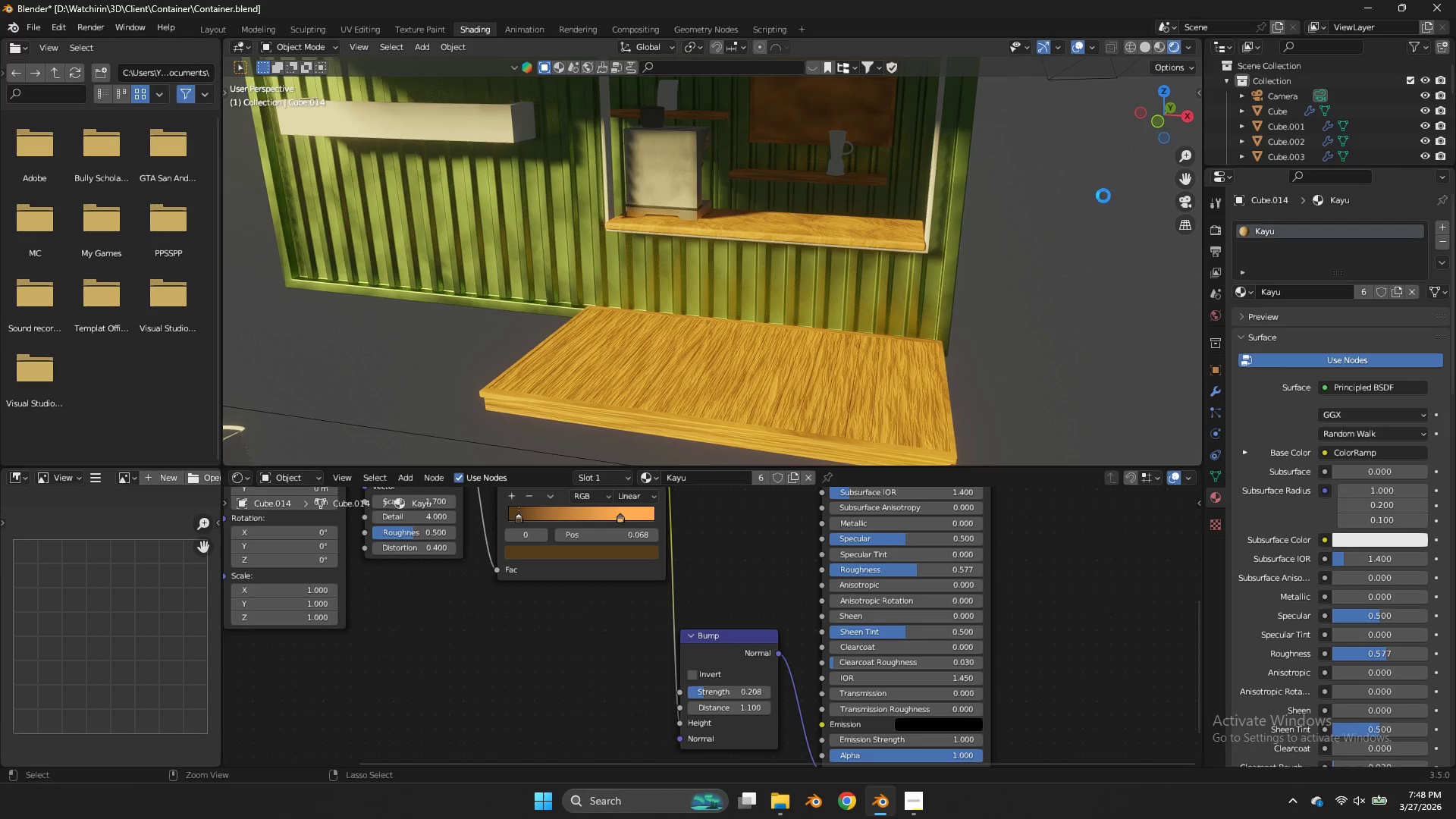 
key(Control+S)
 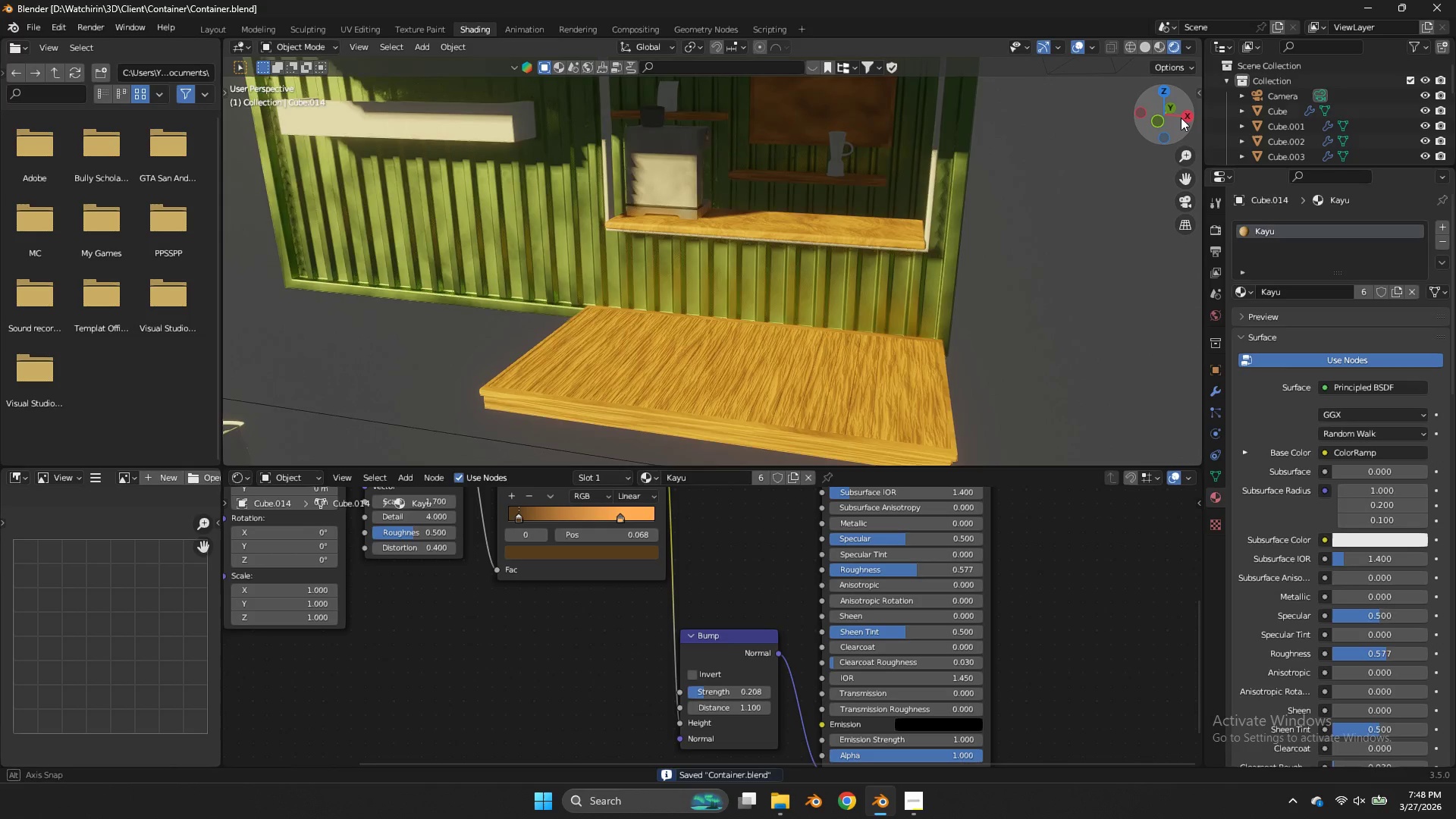 
left_click_drag(start_coordinate=[1178, 127], to_coordinate=[1136, 130])
 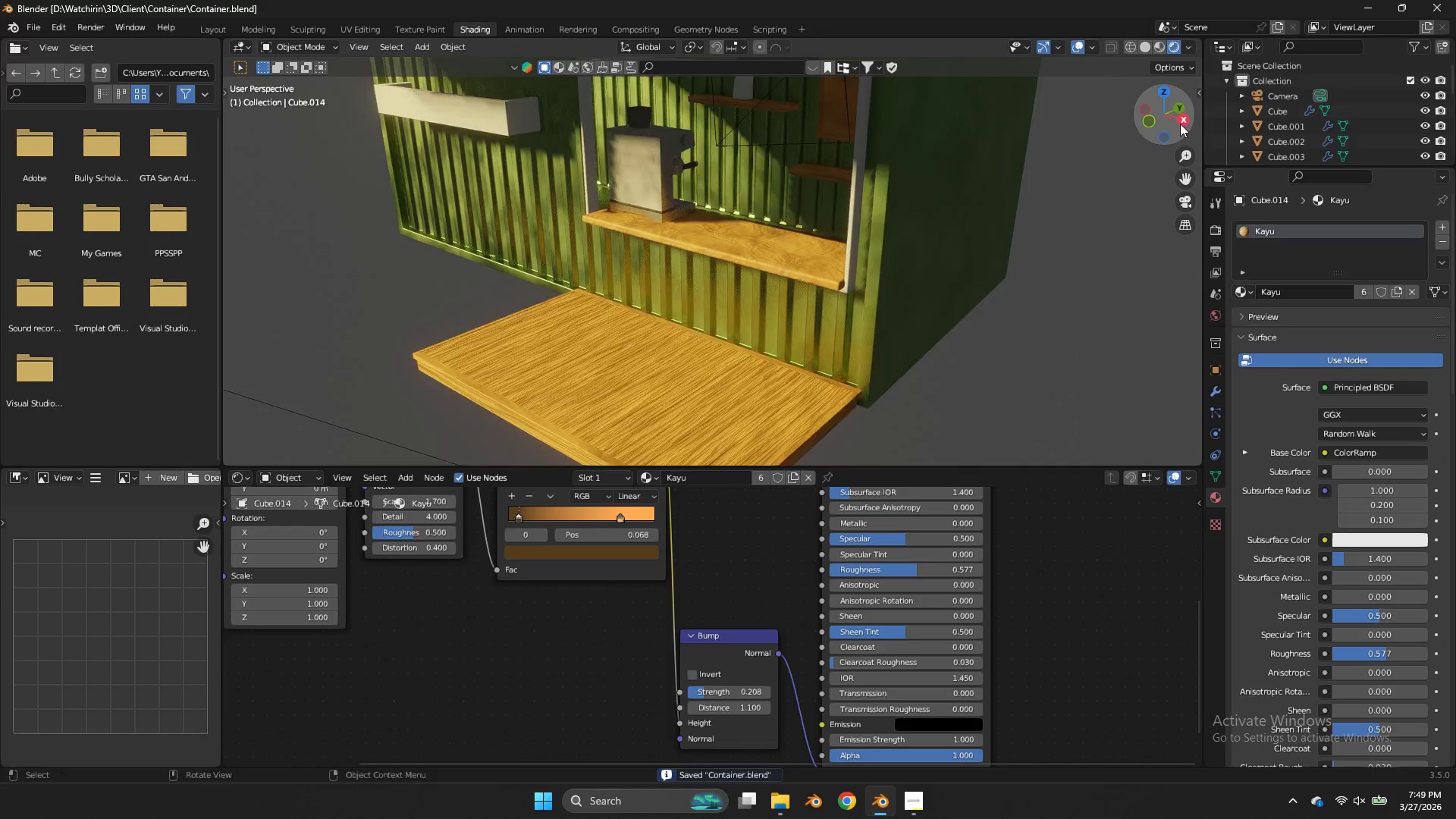 
key(Control+ControlLeft)
 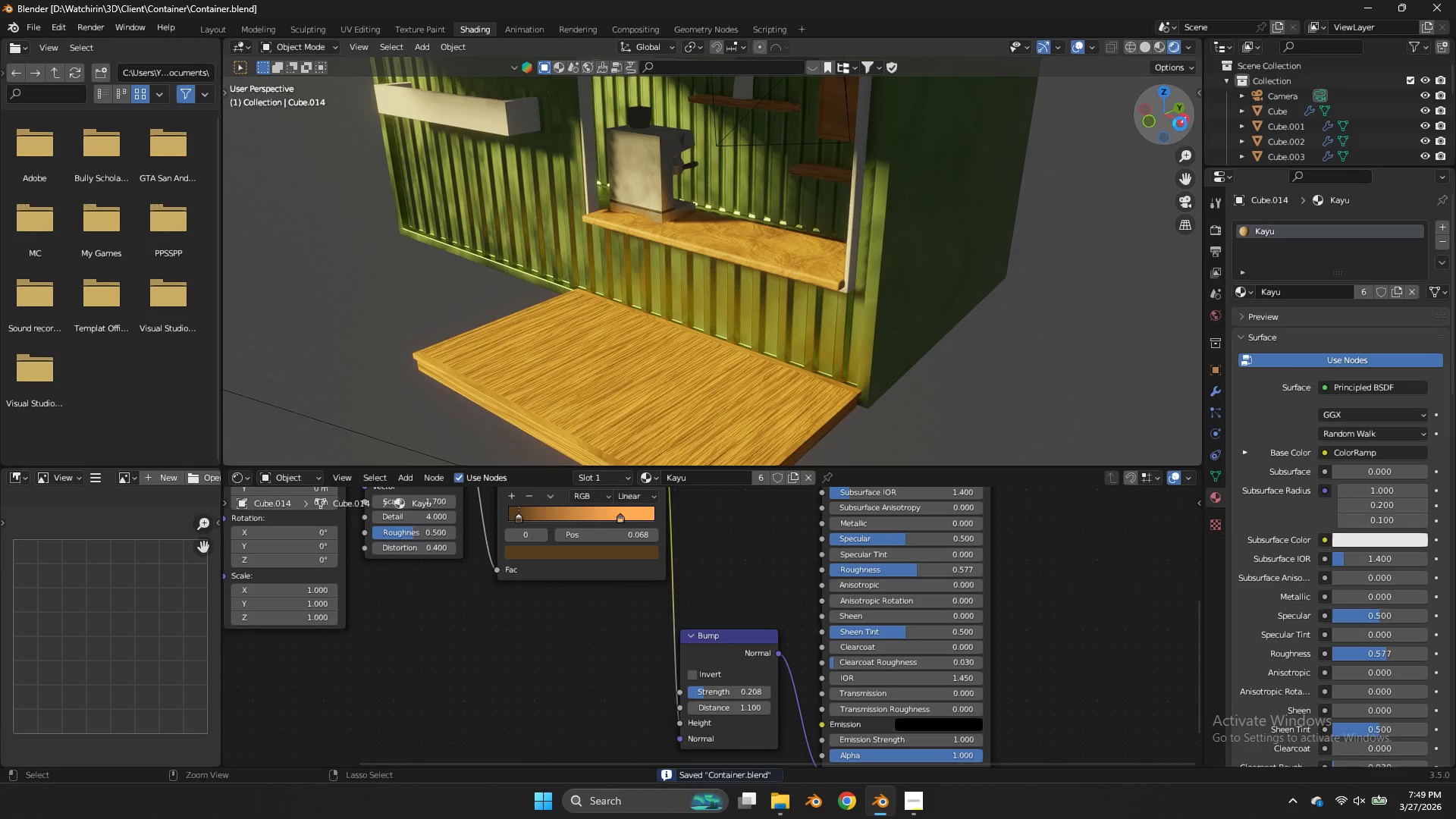 
scroll: coordinate [1180, 124], scroll_direction: none, amount: 0.0
 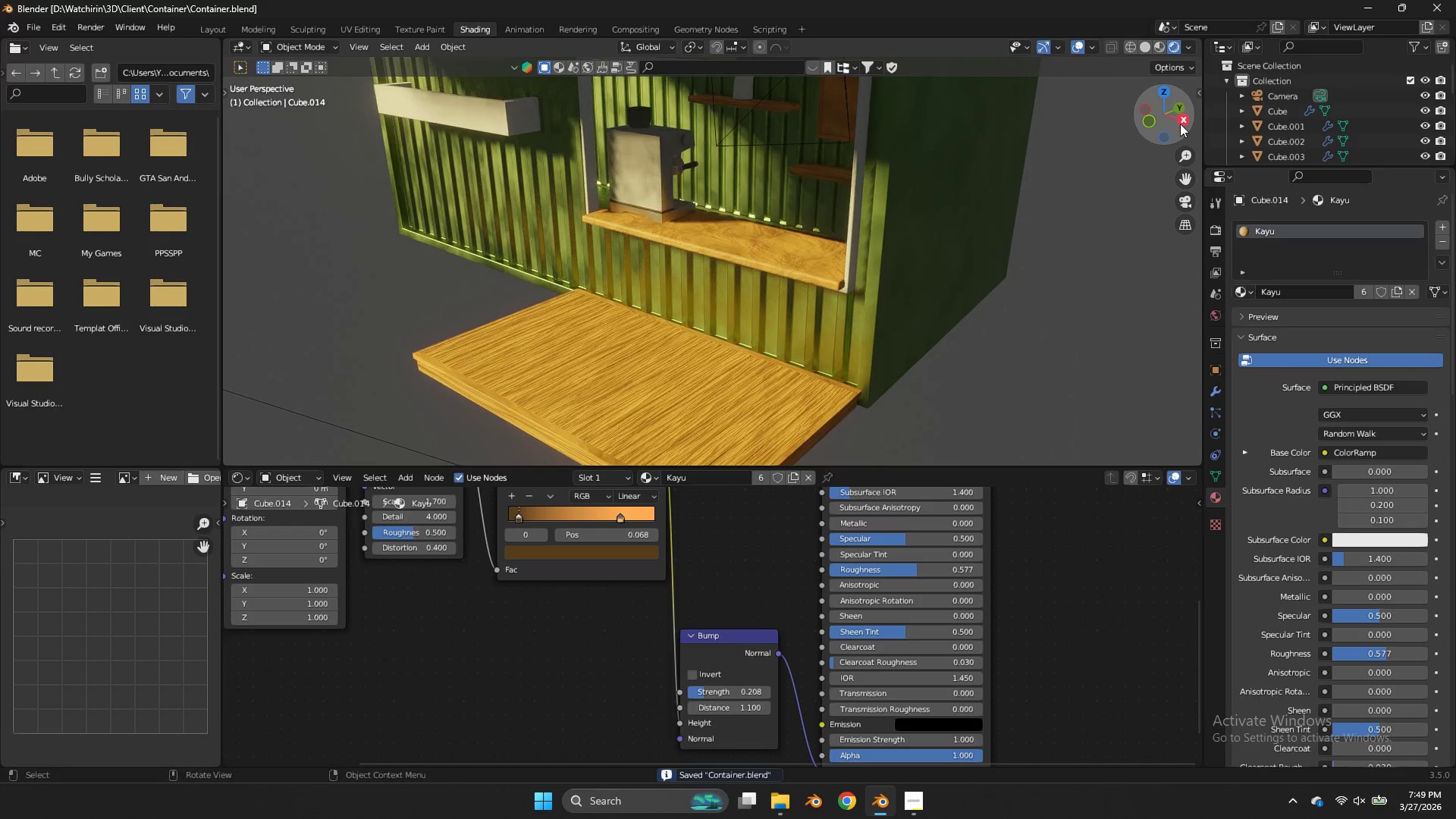 
key(Control+S)
 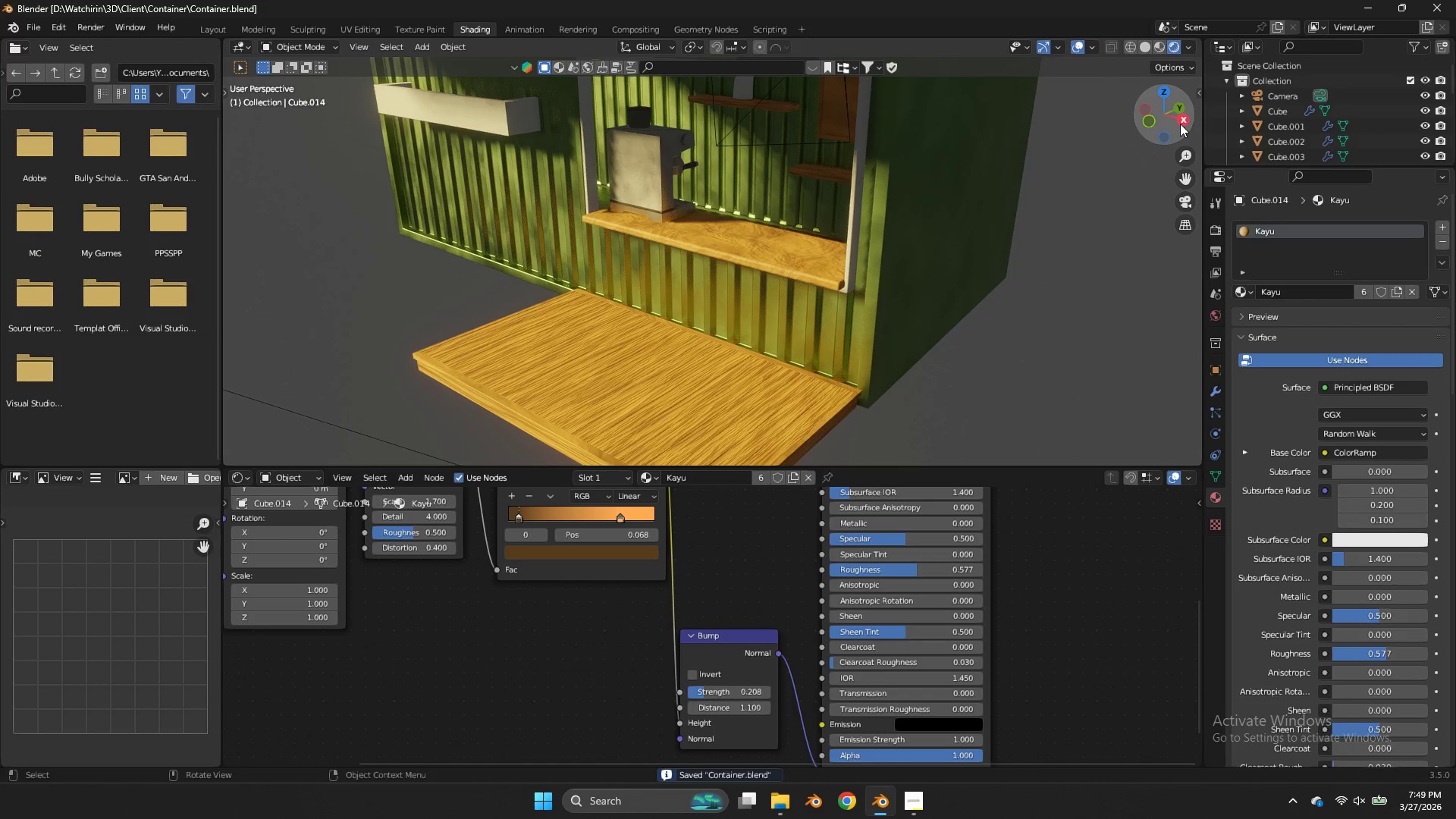 
left_click_drag(start_coordinate=[1177, 124], to_coordinate=[1182, 157])
 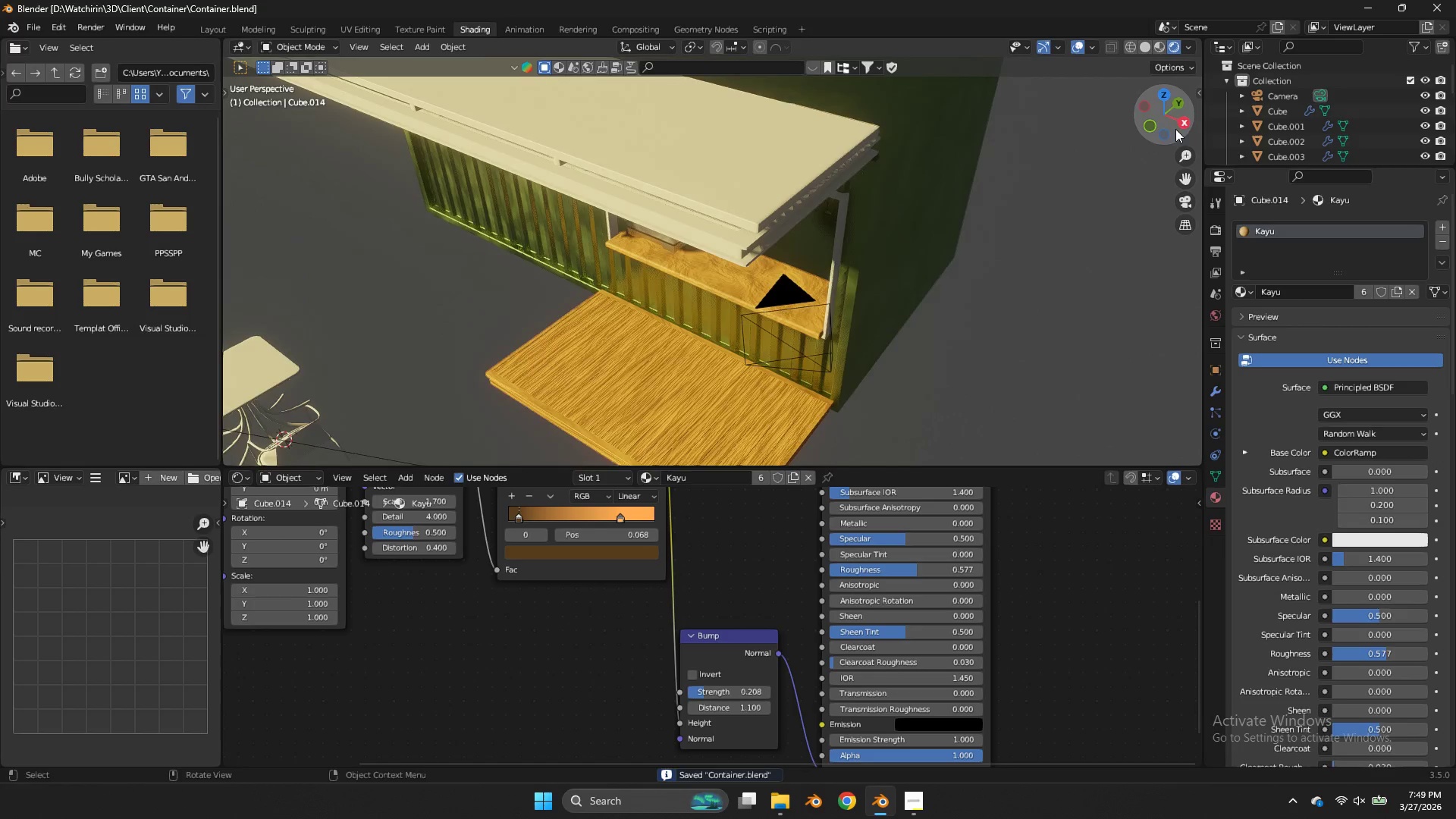 
scroll: coordinate [1175, 129], scroll_direction: down, amount: 2.0
 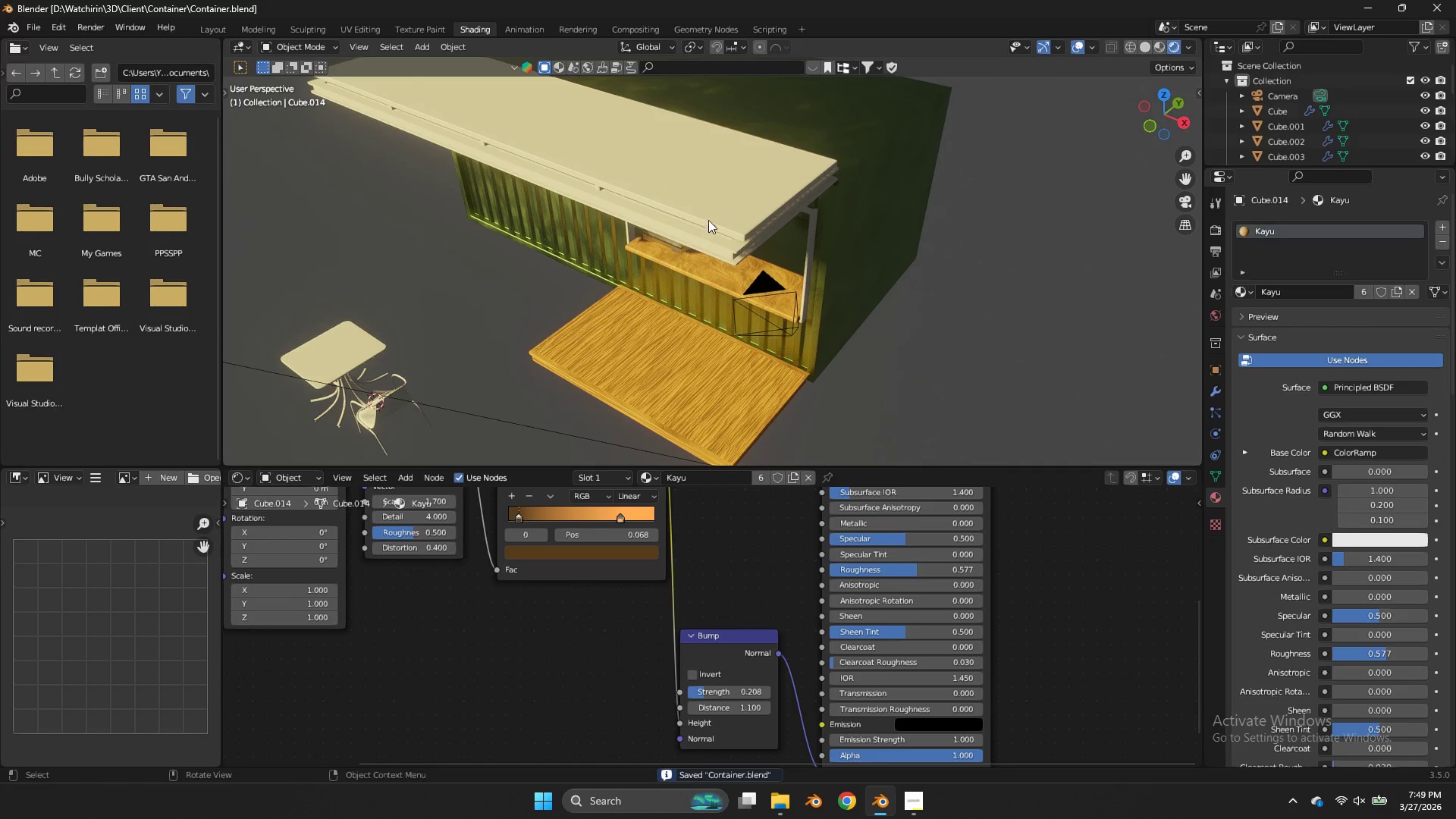 
left_click([717, 202])
 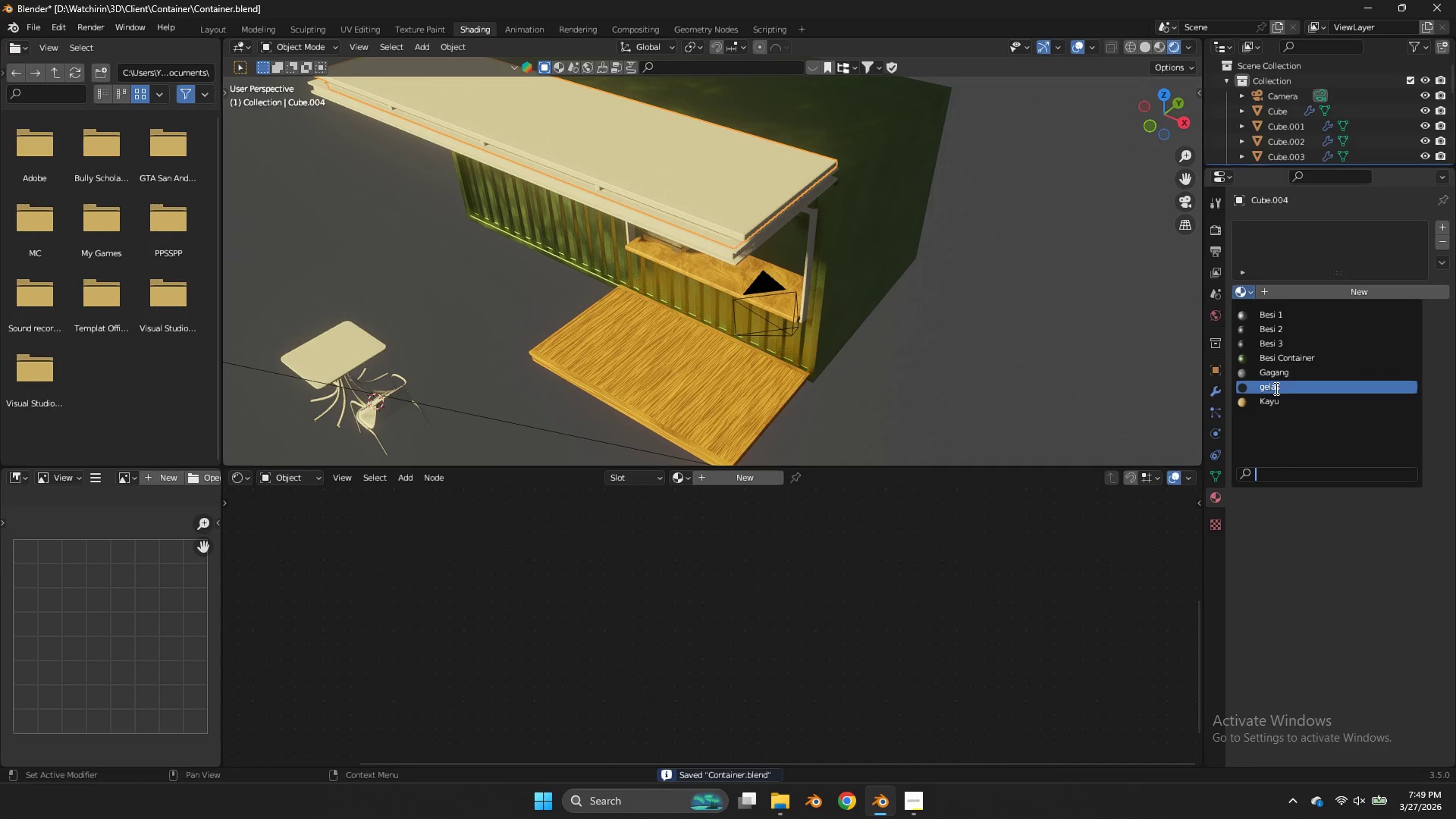 
left_click([1269, 402])
 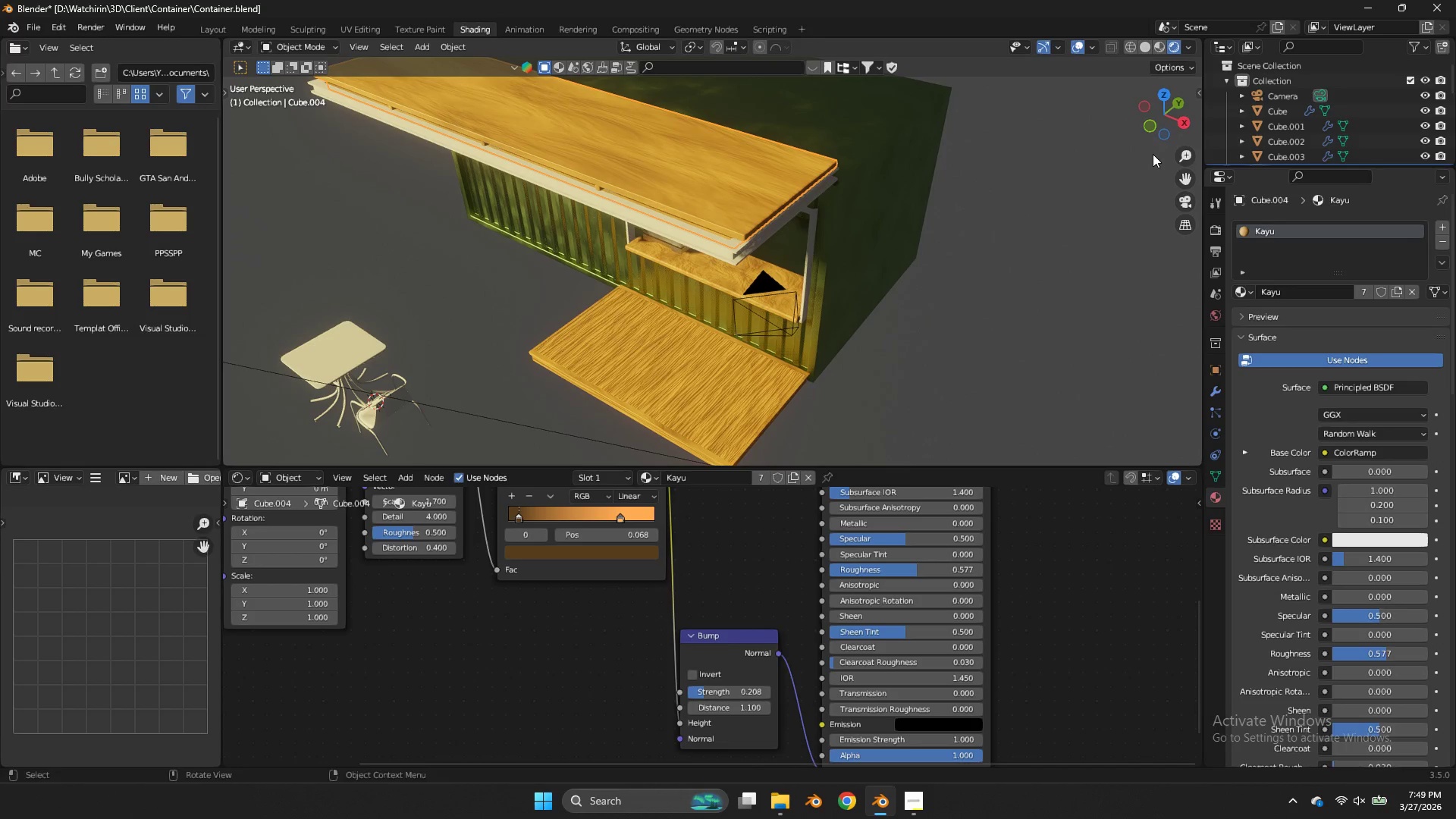 
left_click_drag(start_coordinate=[1157, 133], to_coordinate=[1172, 86])
 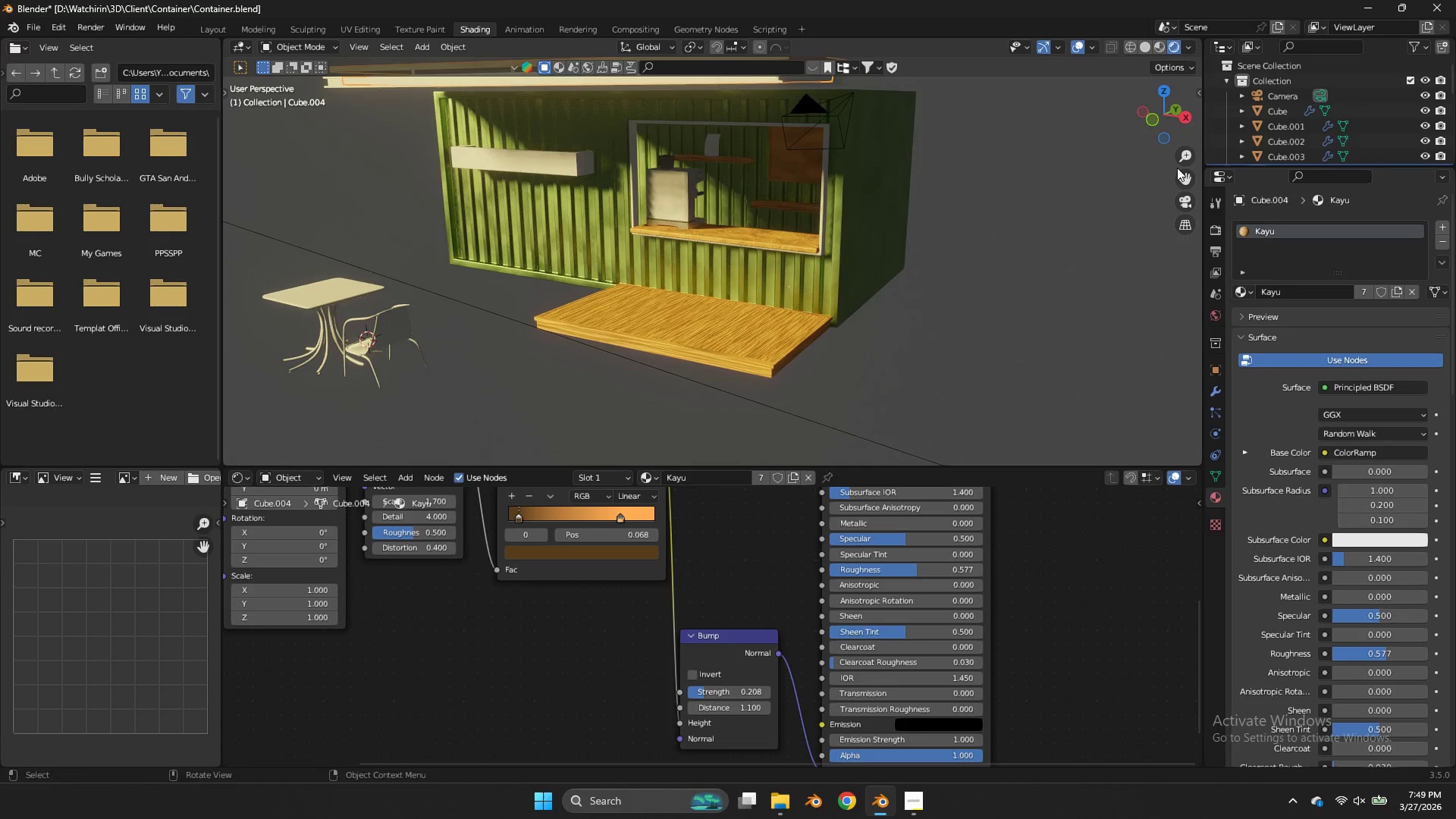 
left_click_drag(start_coordinate=[1177, 168], to_coordinate=[1204, 337])
 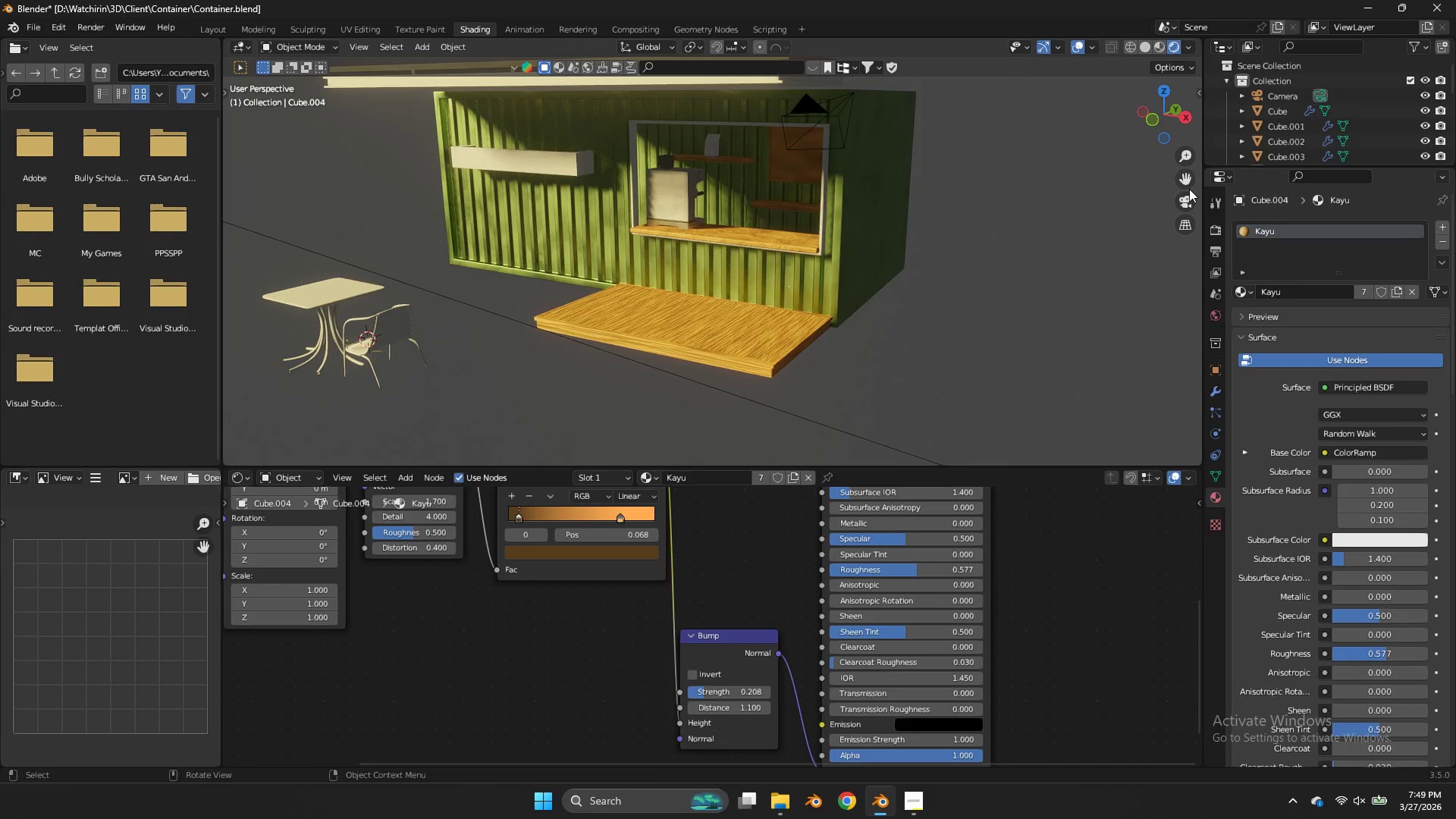 
left_click_drag(start_coordinate=[1189, 185], to_coordinate=[1191, 368])
 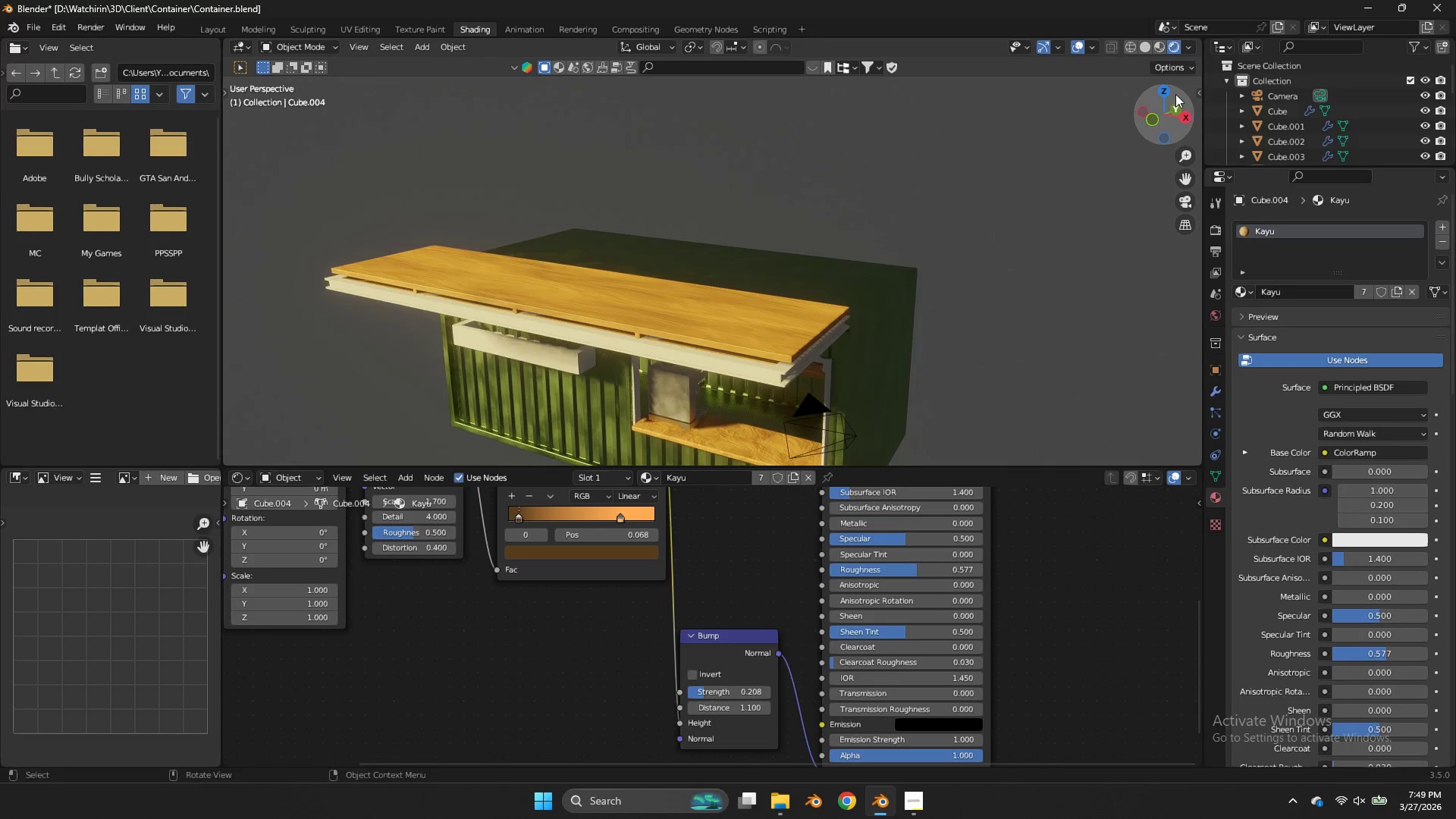 
left_click_drag(start_coordinate=[1175, 94], to_coordinate=[1197, 443])
 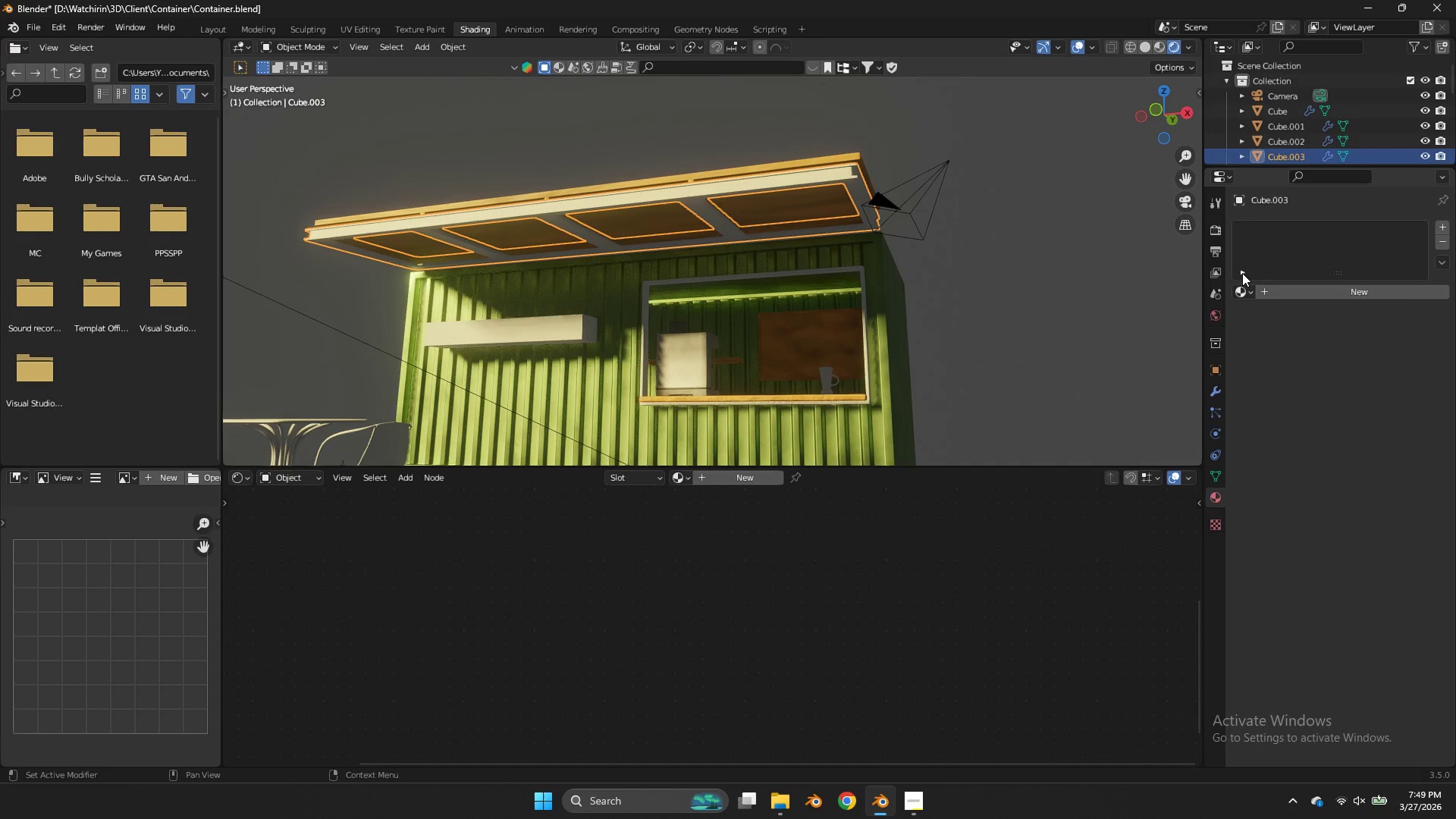 
left_click([1247, 286])
 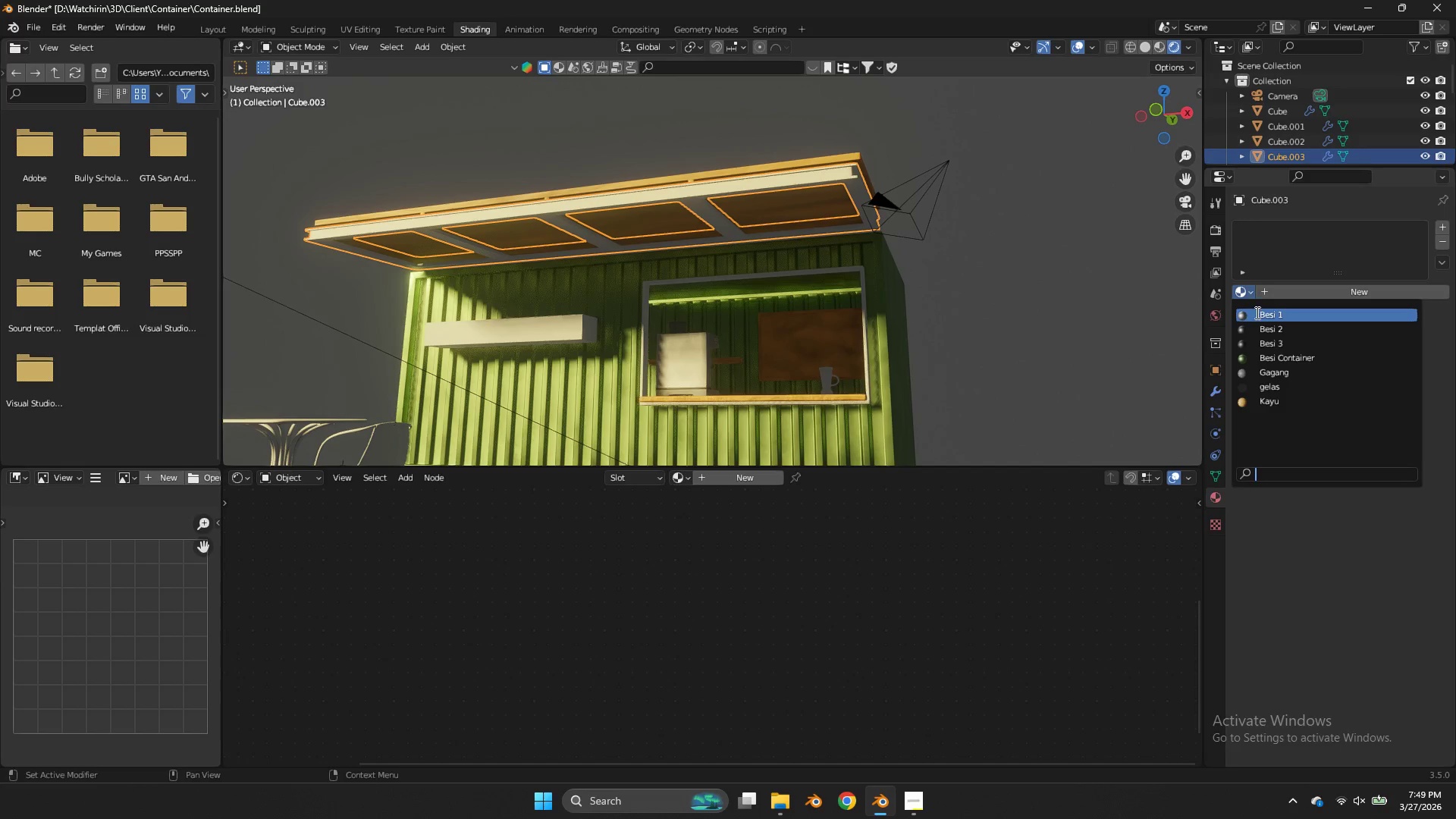 
left_click([1257, 315])
 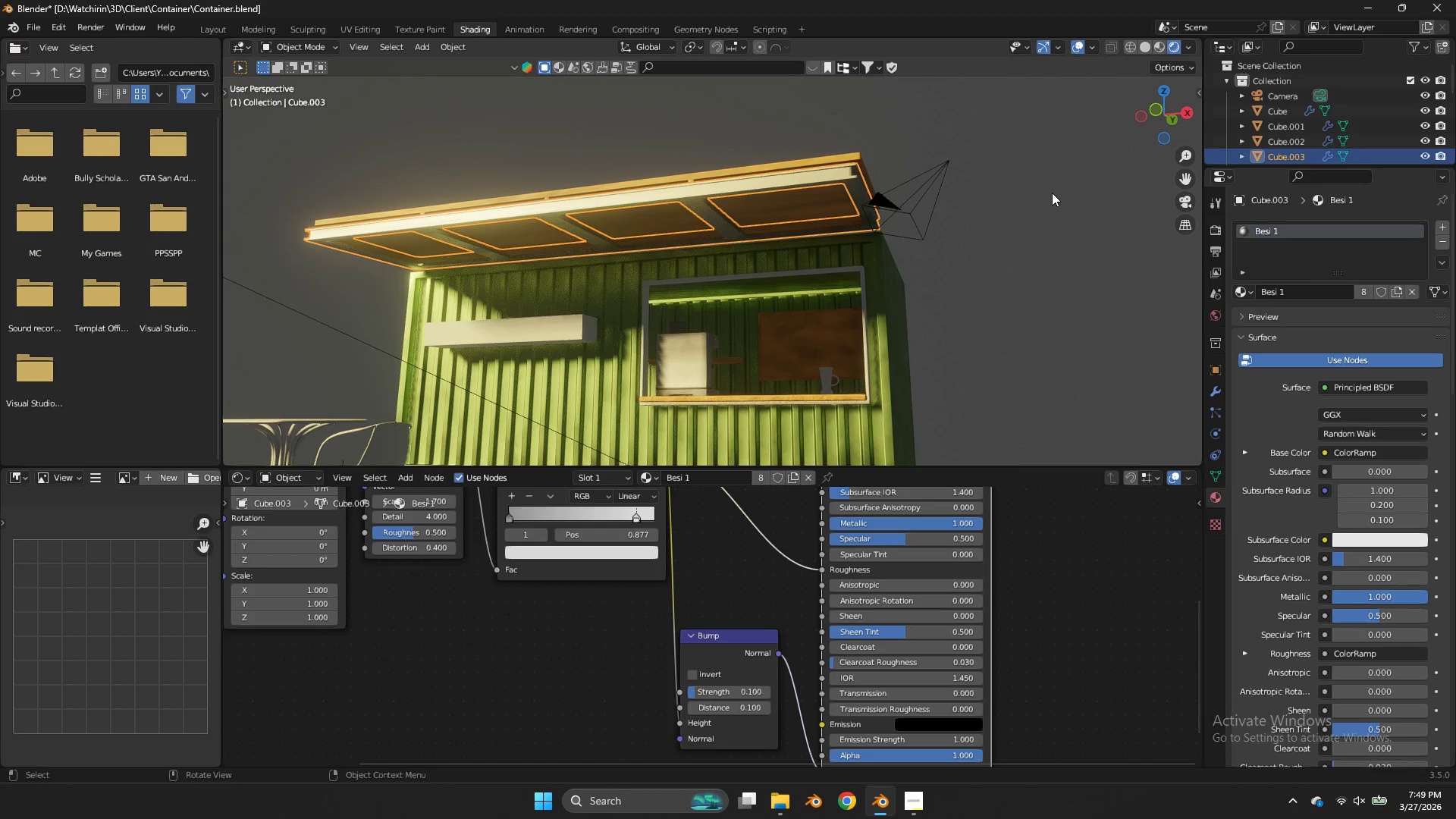 
left_click([1056, 190])
 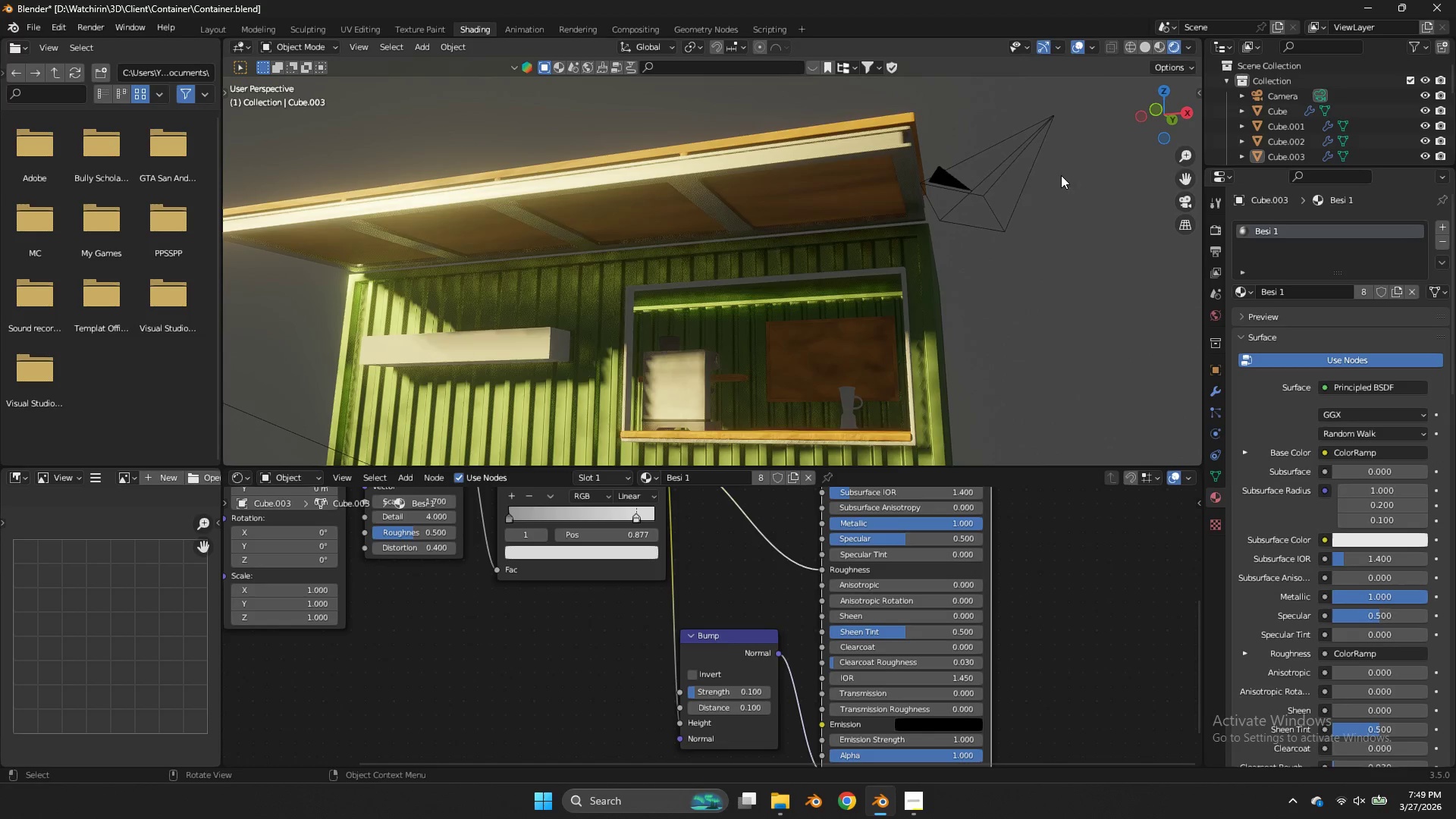 
scroll: coordinate [1052, 193], scroll_direction: up, amount: 1.0
 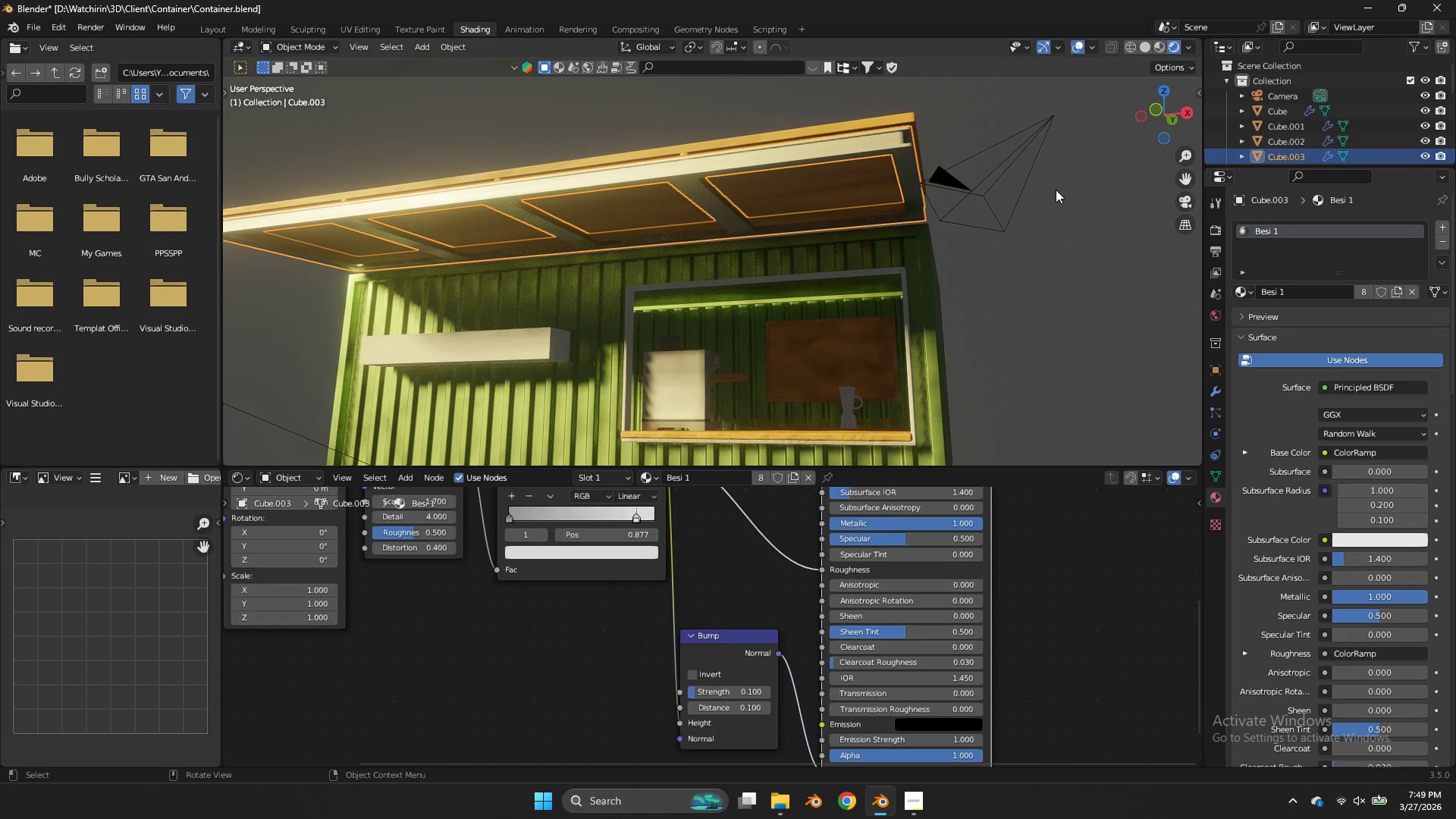 
key(Z)
 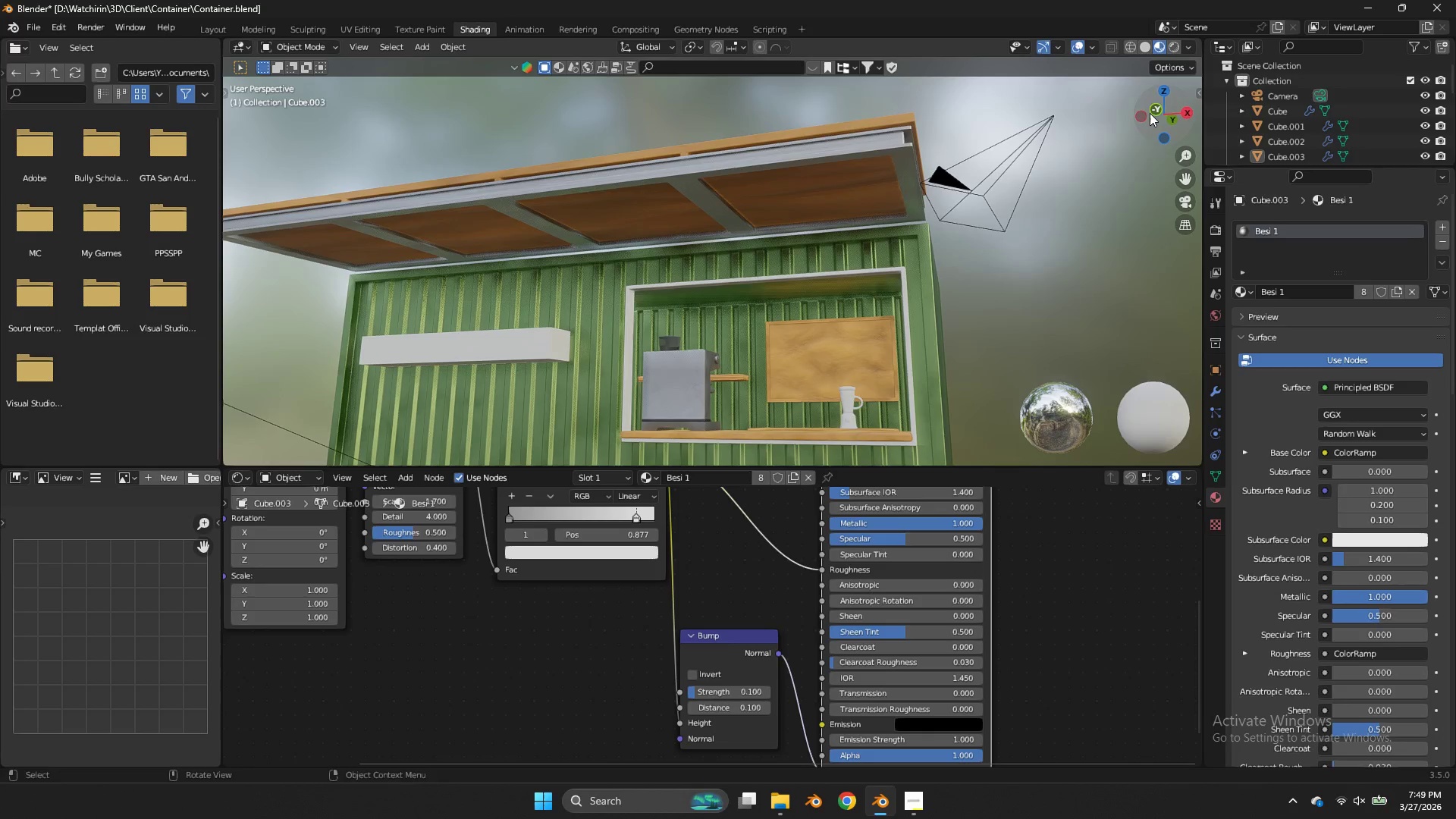 
left_click_drag(start_coordinate=[1156, 110], to_coordinate=[1170, 155])
 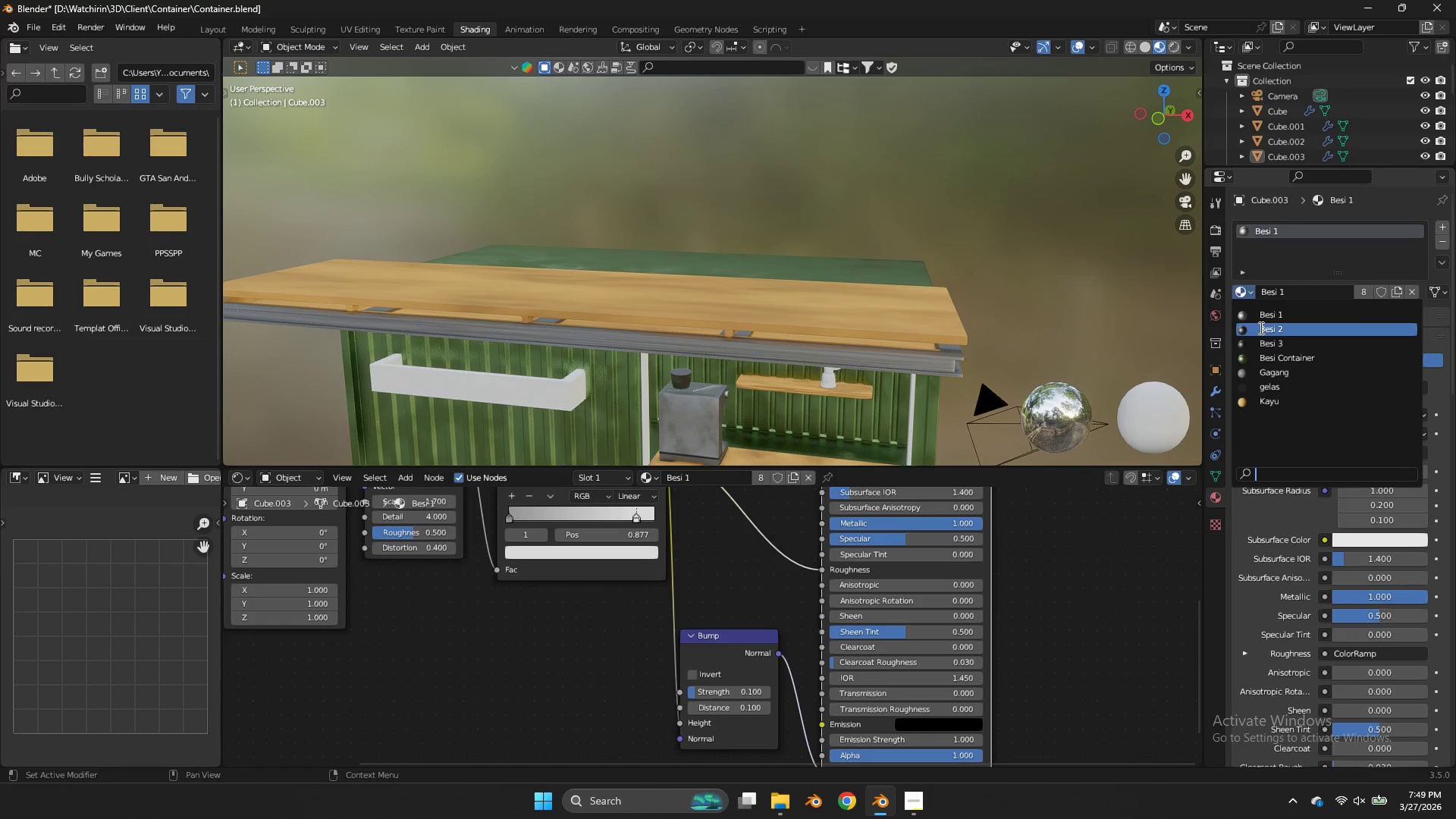 
left_click([1262, 329])
 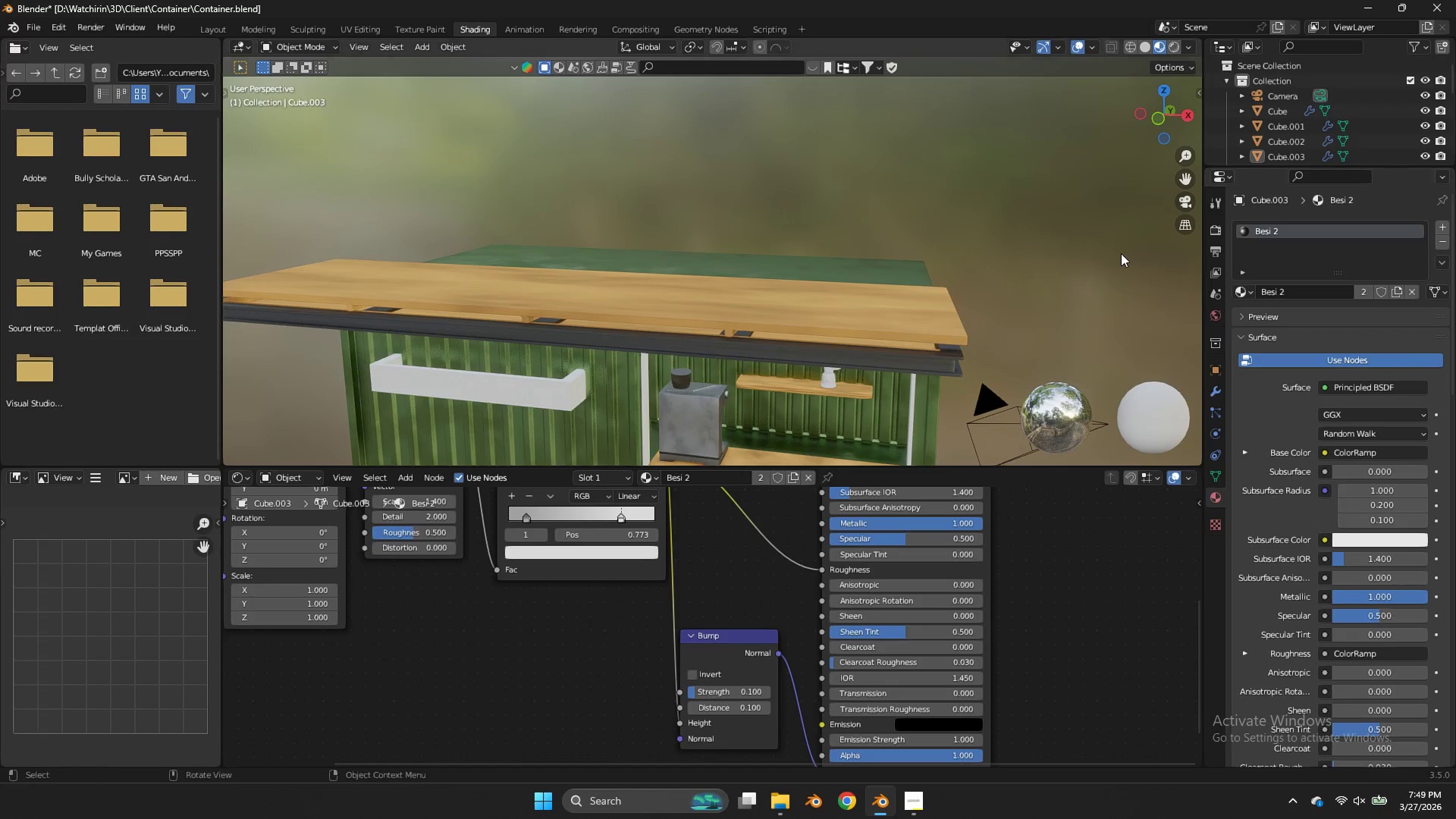 
left_click([1121, 253])
 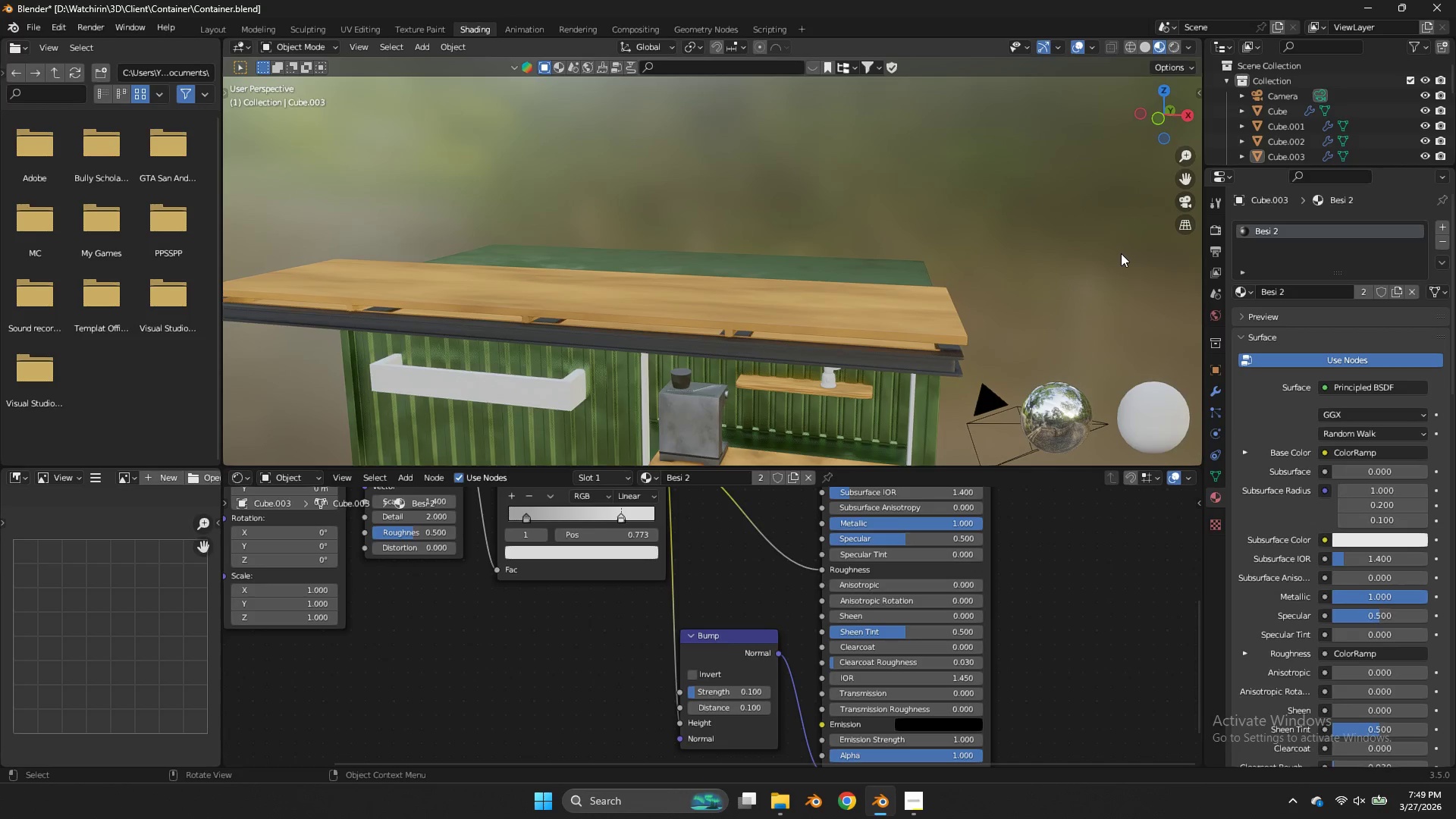 
key(Z)
 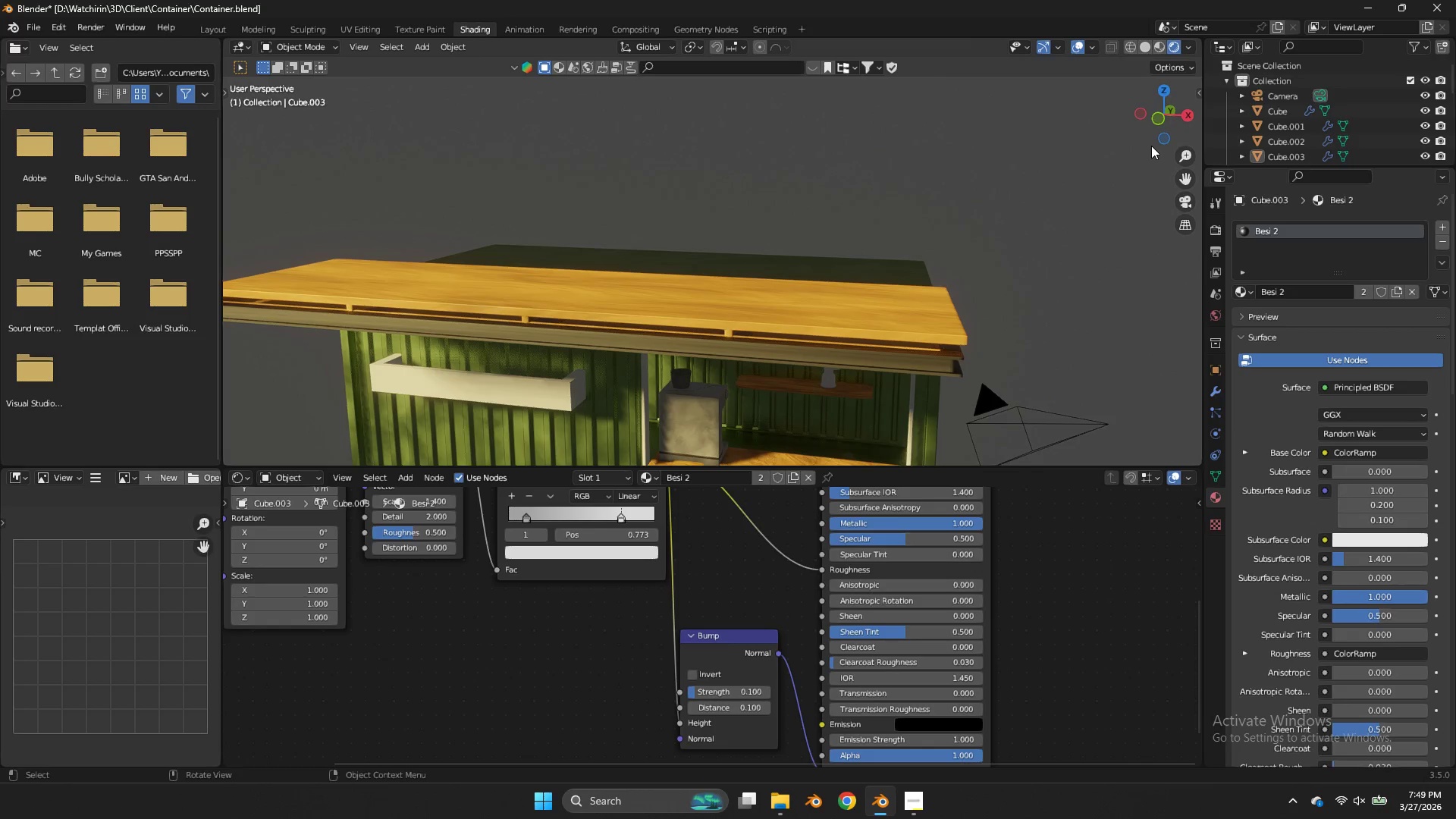 
left_click_drag(start_coordinate=[1164, 126], to_coordinate=[243, 96])
 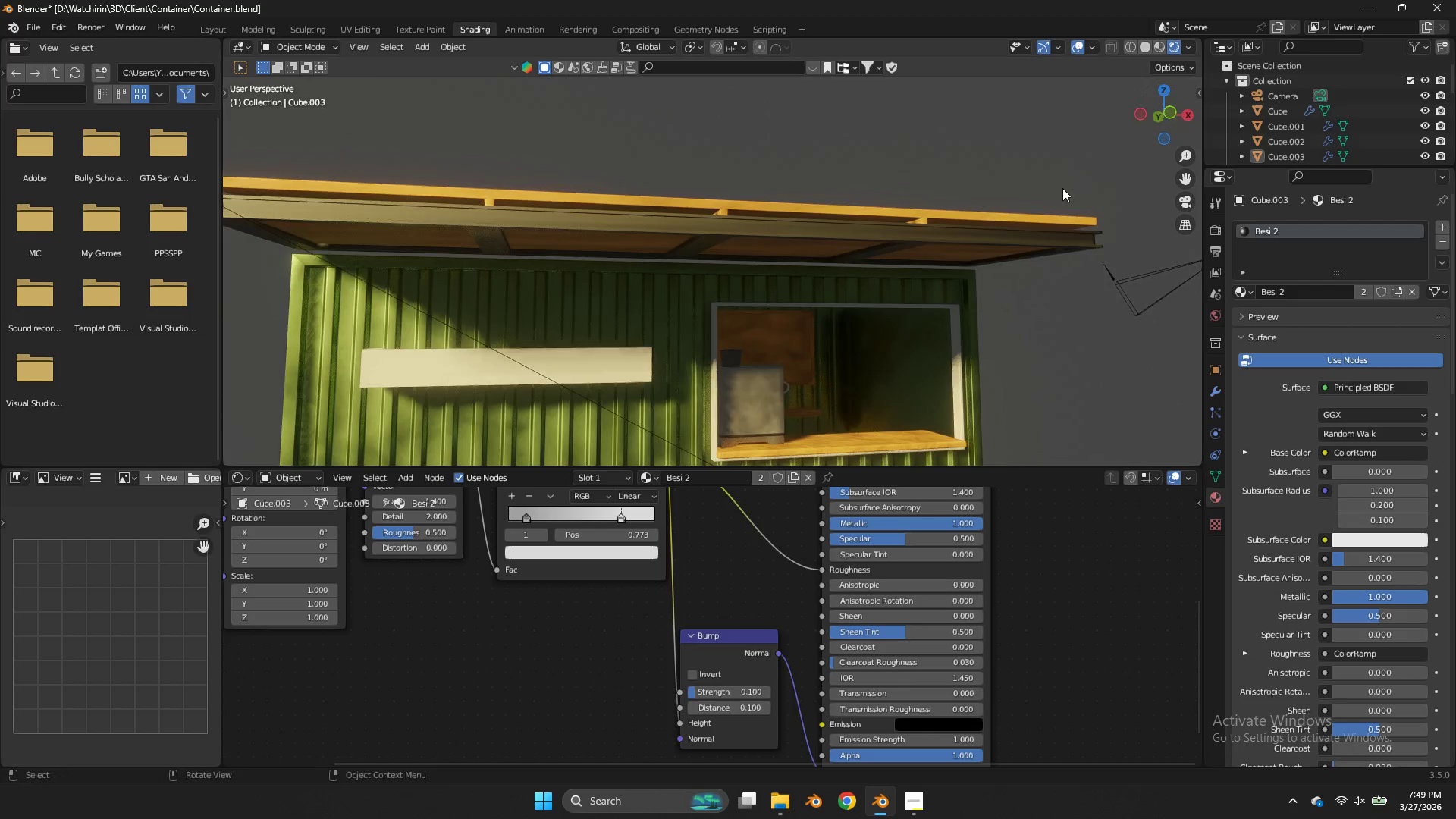 
left_click([1062, 188])
 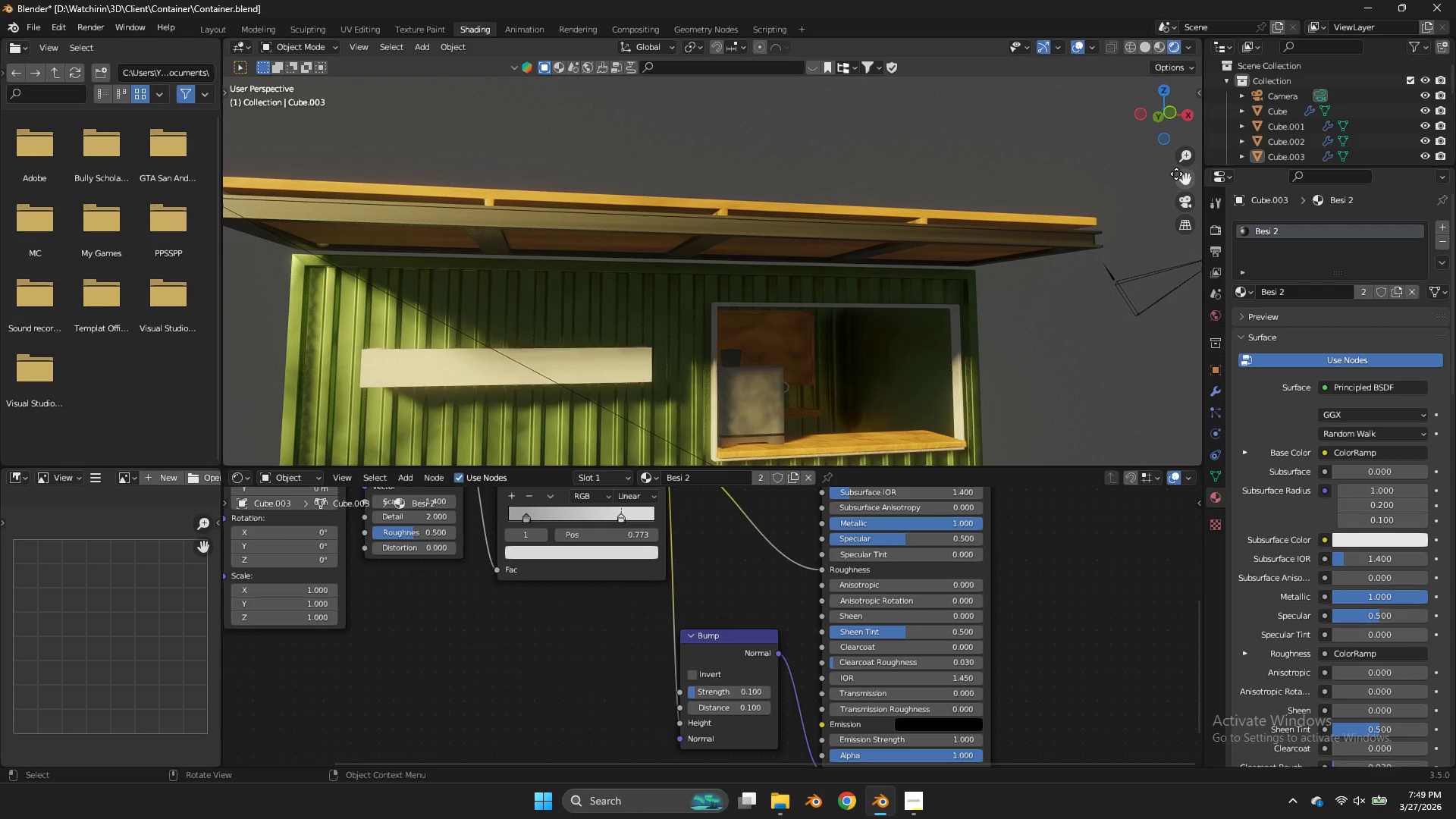 
left_click_drag(start_coordinate=[1177, 174], to_coordinate=[1086, 413])
 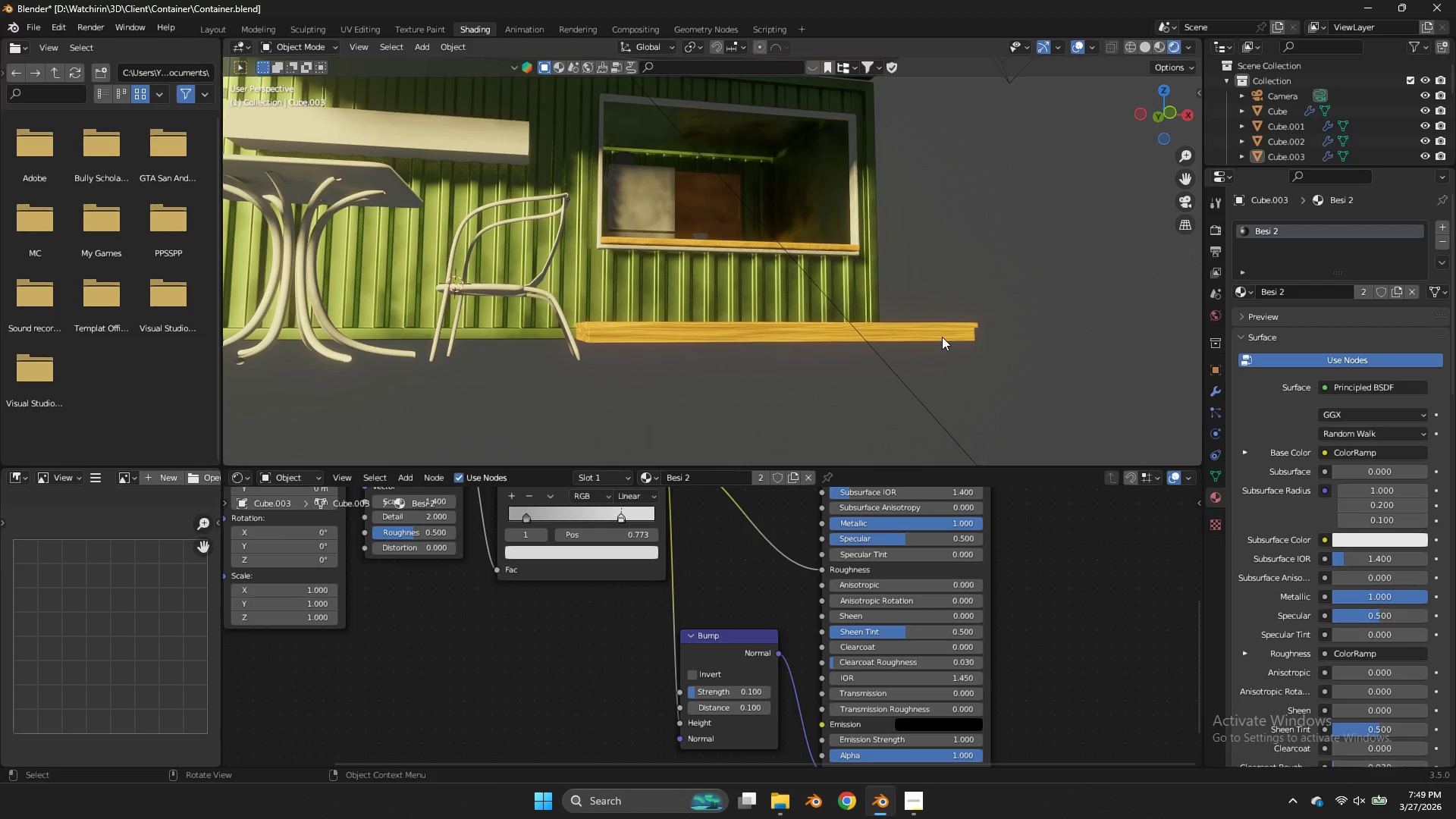 
left_click([942, 337])
 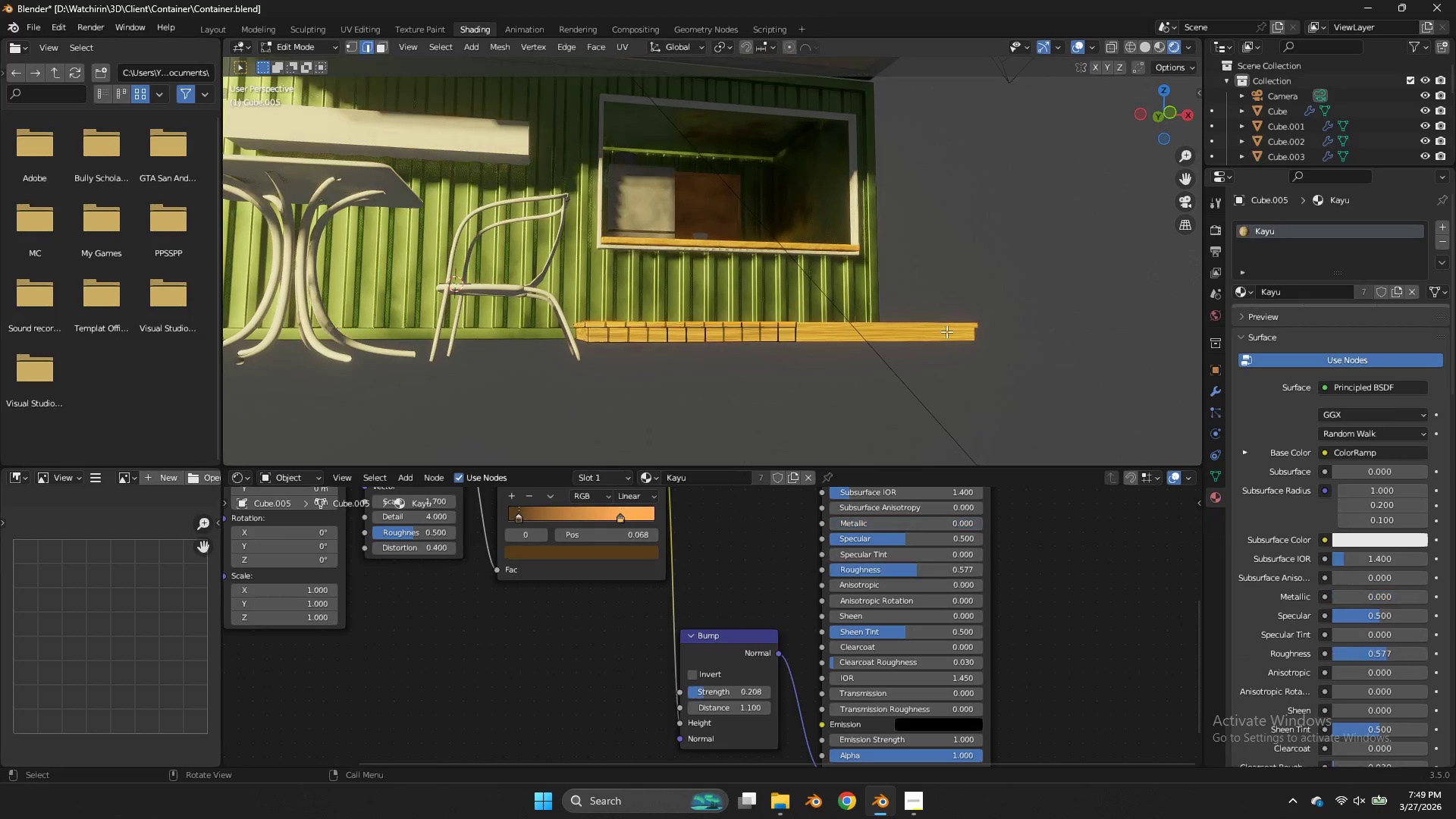 
key(Tab)
 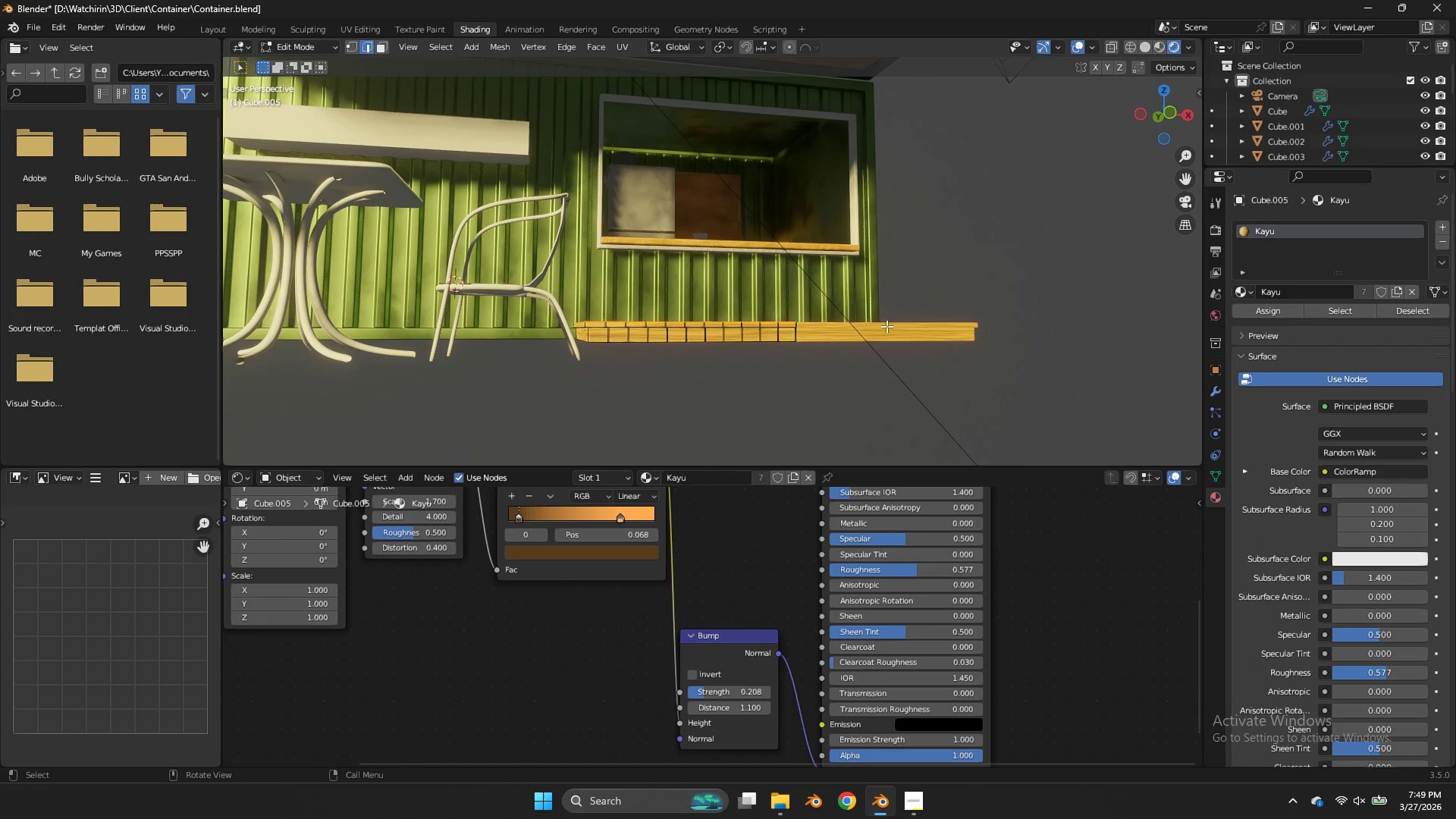 
key(Z)
 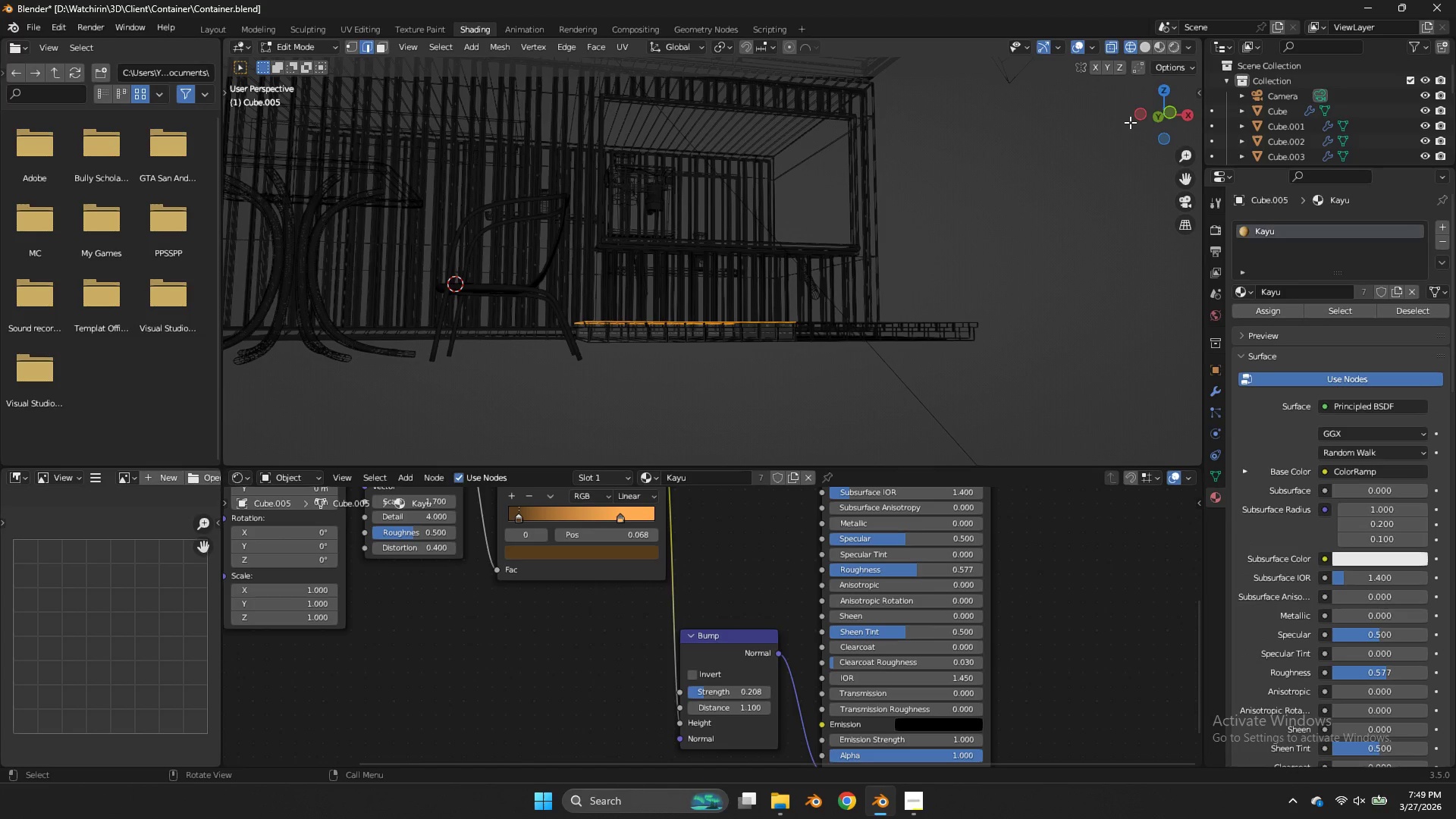 
left_click([1144, 117])
 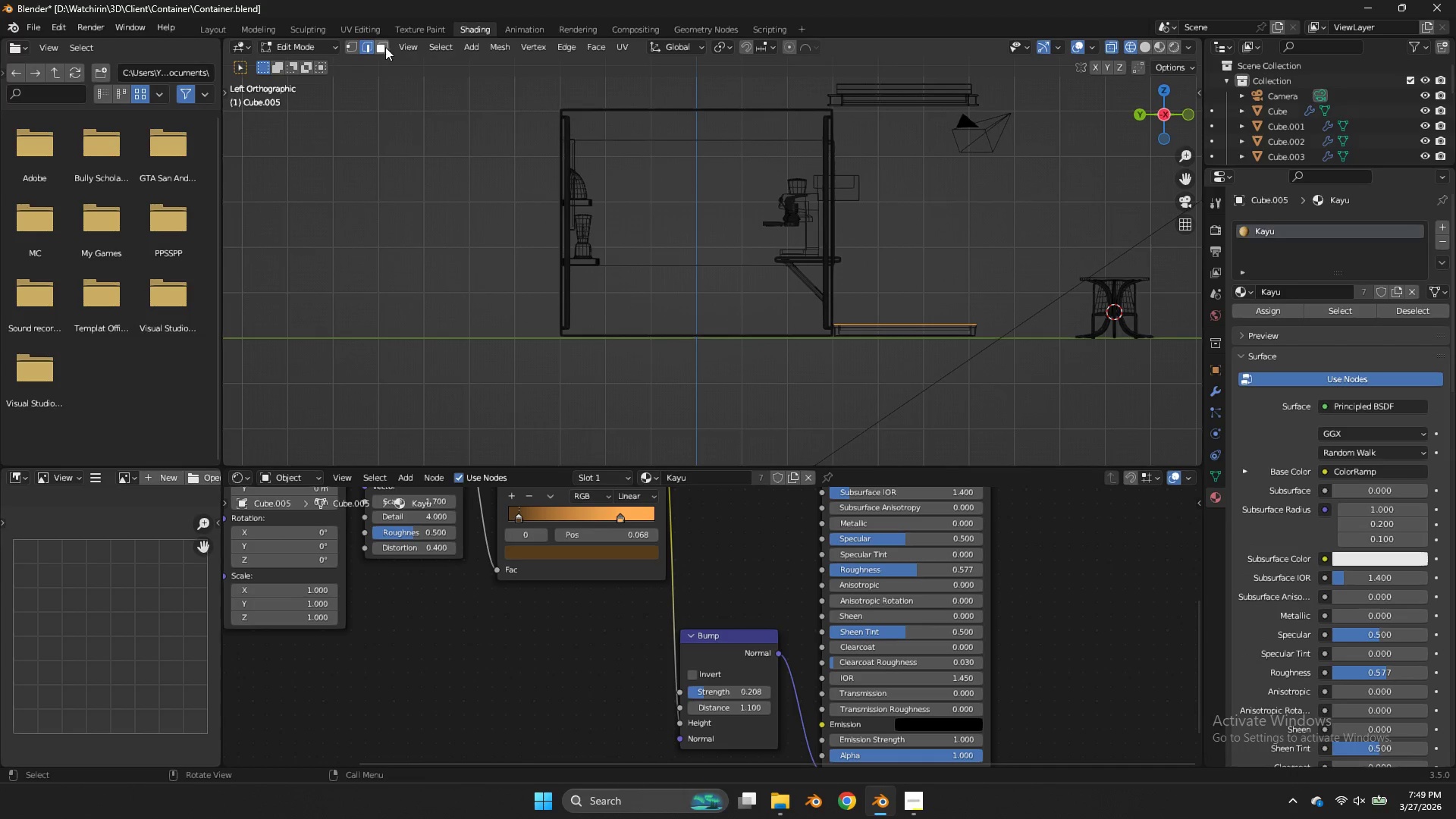 
left_click([355, 46])
 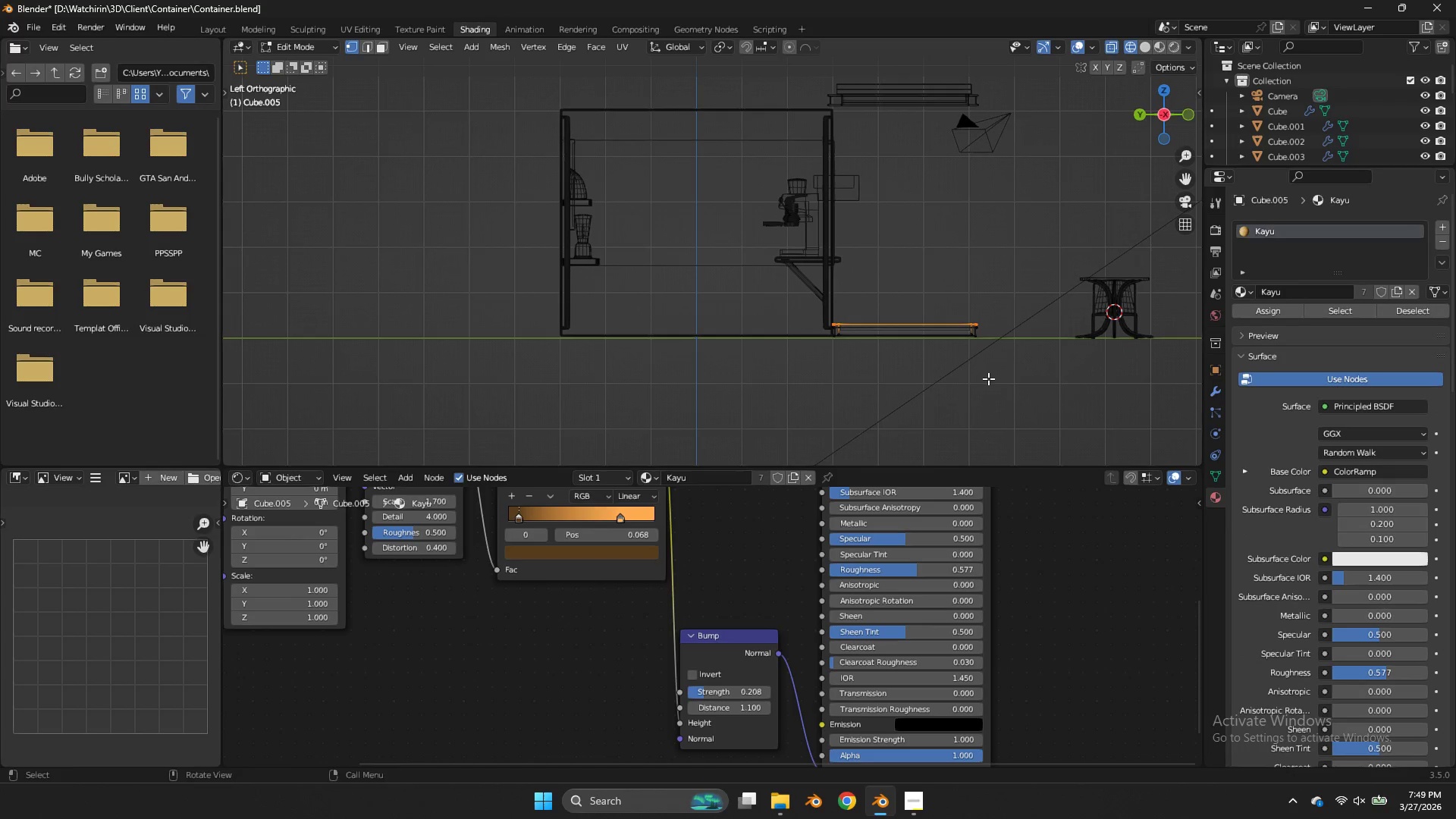 
hold_key(key=ShiftLeft, duration=0.62)
 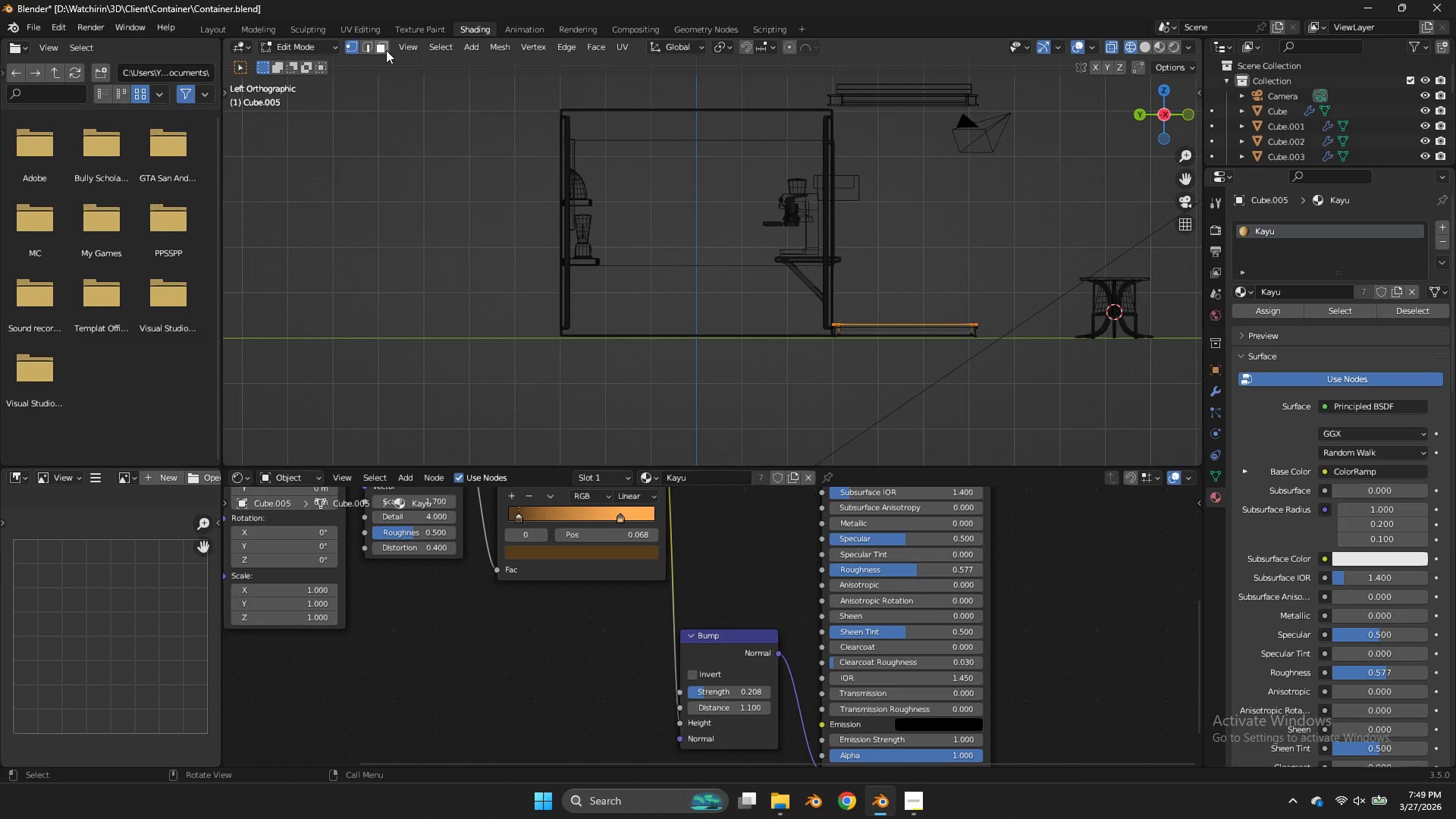 
left_click([383, 46])
 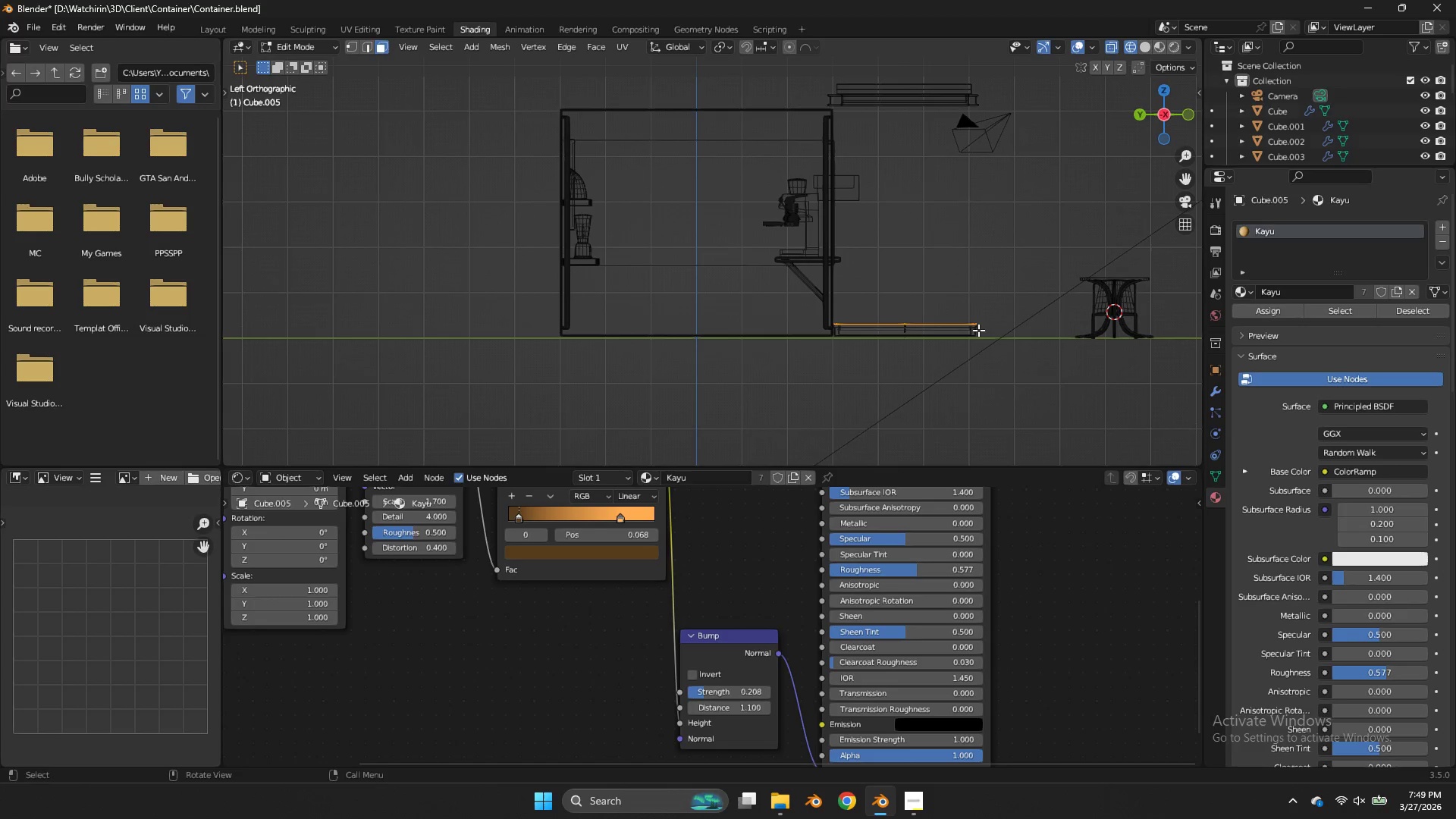 
left_click_drag(start_coordinate=[981, 328], to_coordinate=[692, 375])
 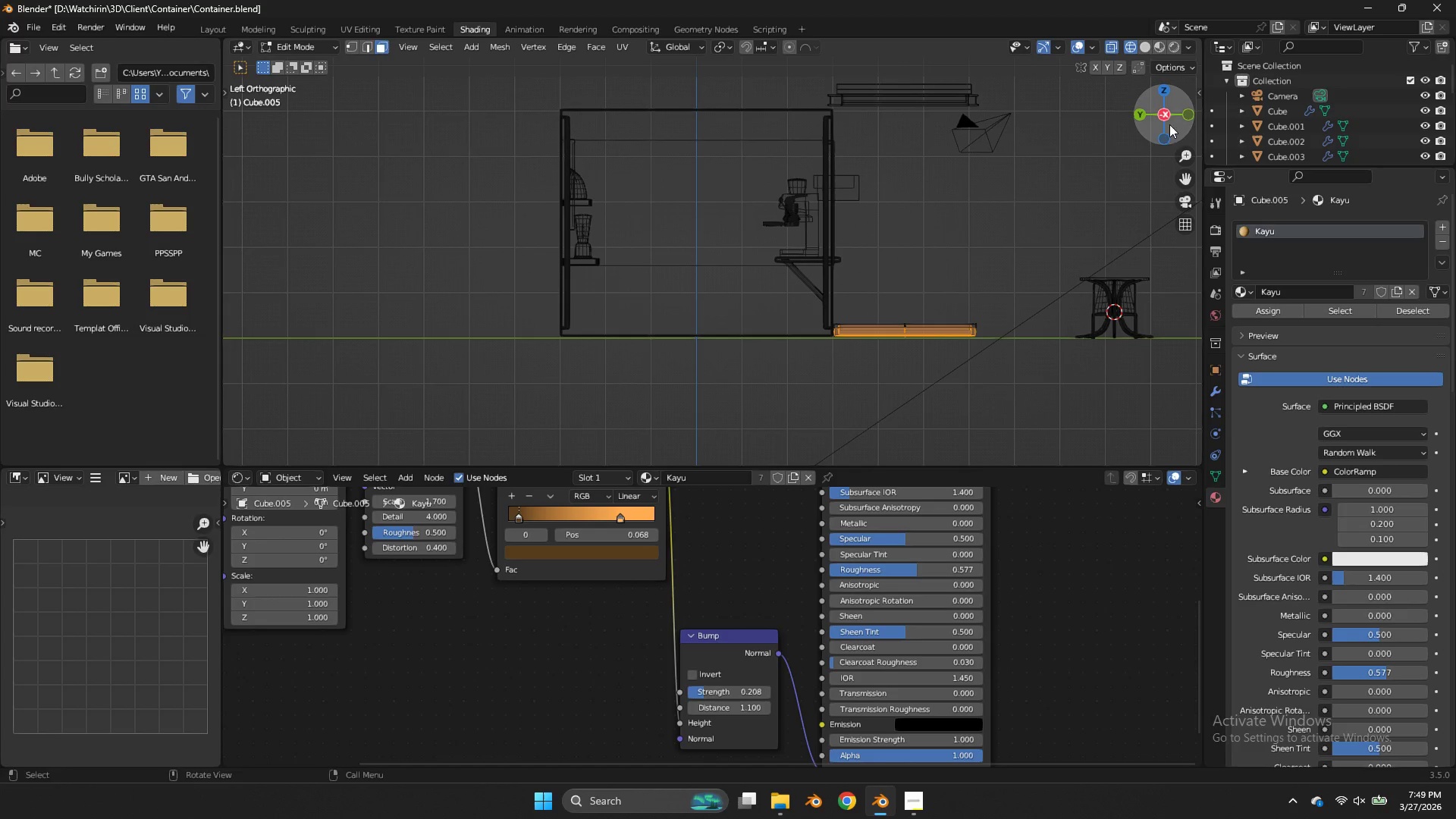 
left_click_drag(start_coordinate=[1153, 121], to_coordinate=[972, 111])
 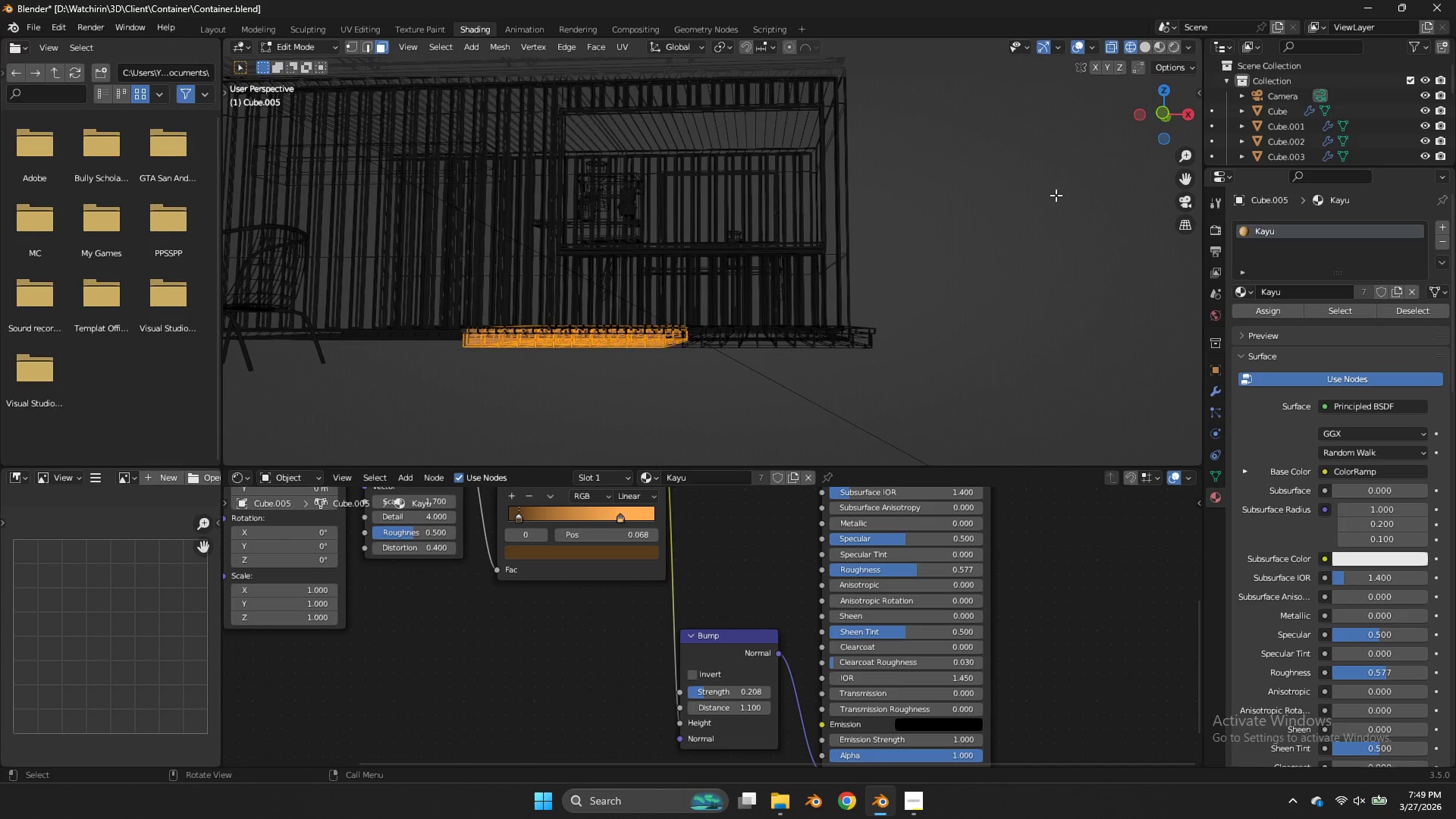 
key(Z)
 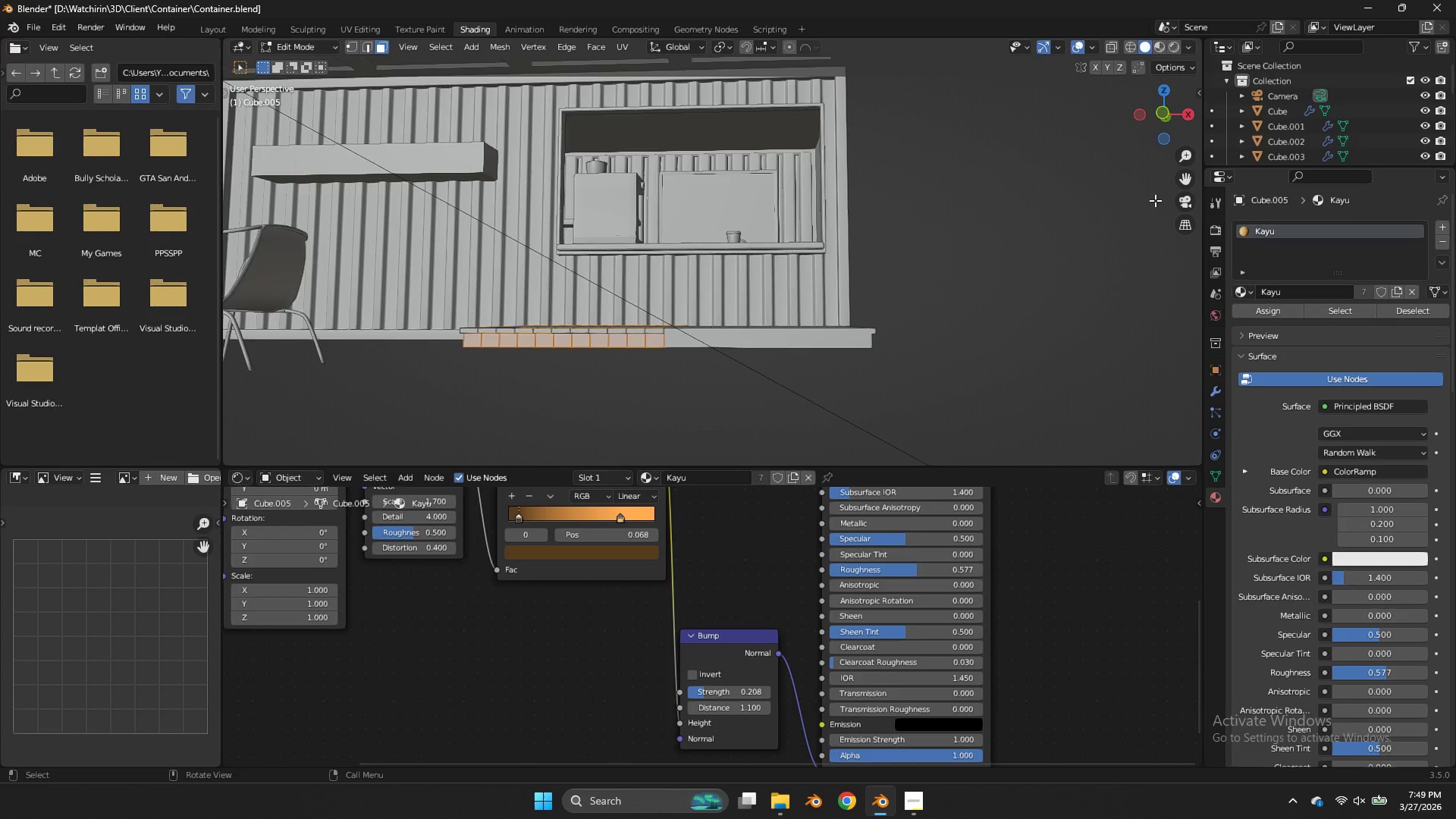 
scroll: coordinate [1155, 200], scroll_direction: up, amount: 2.0
 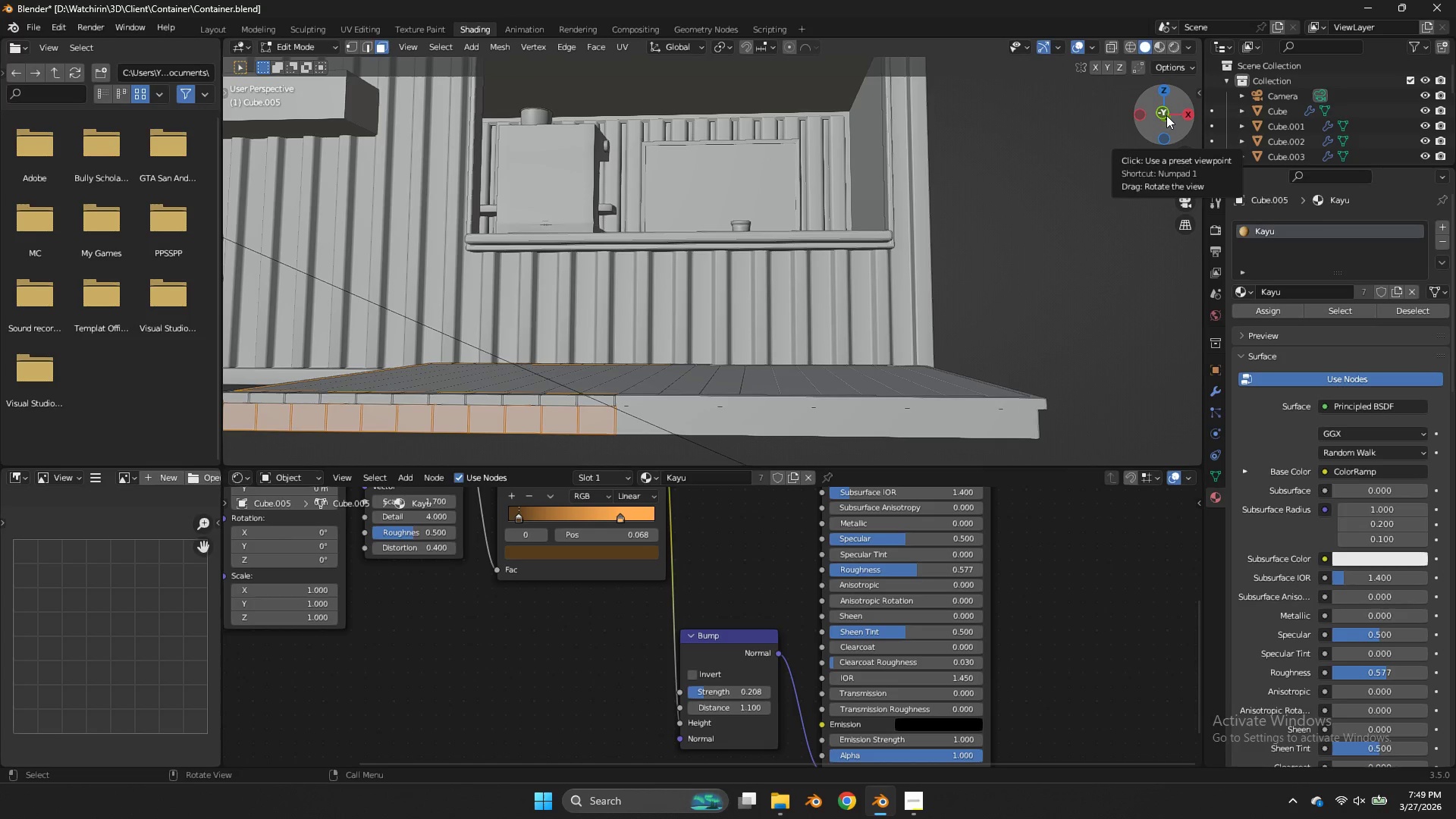 
left_click([1164, 118])
 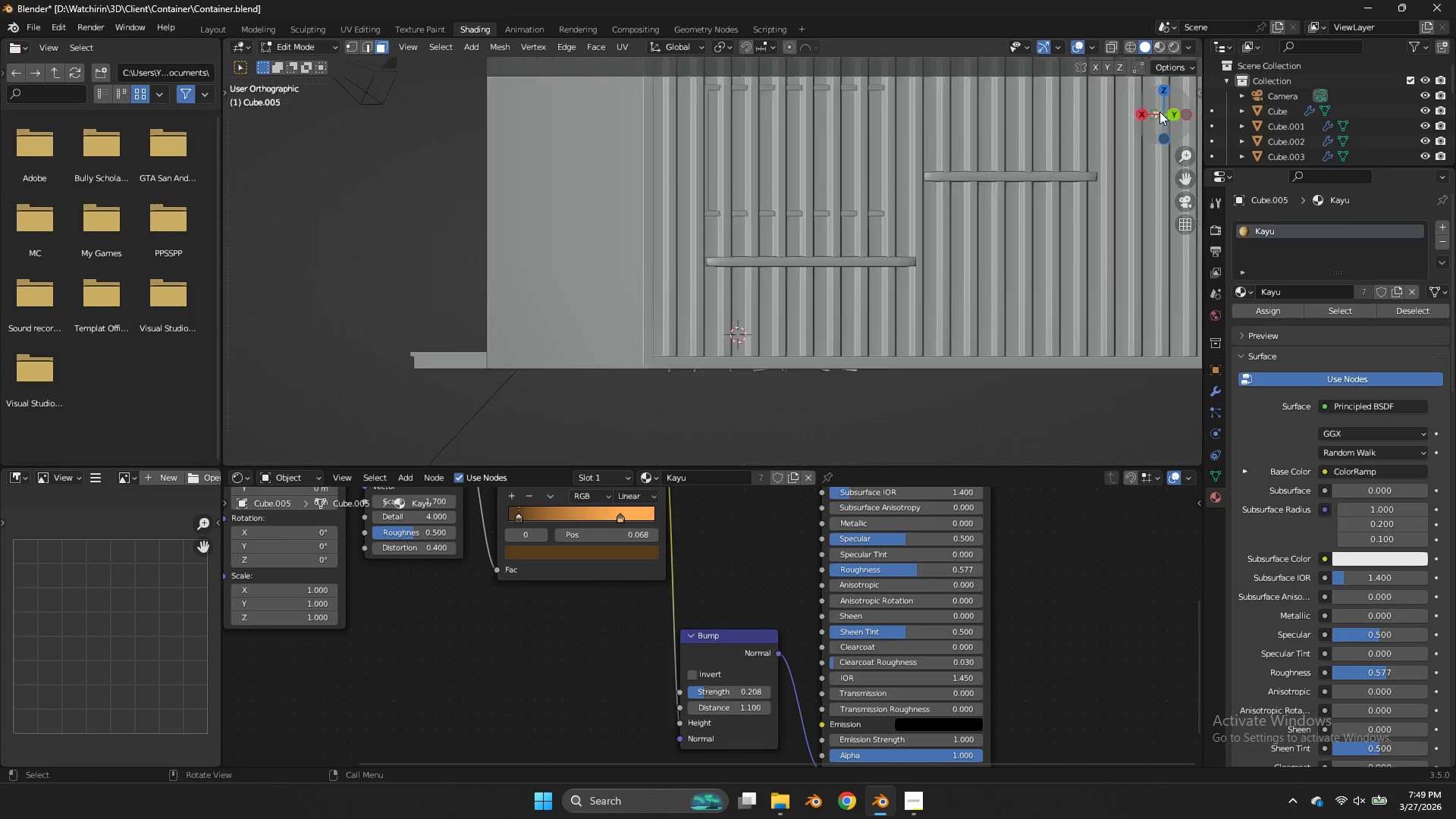 
double_click([1159, 111])
 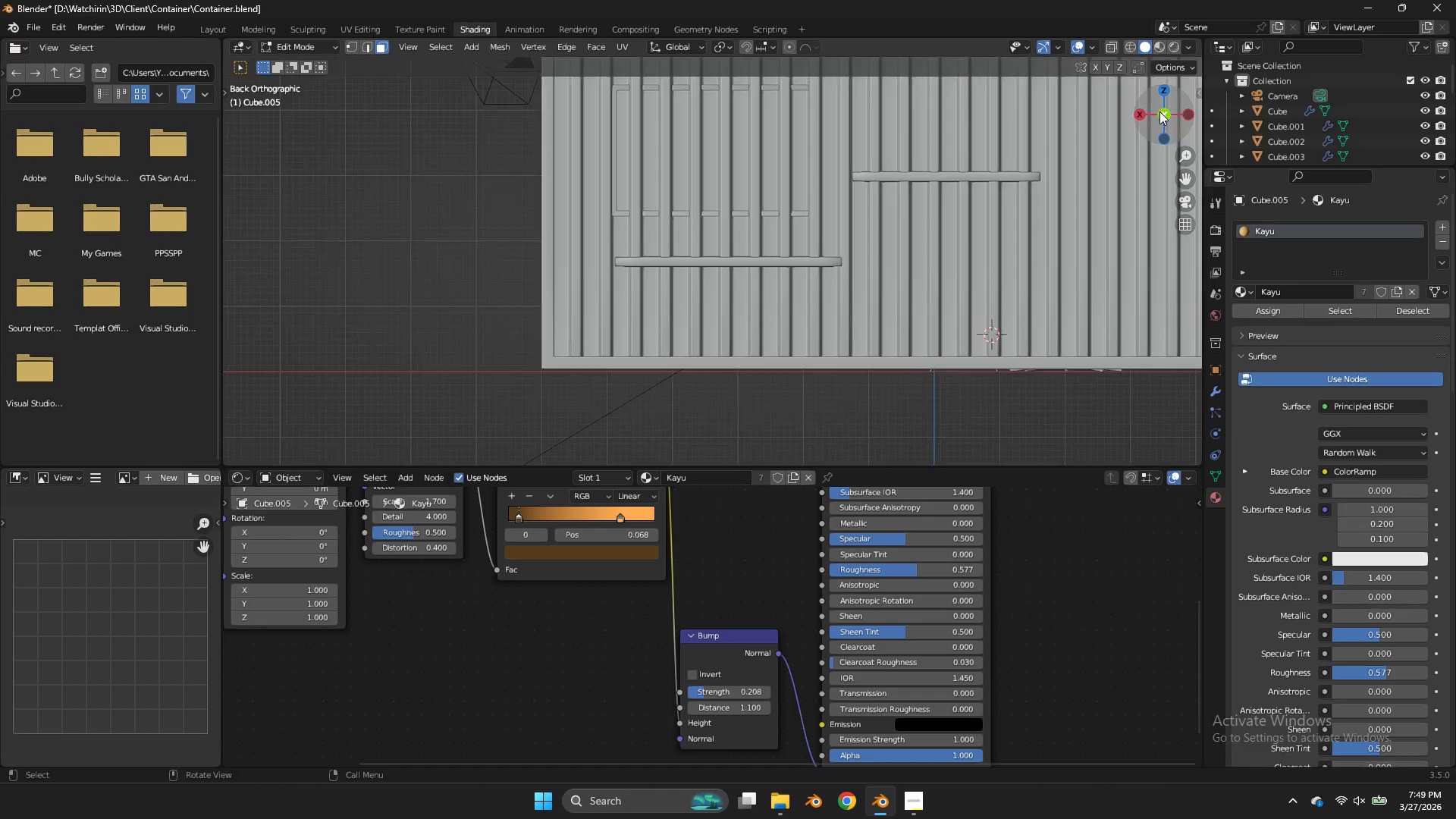 
triple_click([1159, 111])
 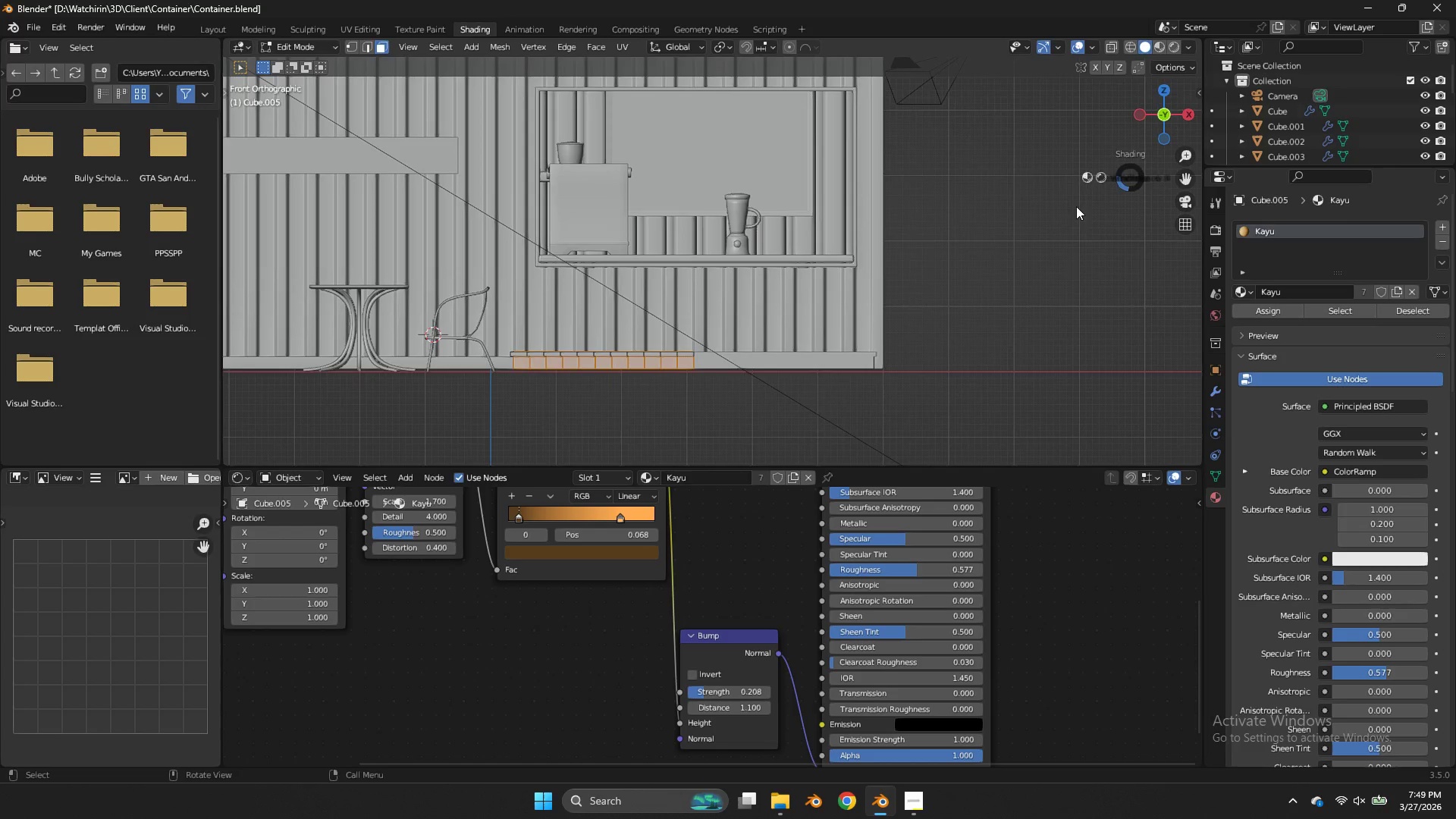 
key(Z)
 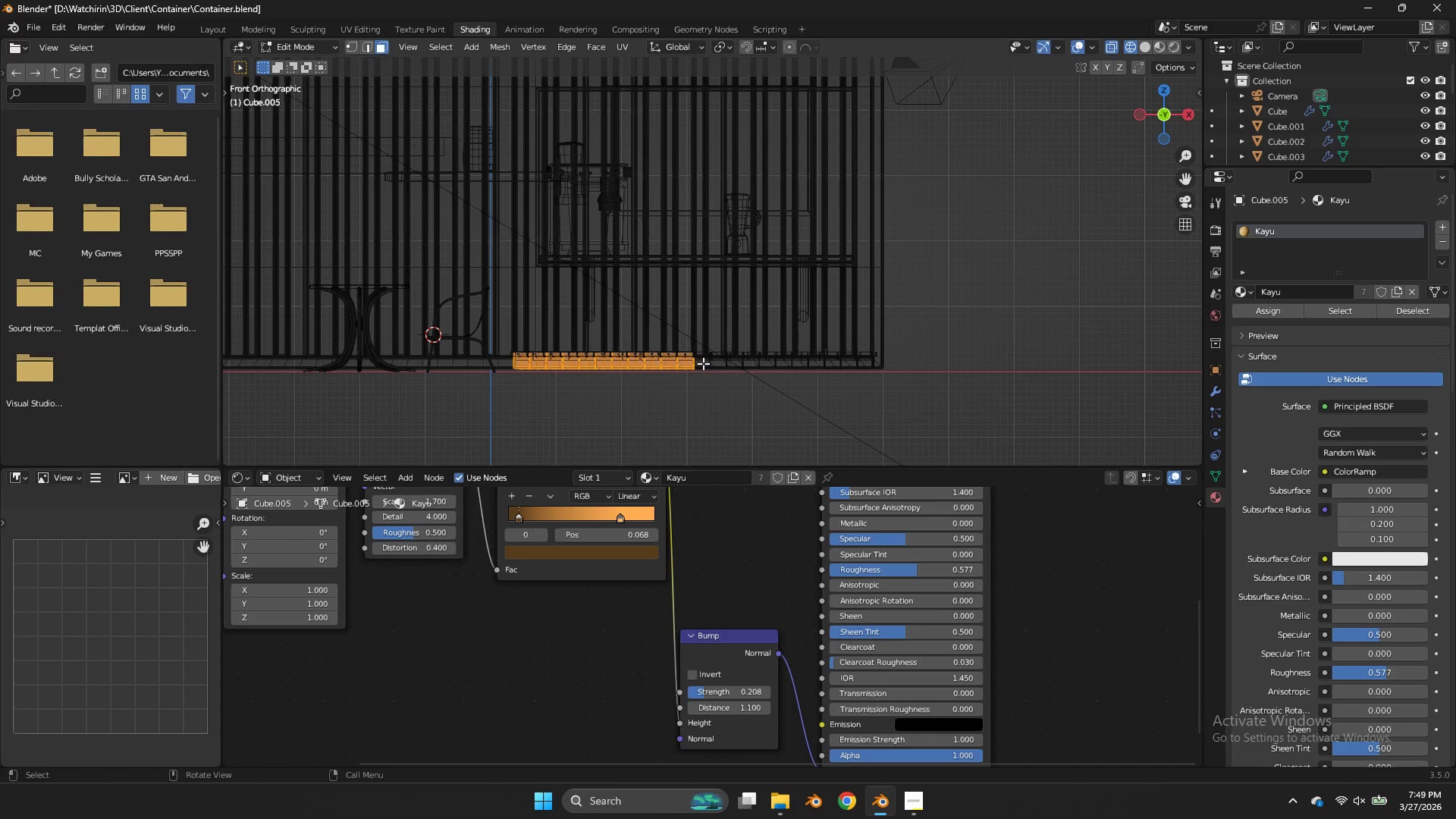 
left_click_drag(start_coordinate=[701, 362], to_coordinate=[404, 408])
 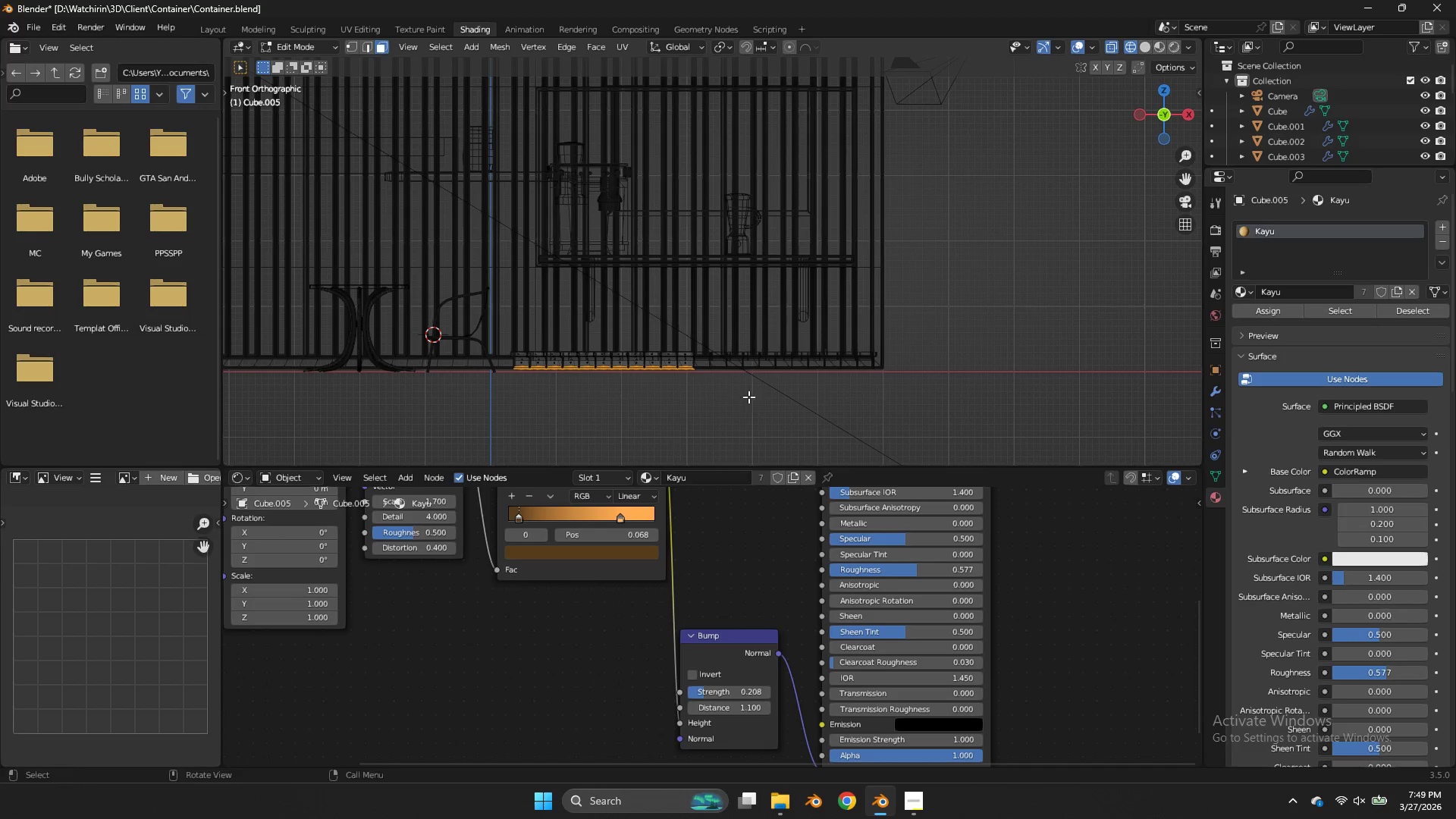 
hold_key(key=ShiftLeft, duration=2.64)
left_click_drag(start_coordinate=[749, 408], to_coordinate=[485, 360])
 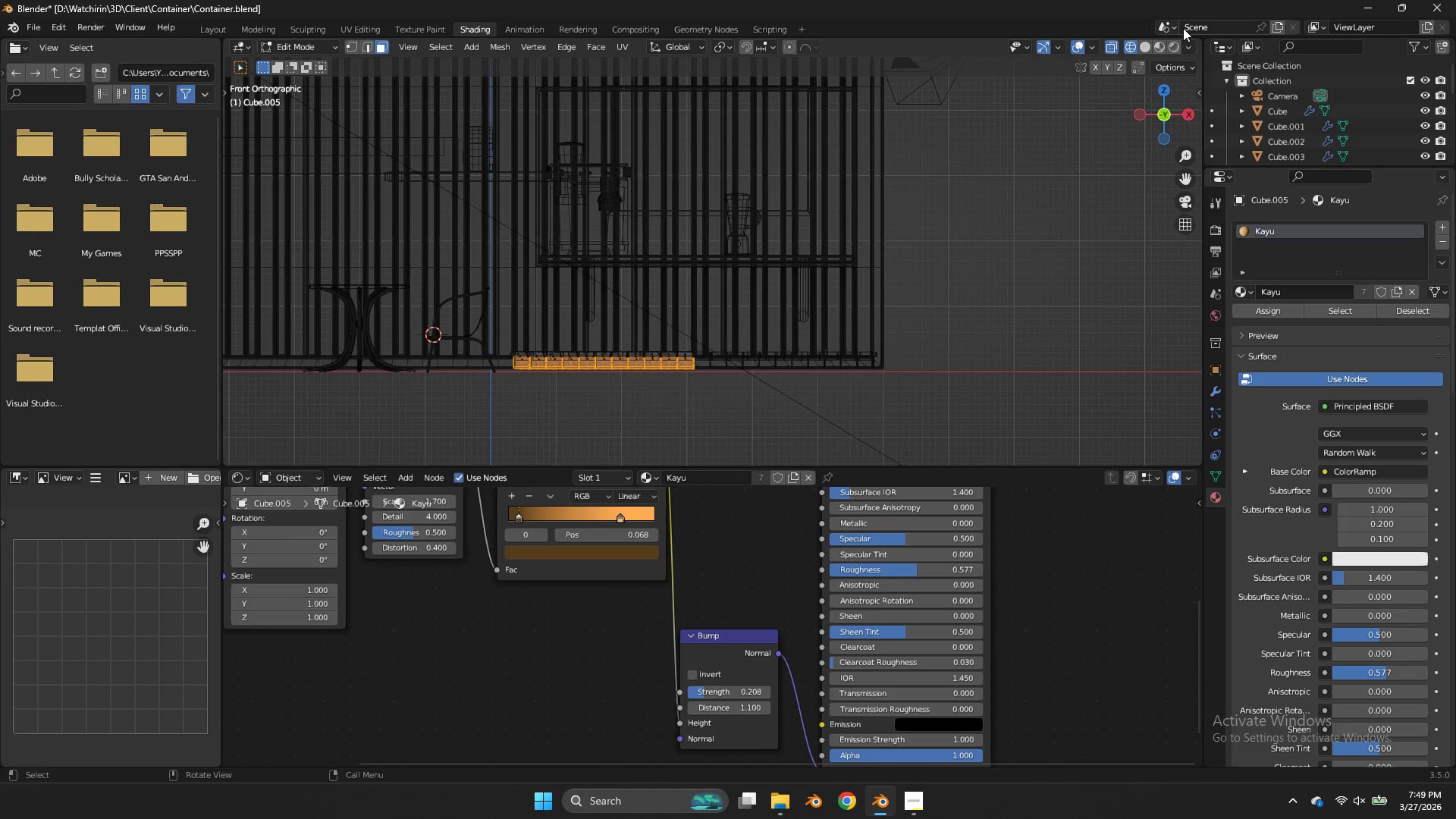 
left_click_drag(start_coordinate=[1155, 108], to_coordinate=[227, 87])
 